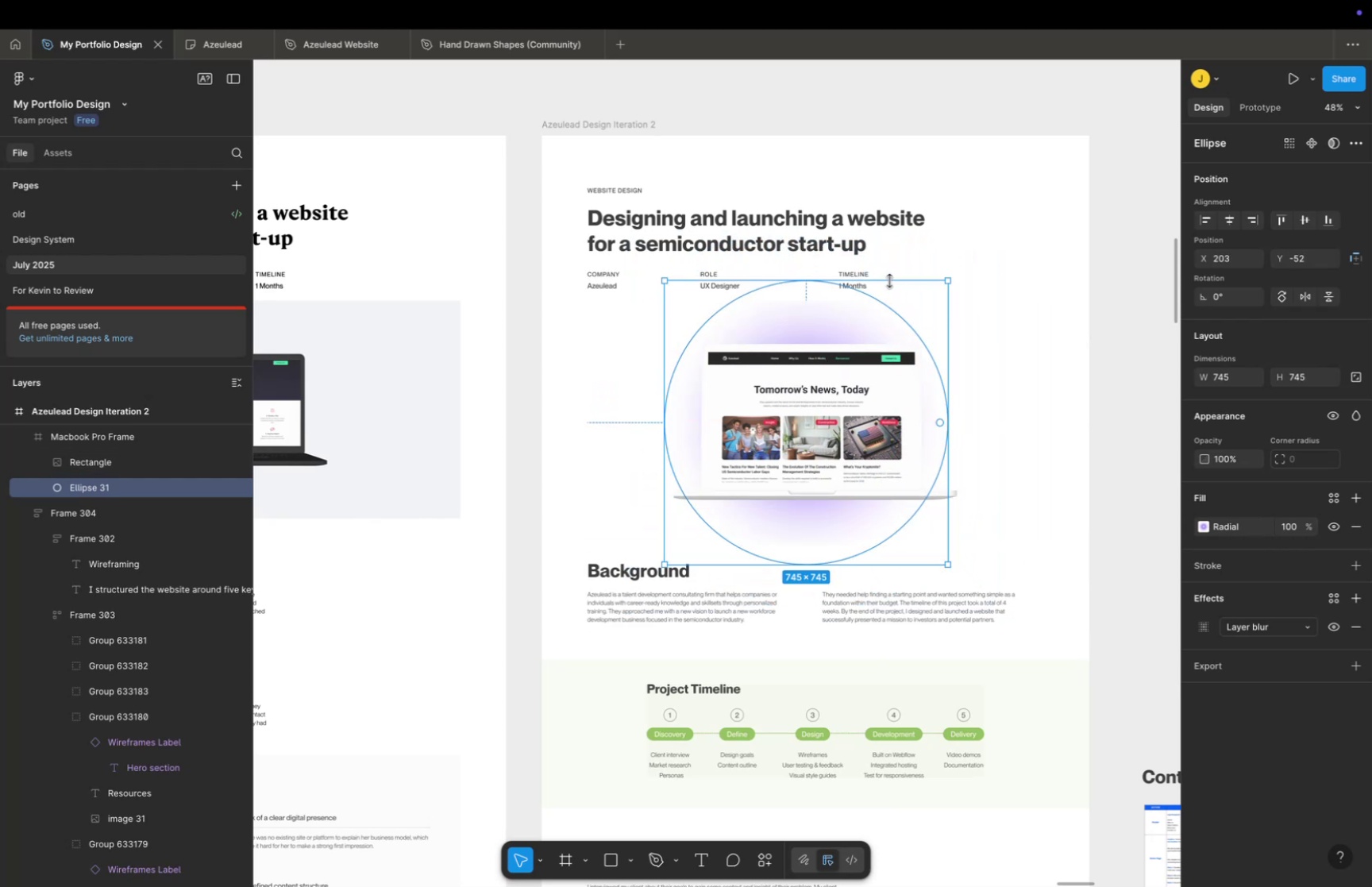 
left_click_drag(start_coordinate=[889, 280], to_coordinate=[883, 324])
 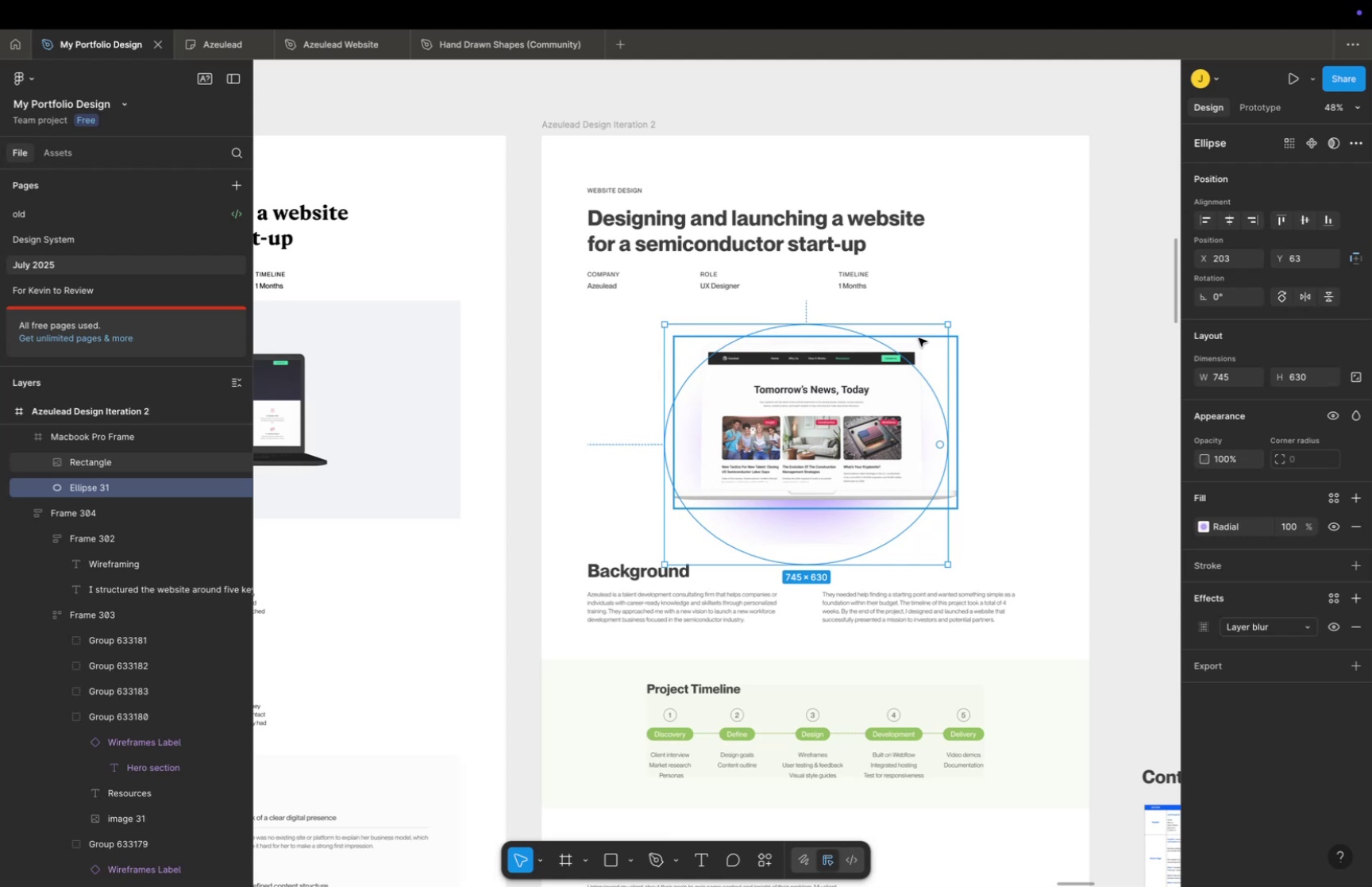 
key(Backspace)
 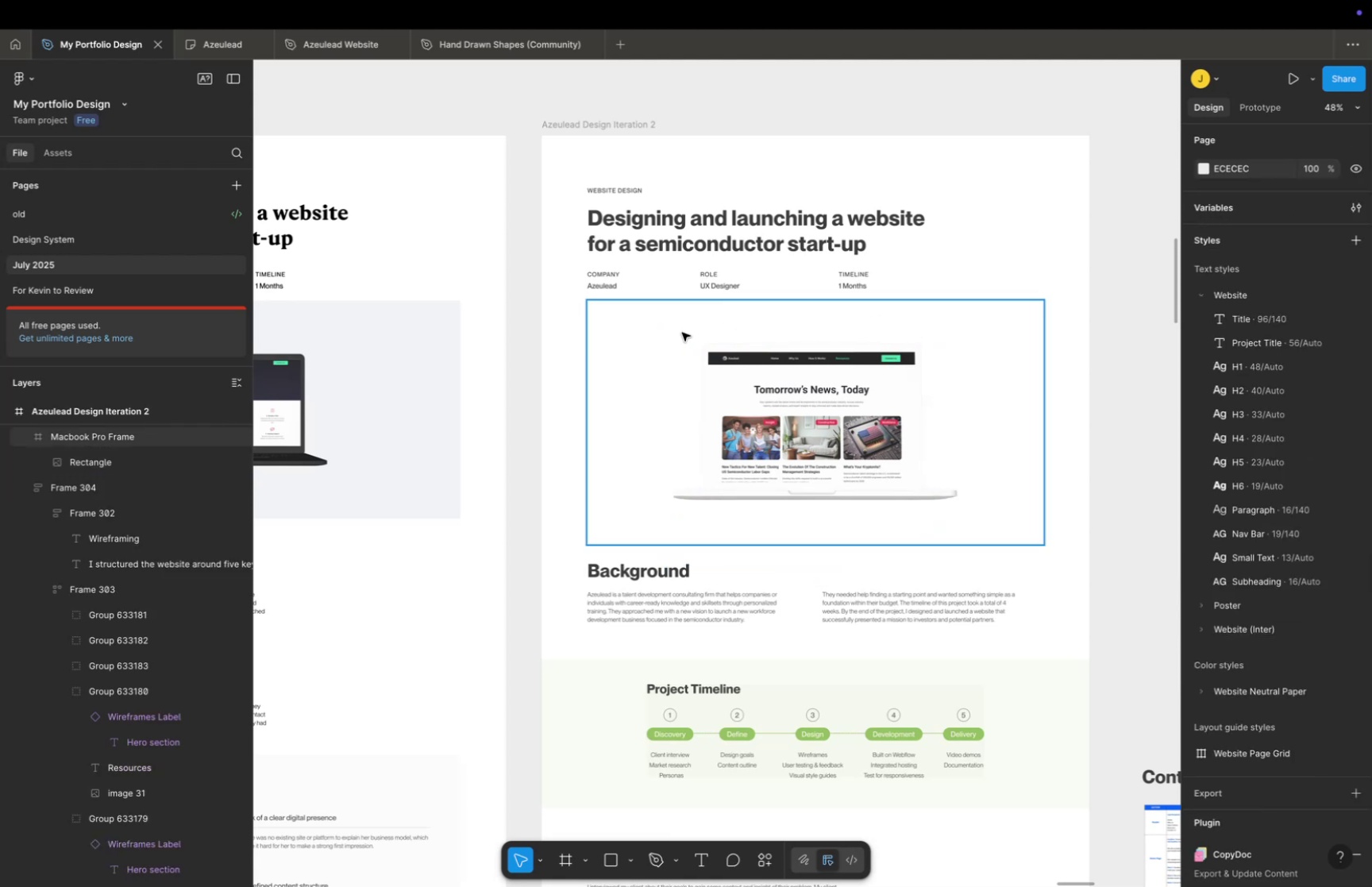 
left_click([669, 330])
 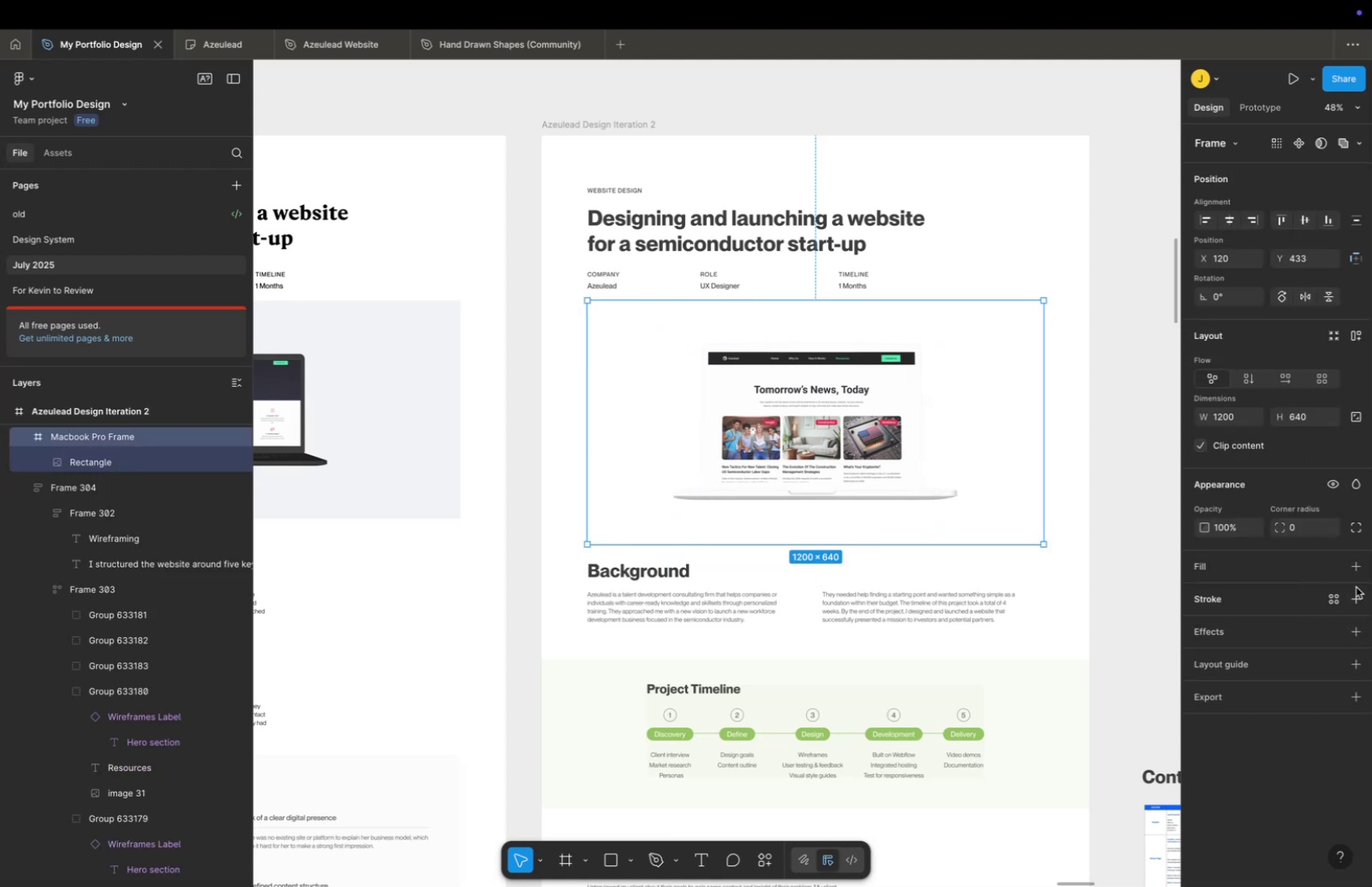 
left_click([1356, 572])
 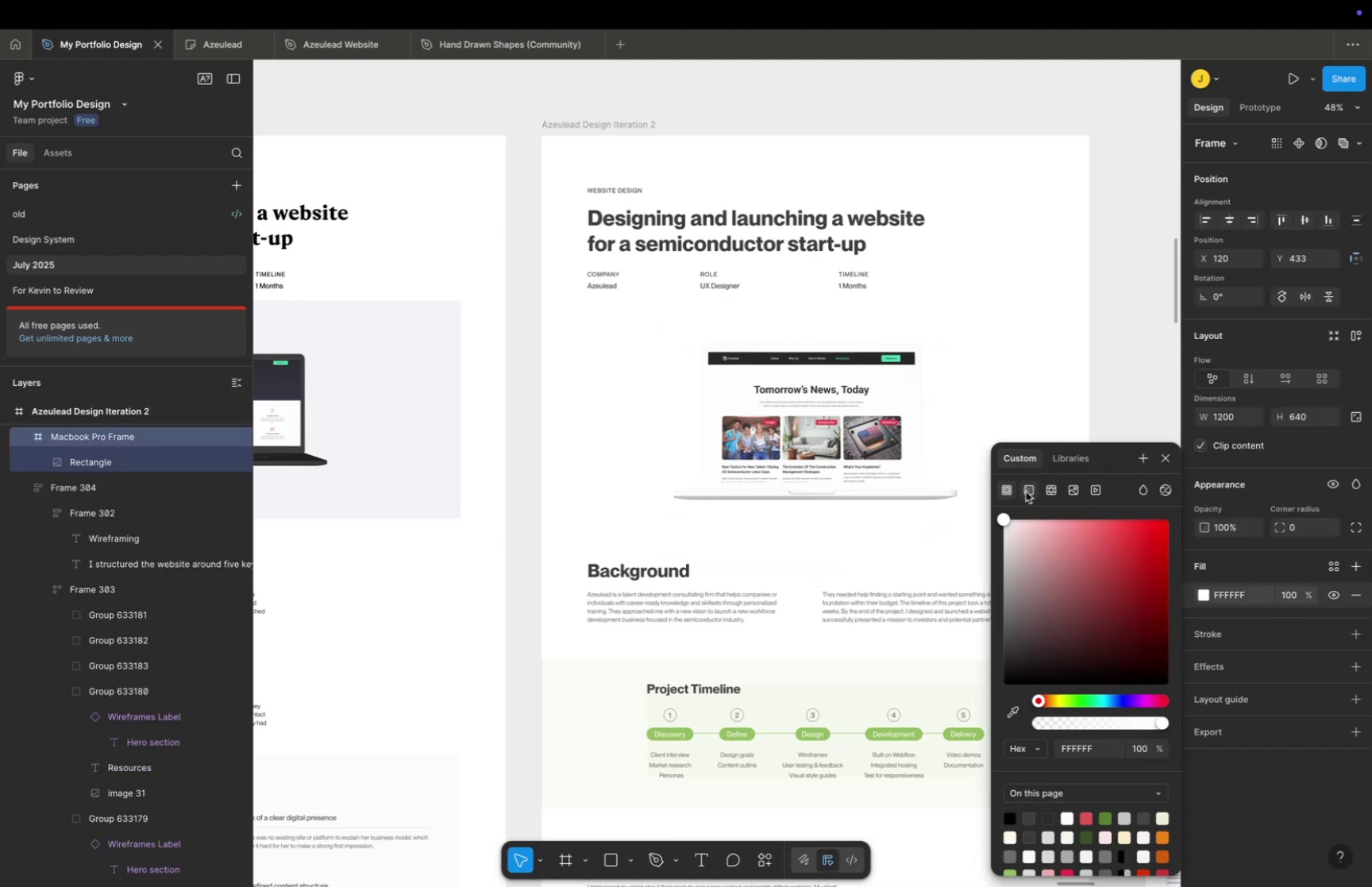 
double_click([1050, 486])
 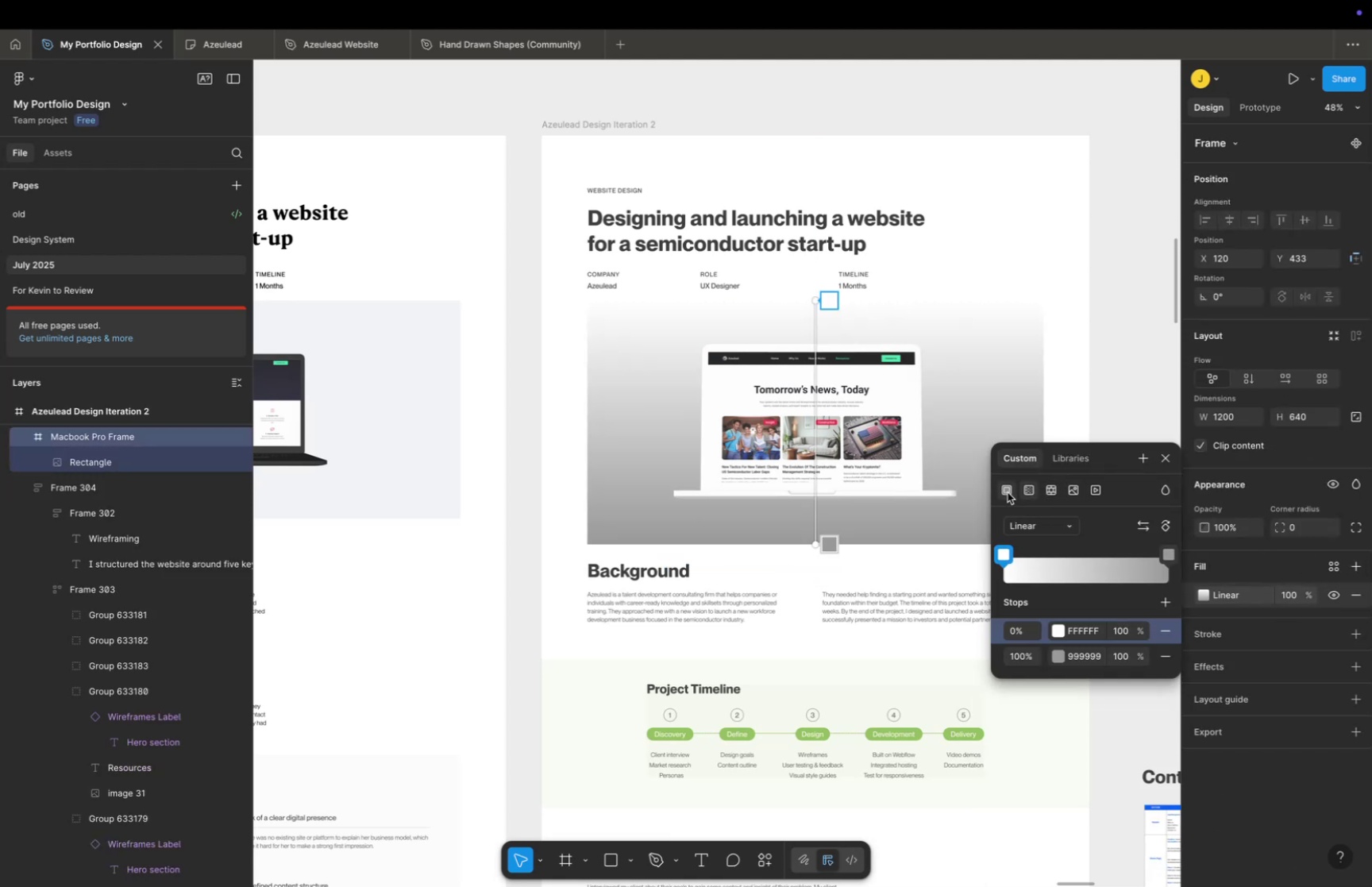 
double_click([1035, 523])
 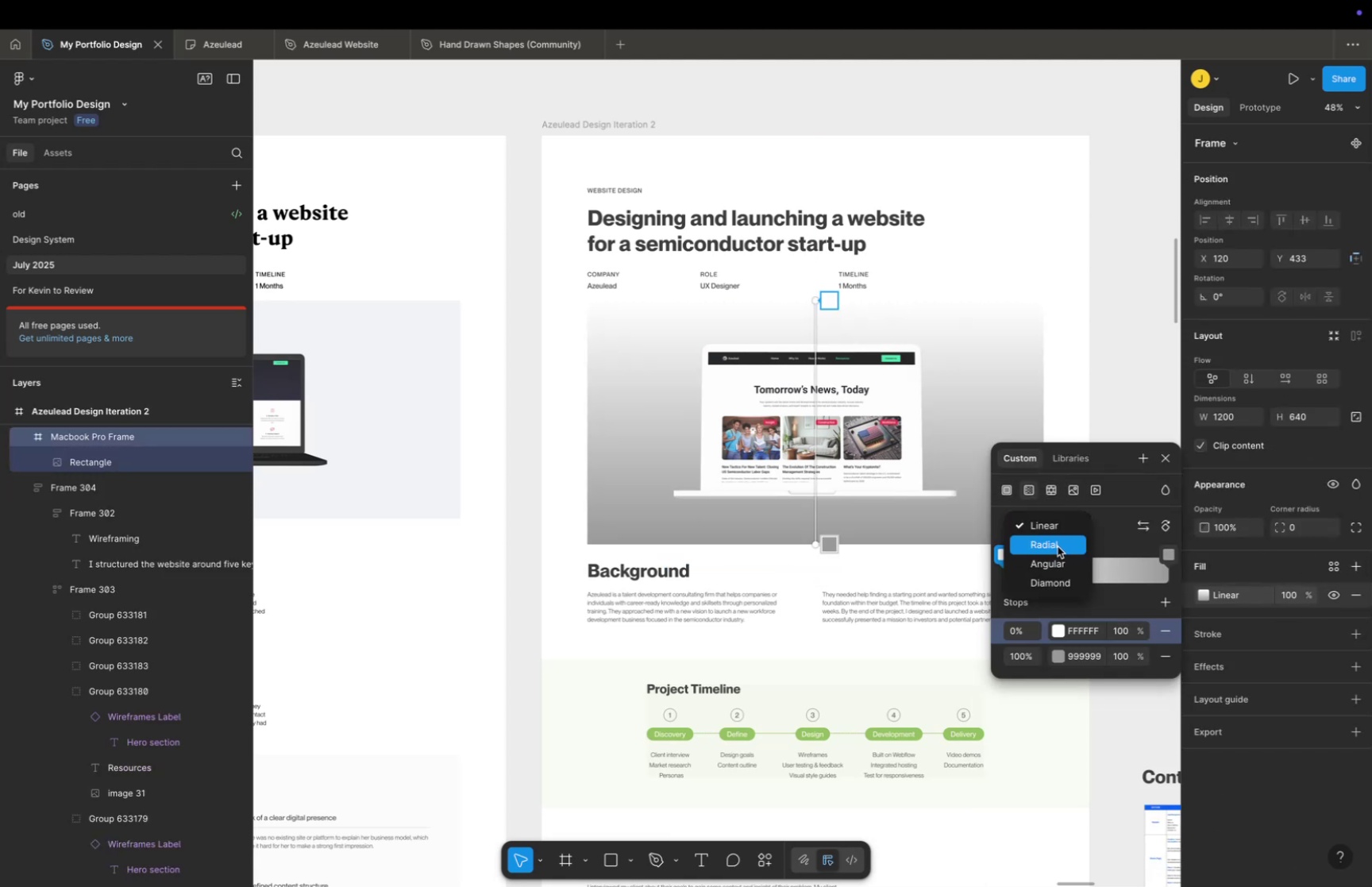 
left_click([1058, 546])
 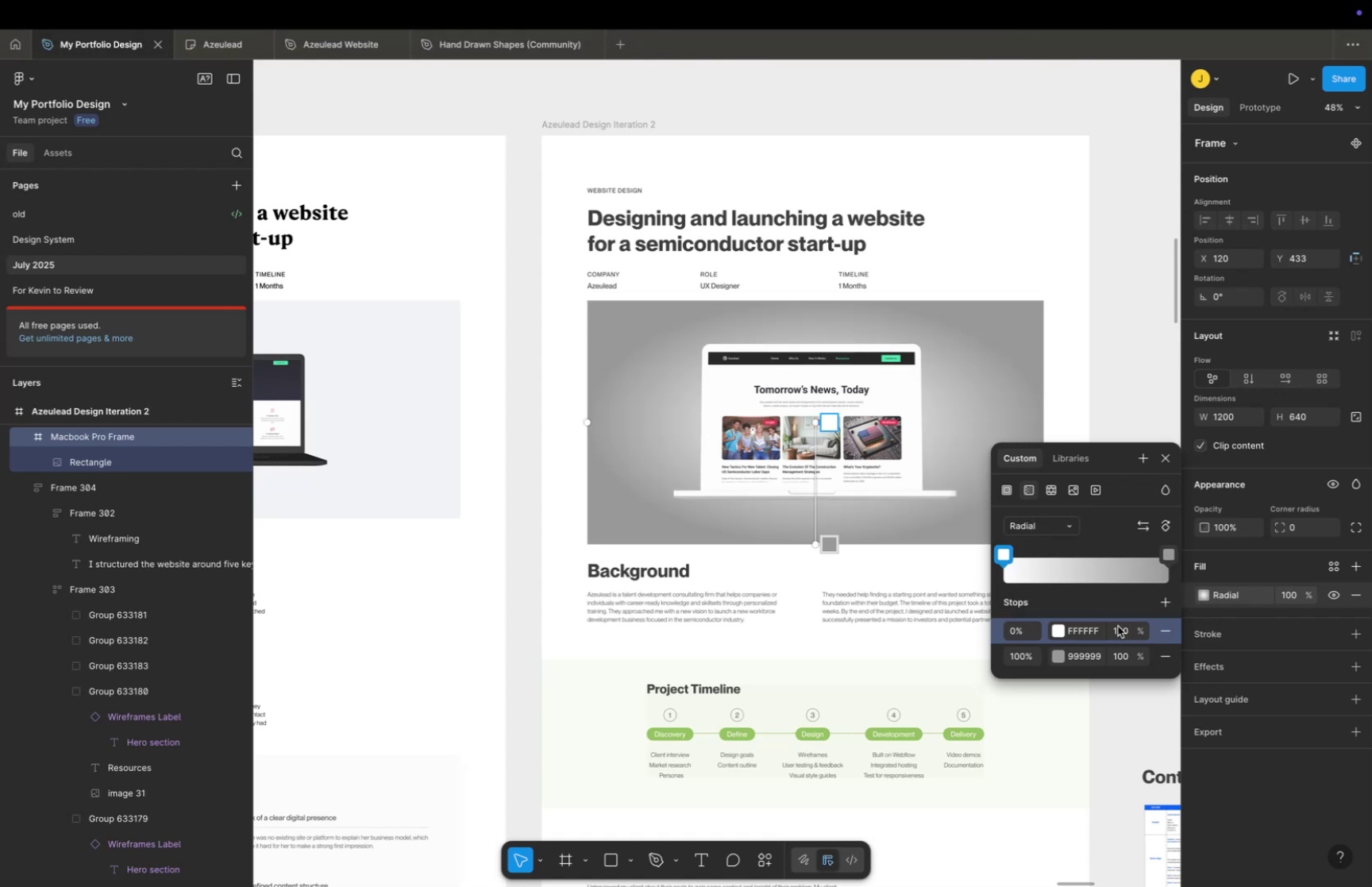 
left_click([1050, 525])
 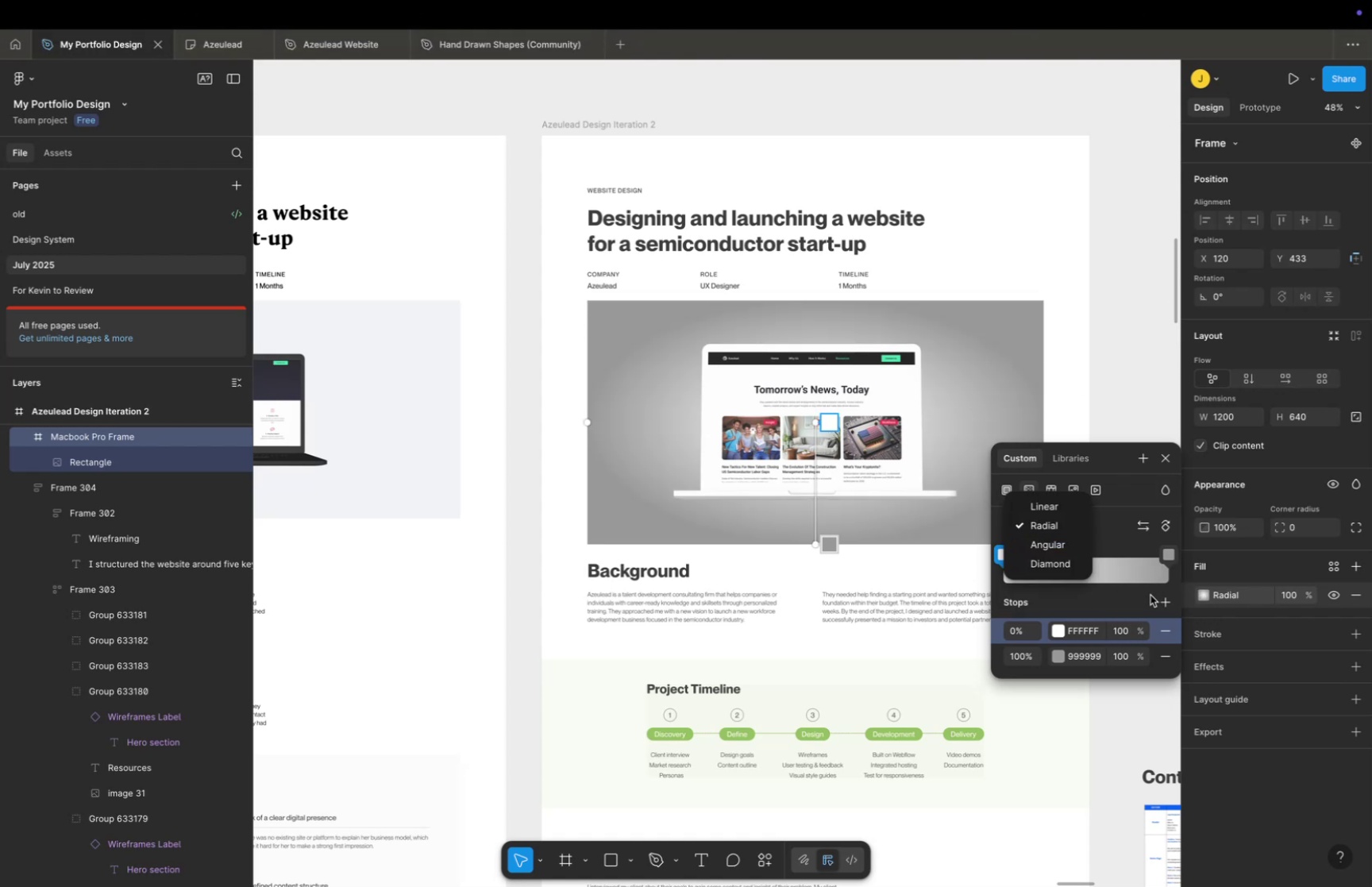 
left_click([1149, 594])
 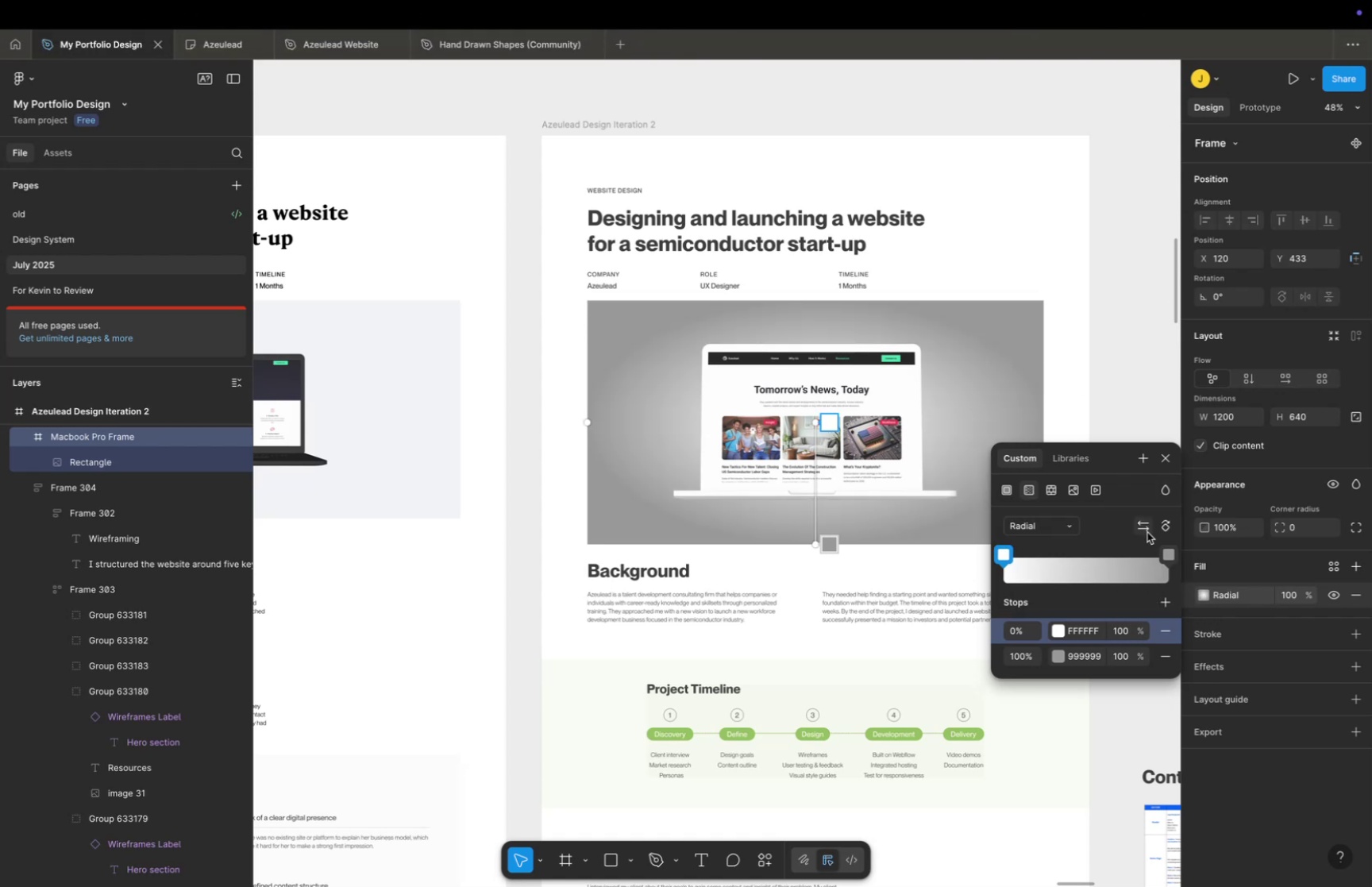 
left_click([1147, 531])
 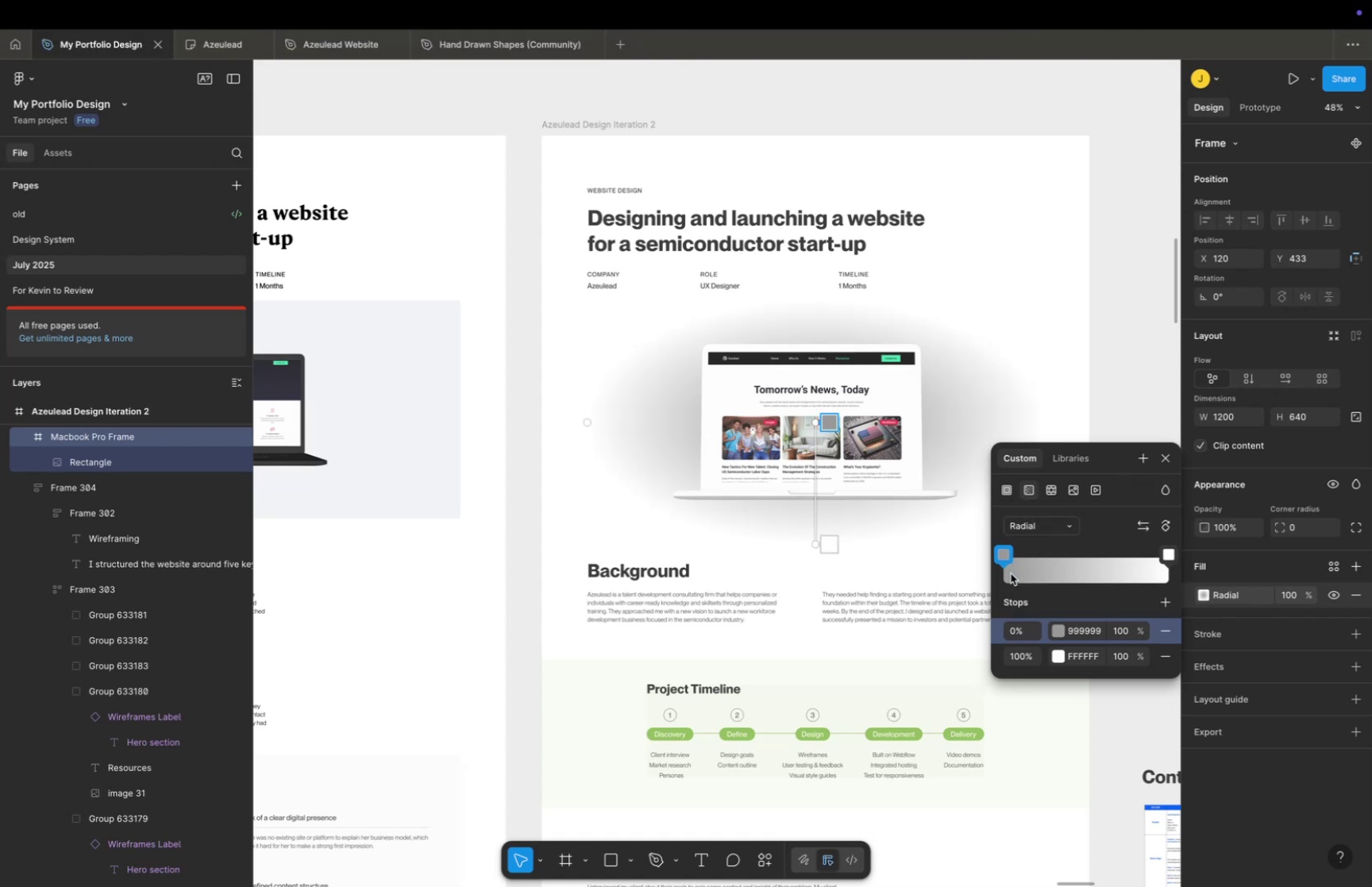 
hold_key(key=CommandLeft, duration=0.68)
scroll: coordinate [540, 491], scroll_direction: down, amount: 16.0
 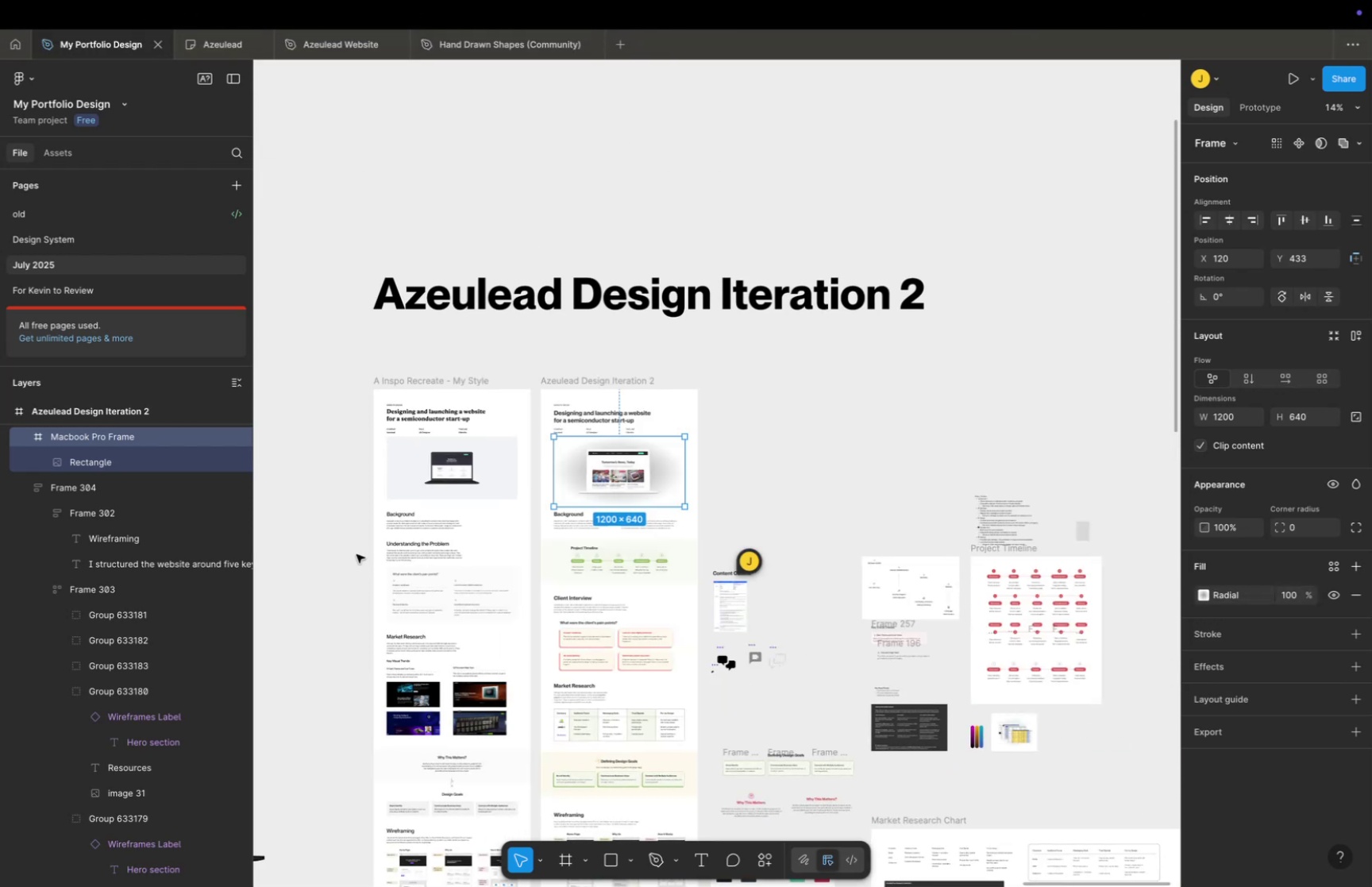 
hold_key(key=Space, duration=0.63)
 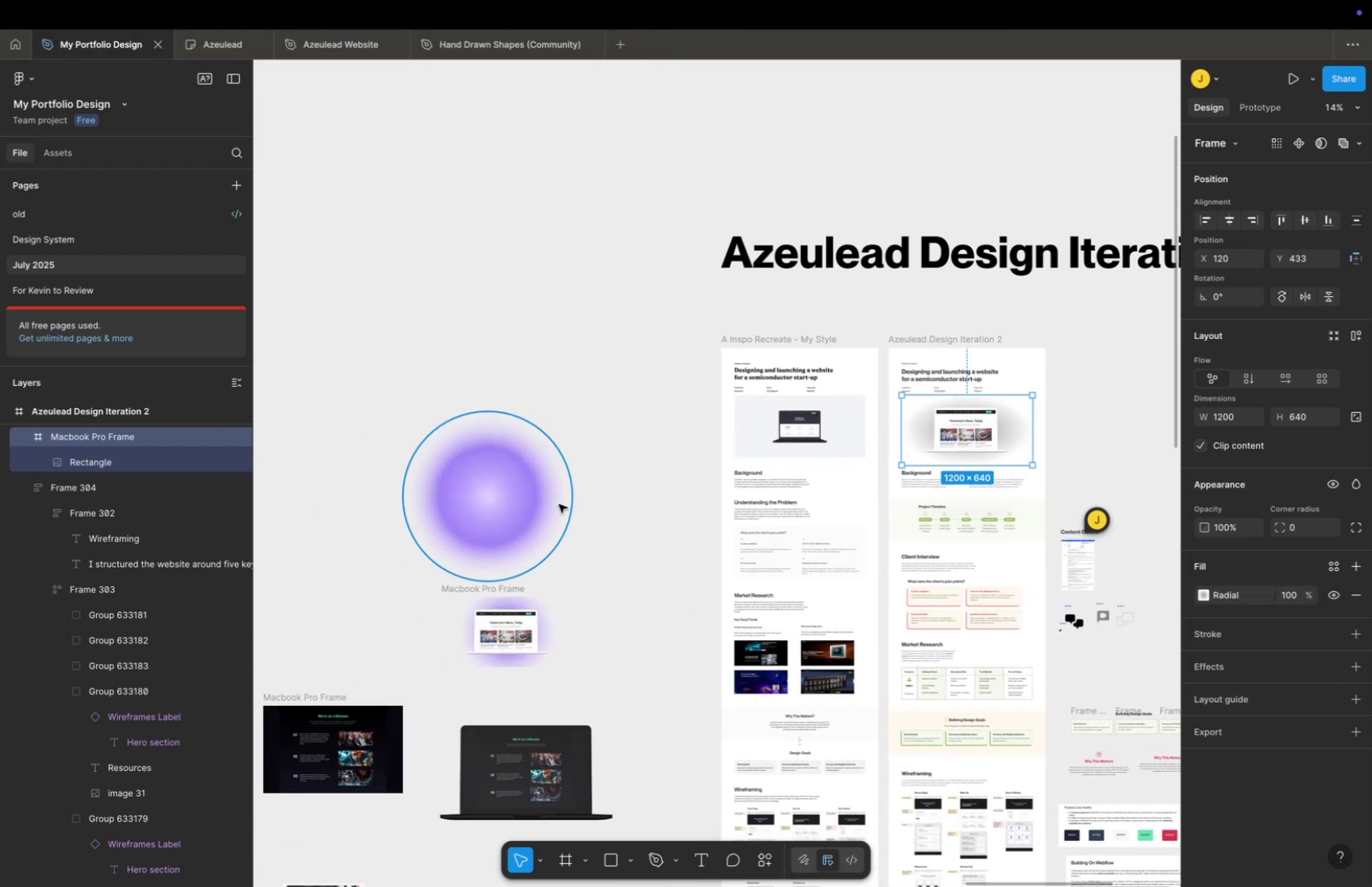 
left_click_drag(start_coordinate=[407, 531], to_coordinate=[754, 490])
 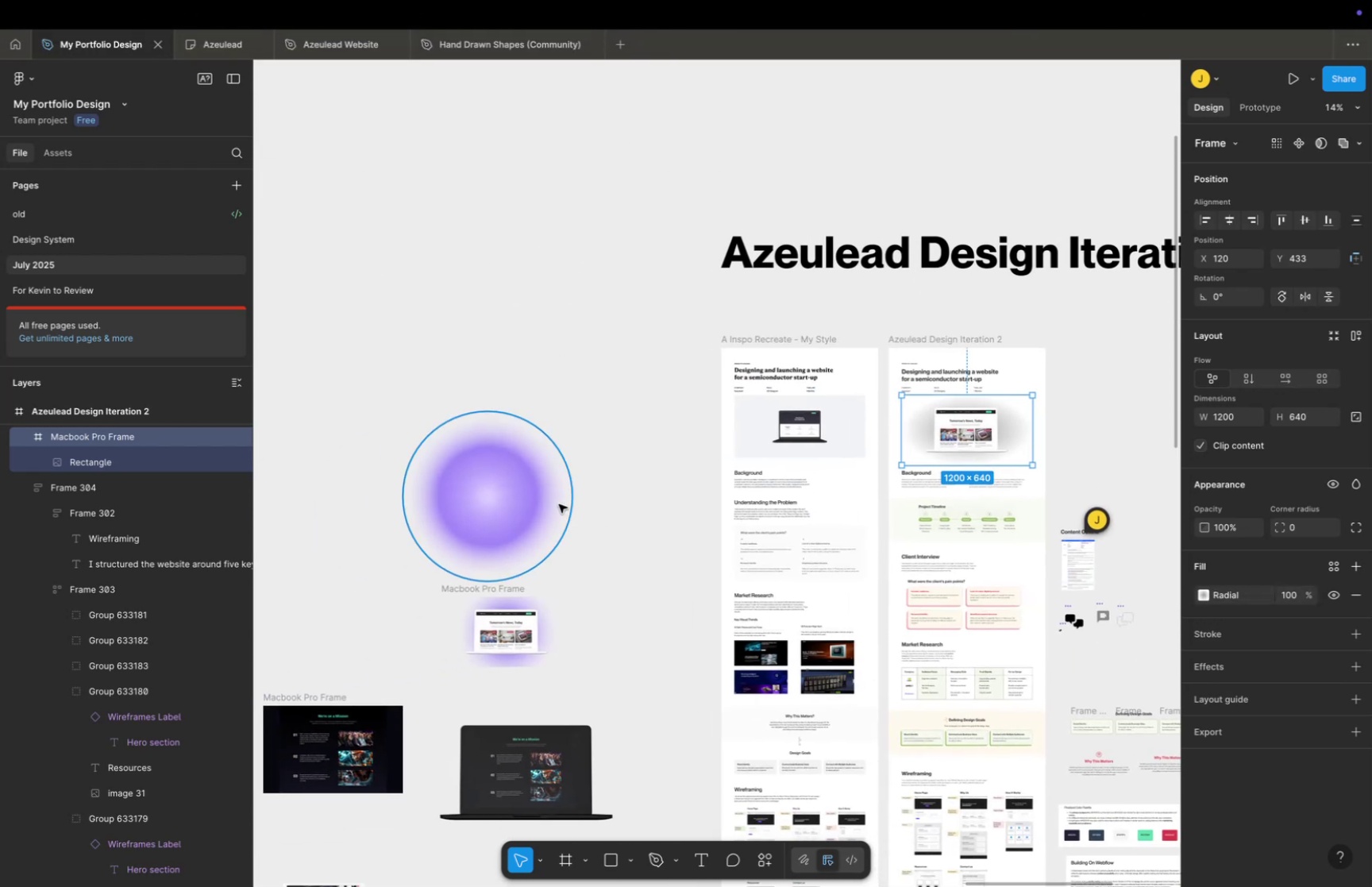 
left_click([559, 503])
 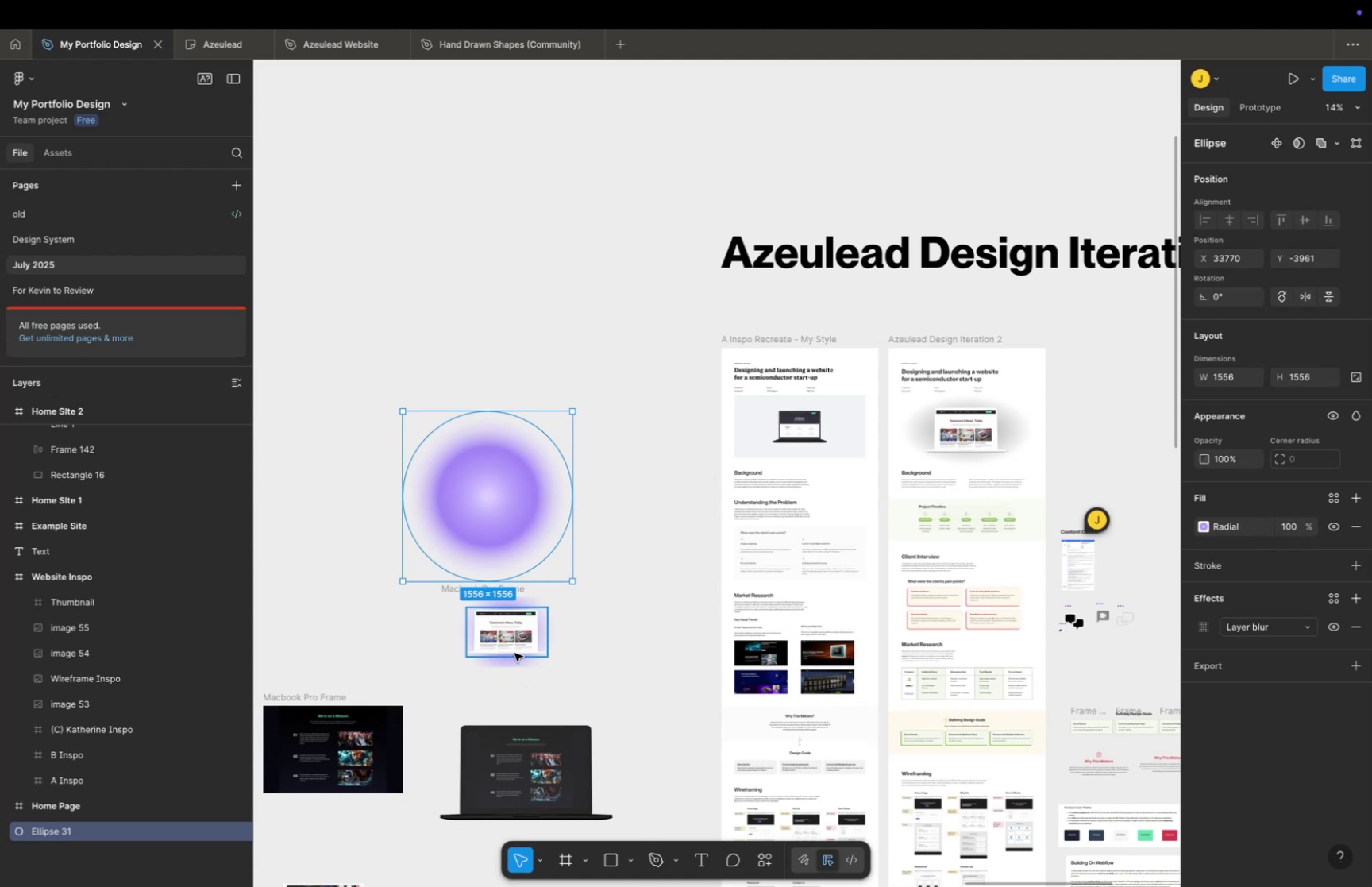 
left_click([519, 663])
 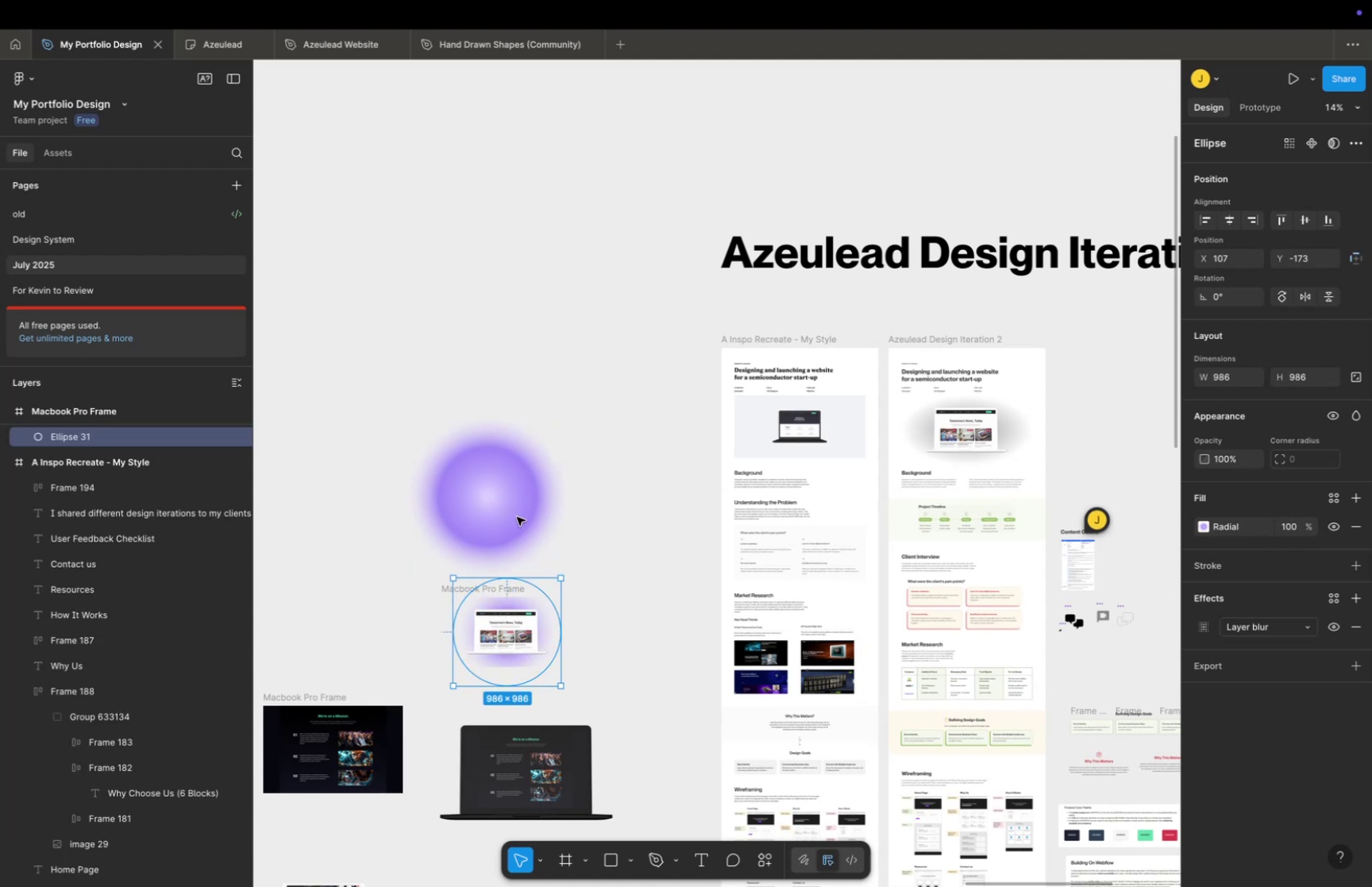 
left_click([484, 479])
 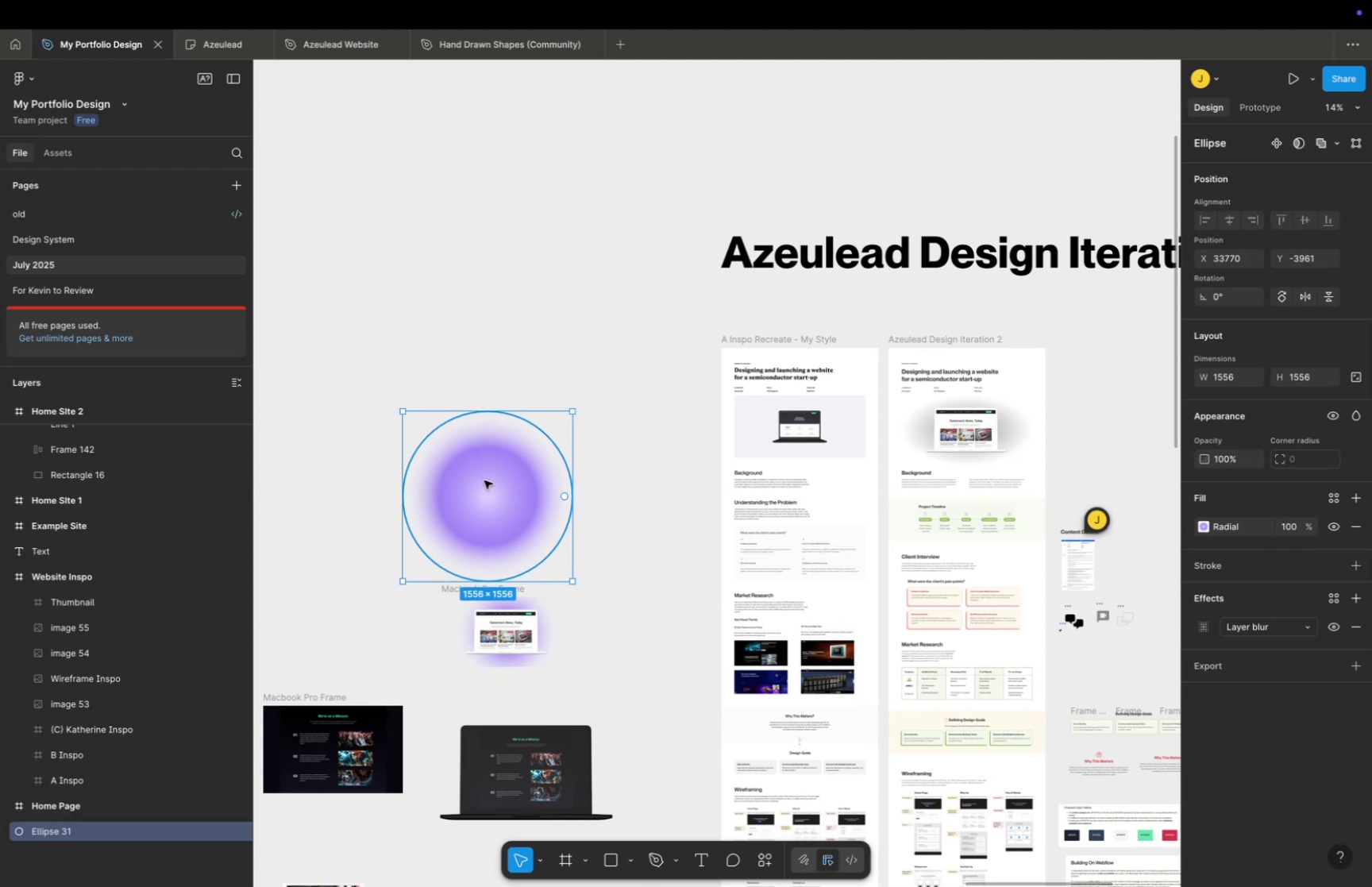 
key(Backspace)
 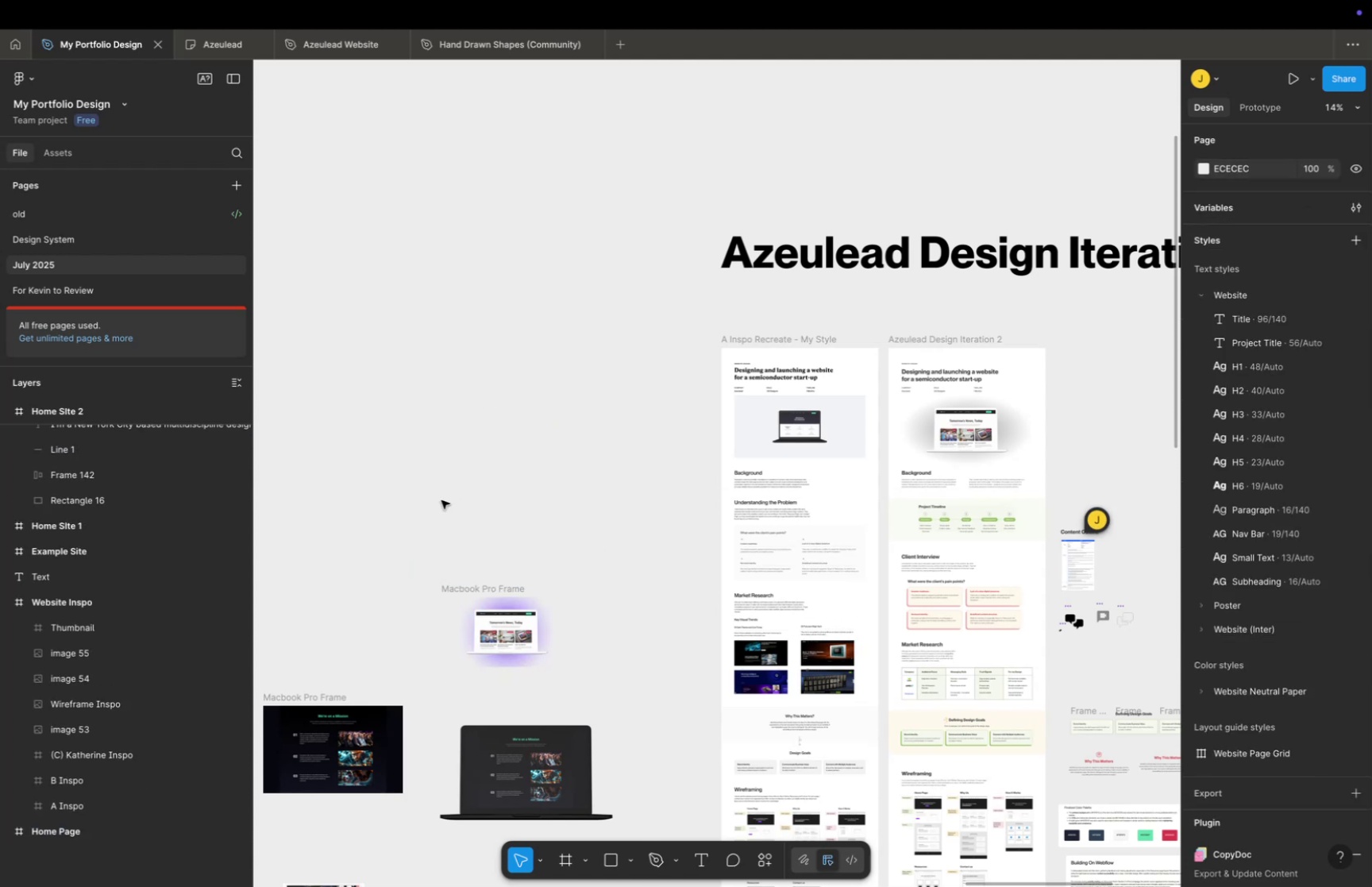 
hold_key(key=CommandLeft, duration=0.39)
scroll: coordinate [513, 567], scroll_direction: up, amount: 5.0
 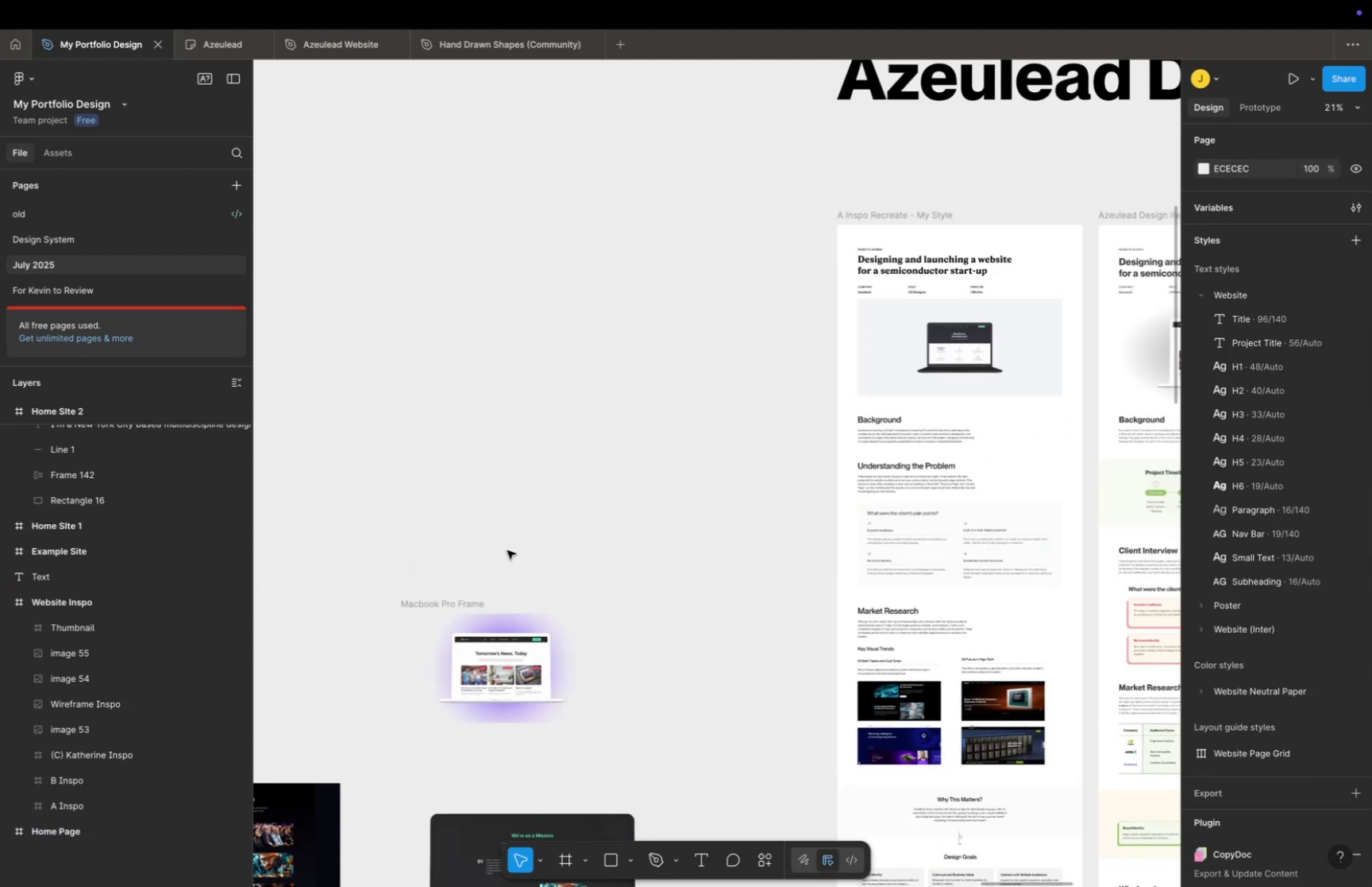 
key(Space)
 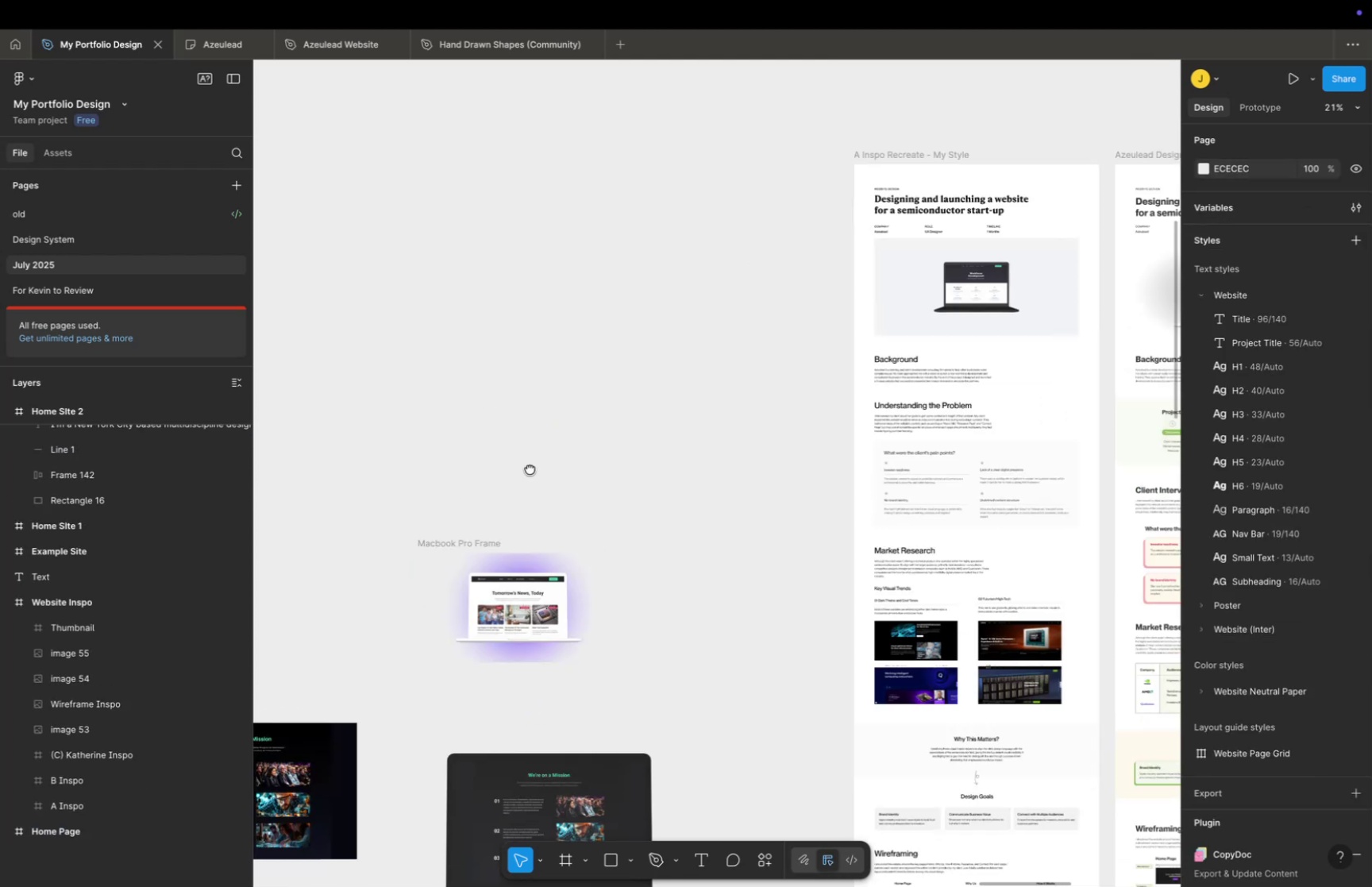 
left_click_drag(start_coordinate=[509, 545], to_coordinate=[543, 398])
 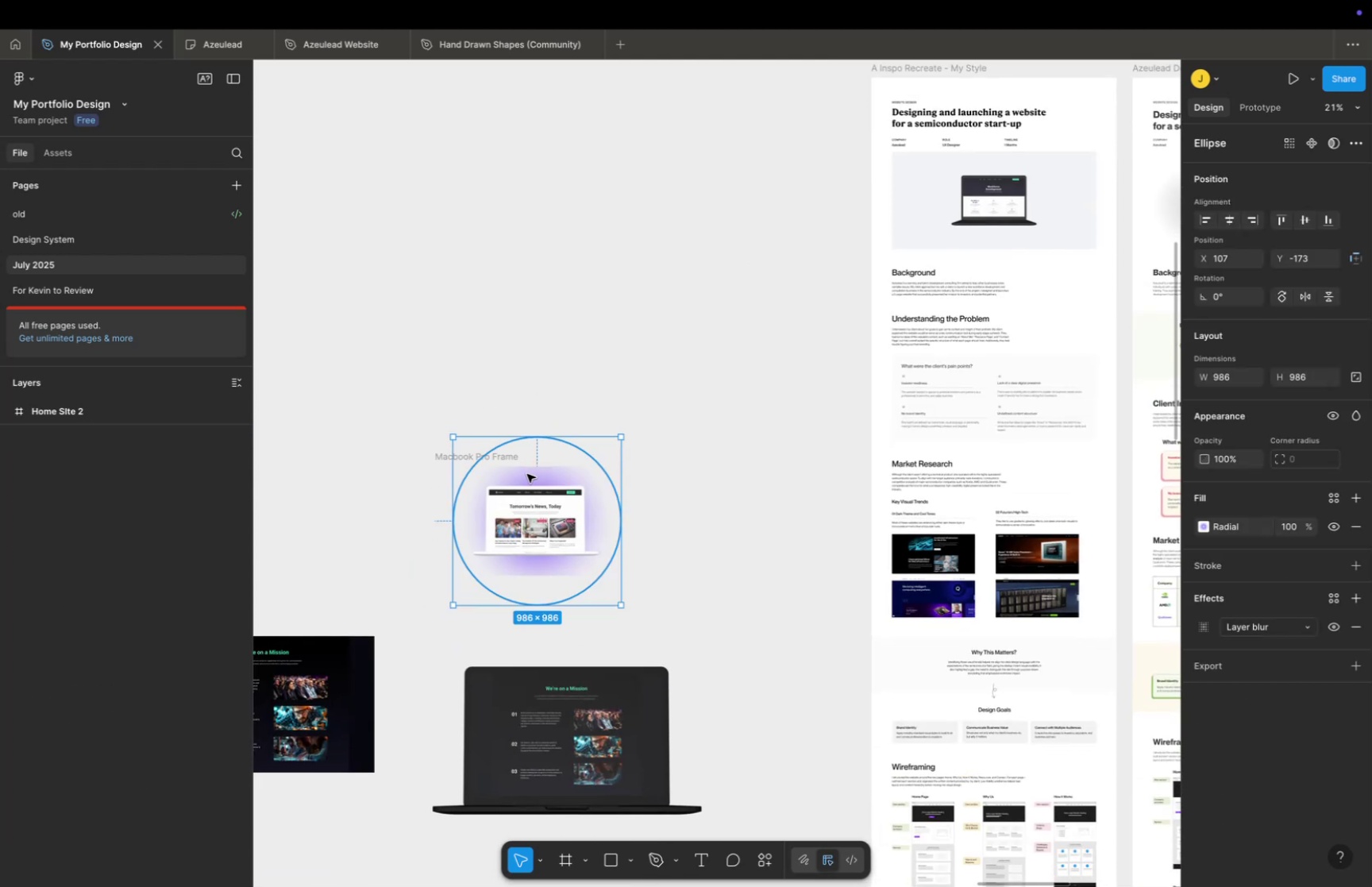 
double_click([527, 473])
 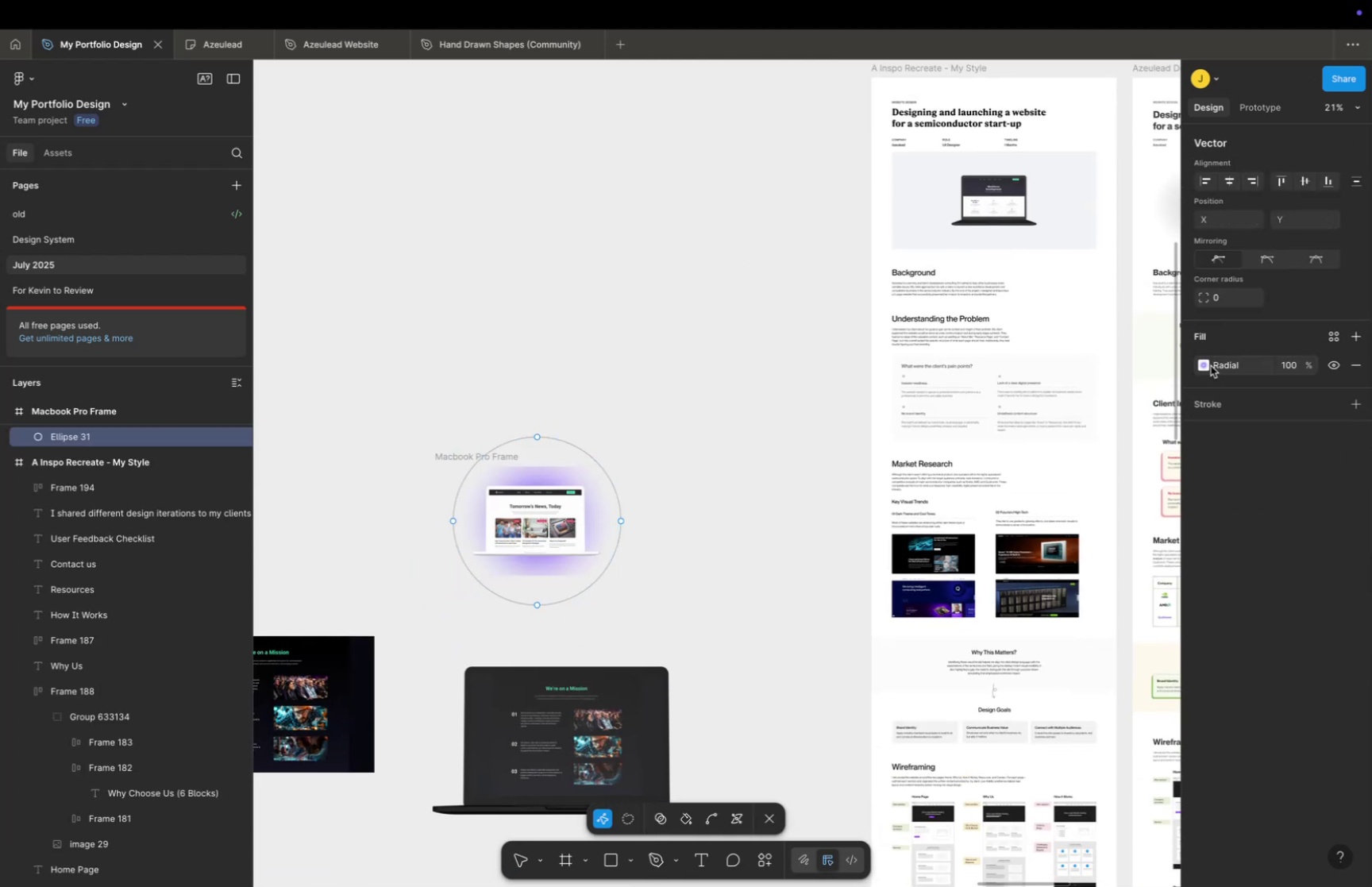 
double_click([1206, 366])
 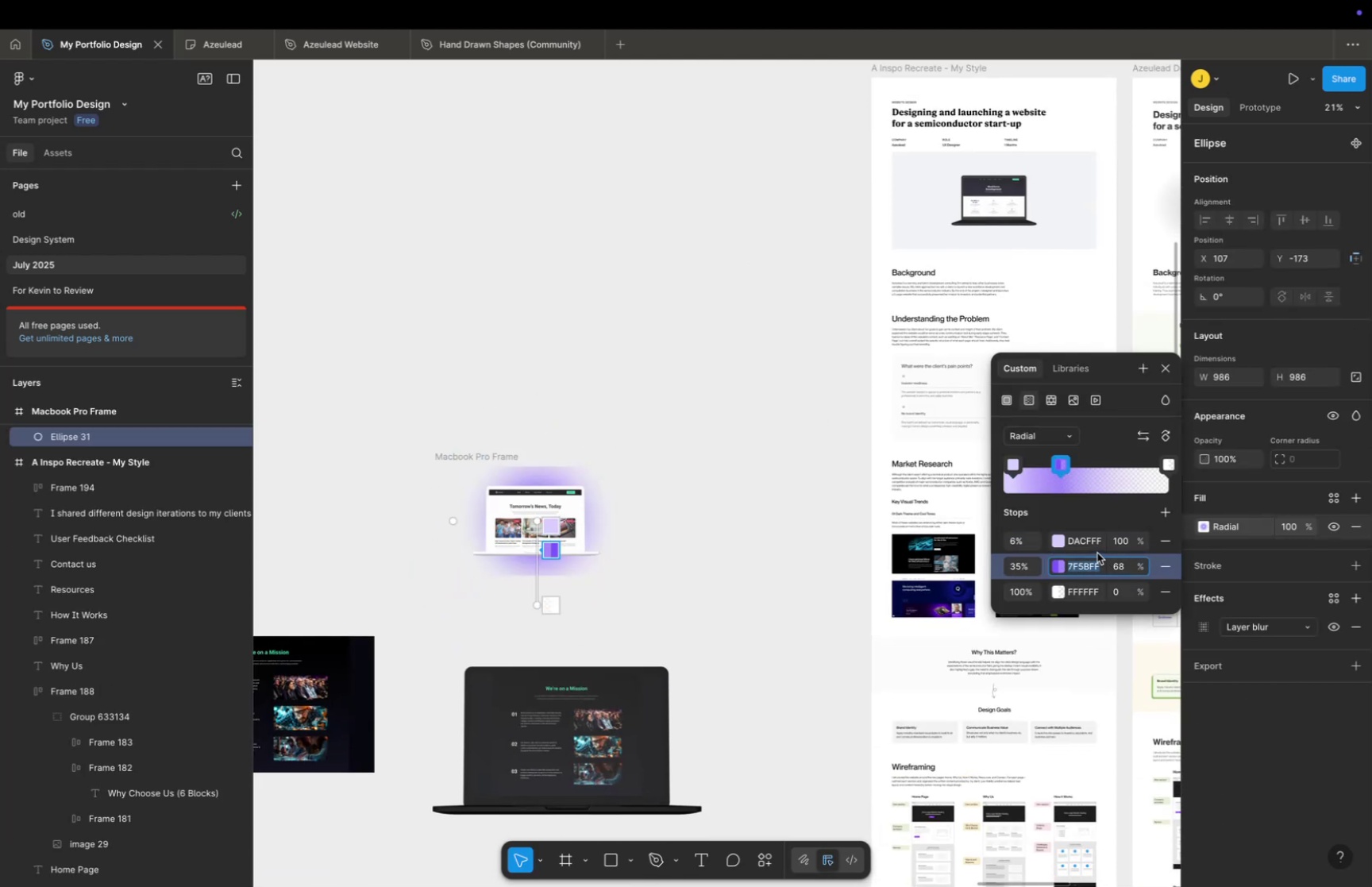 
left_click([1126, 564])
 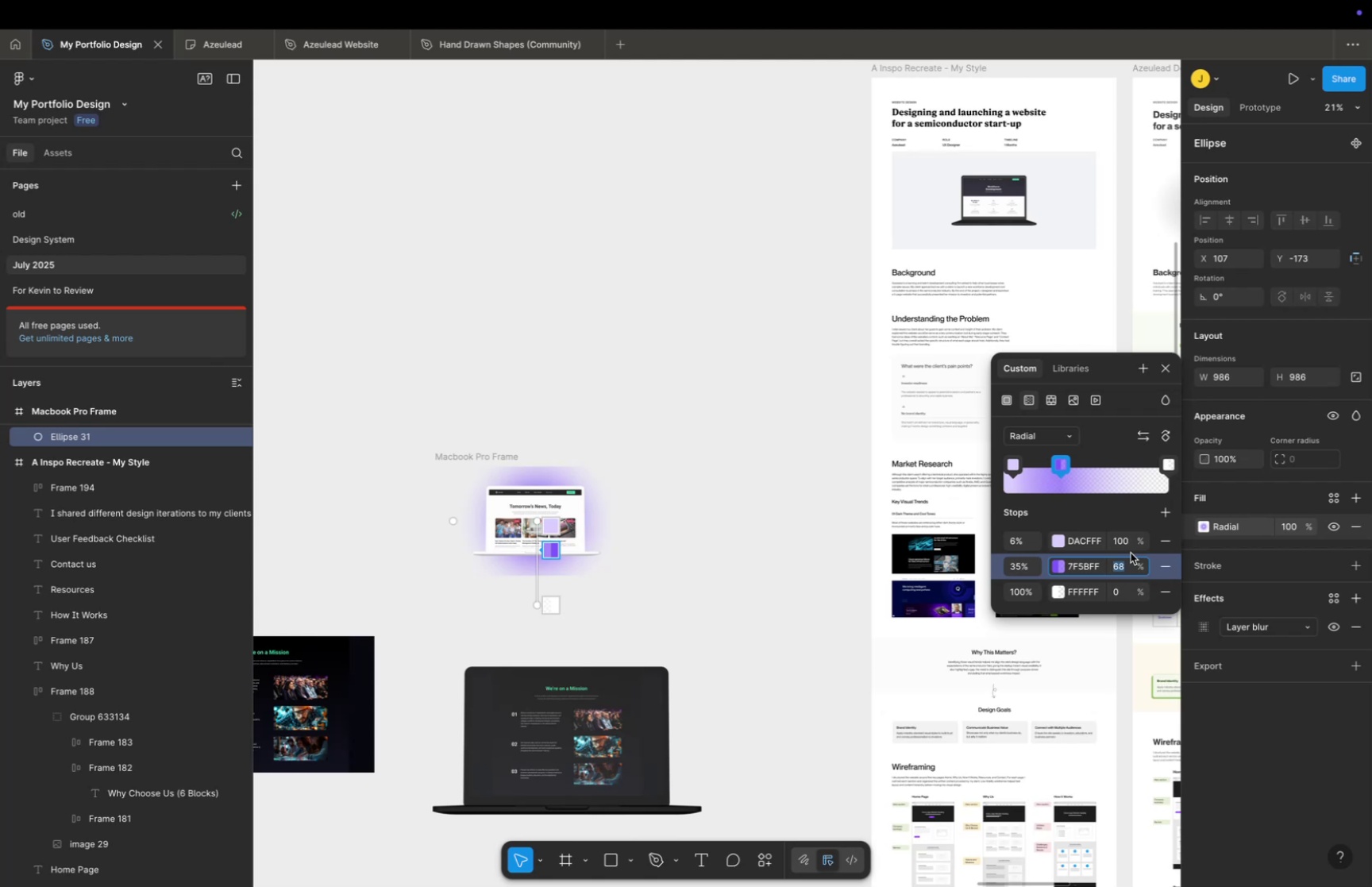 
type(100)
 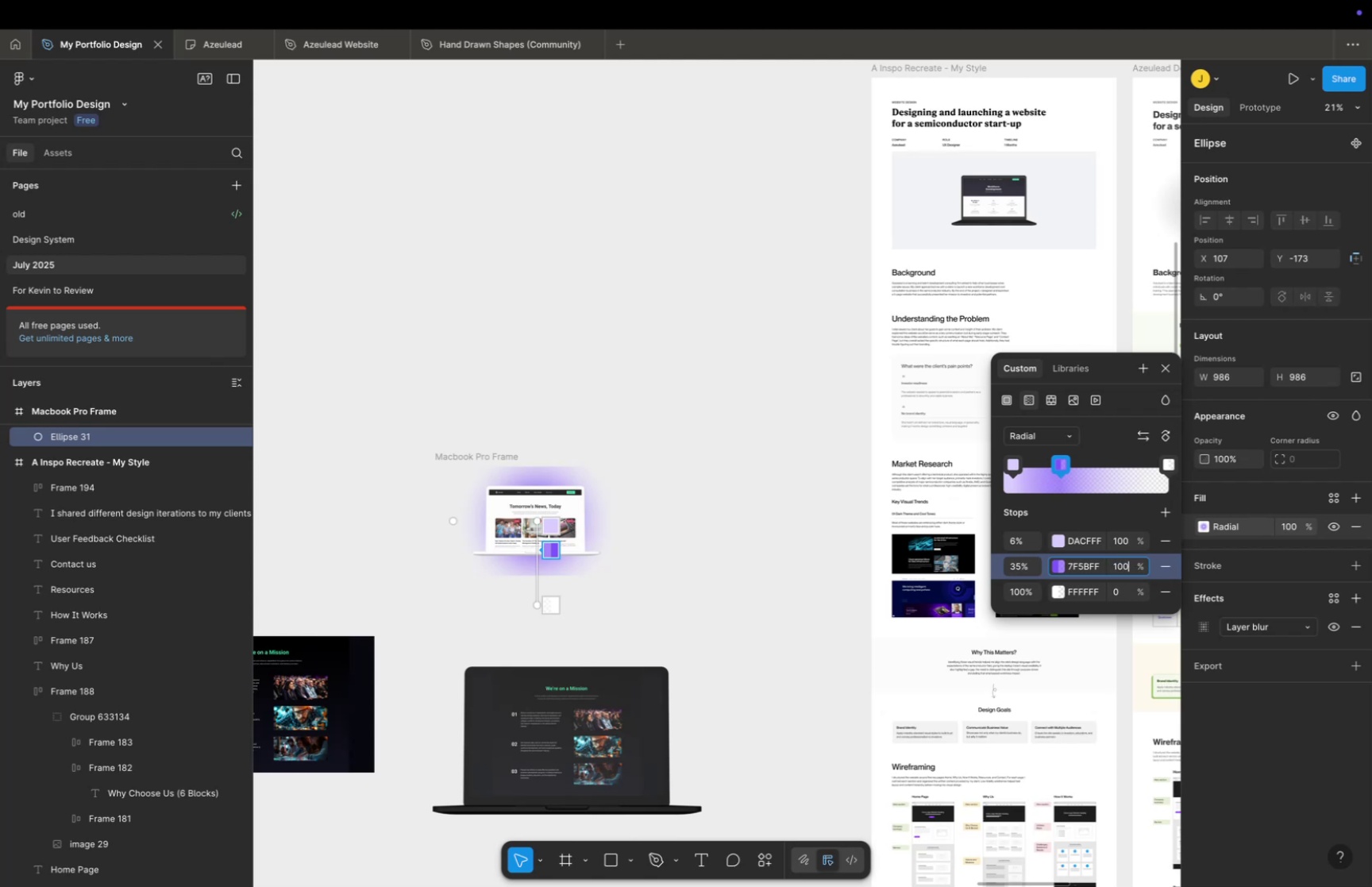 
key(Enter)
 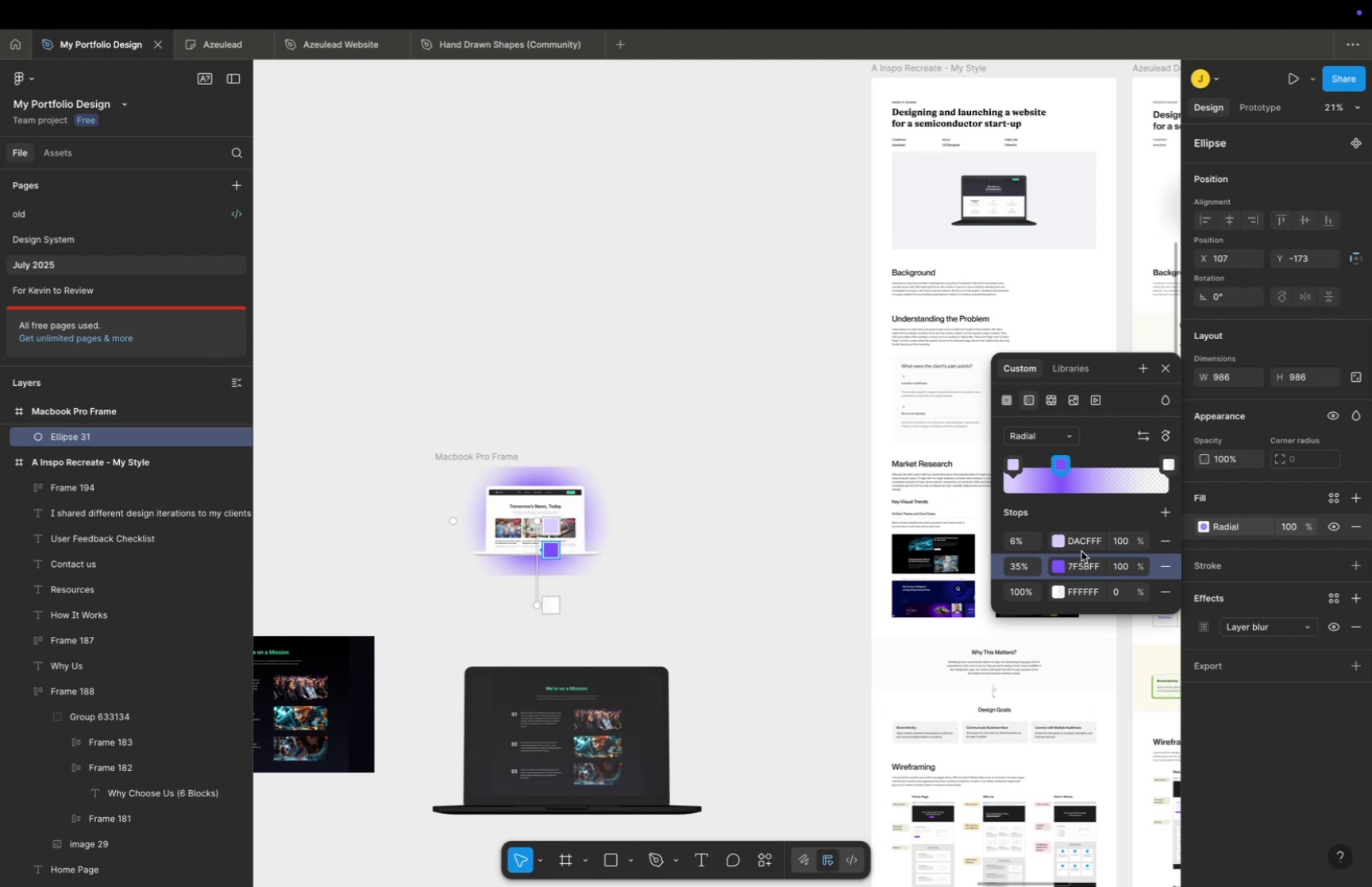 
left_click([1088, 564])
 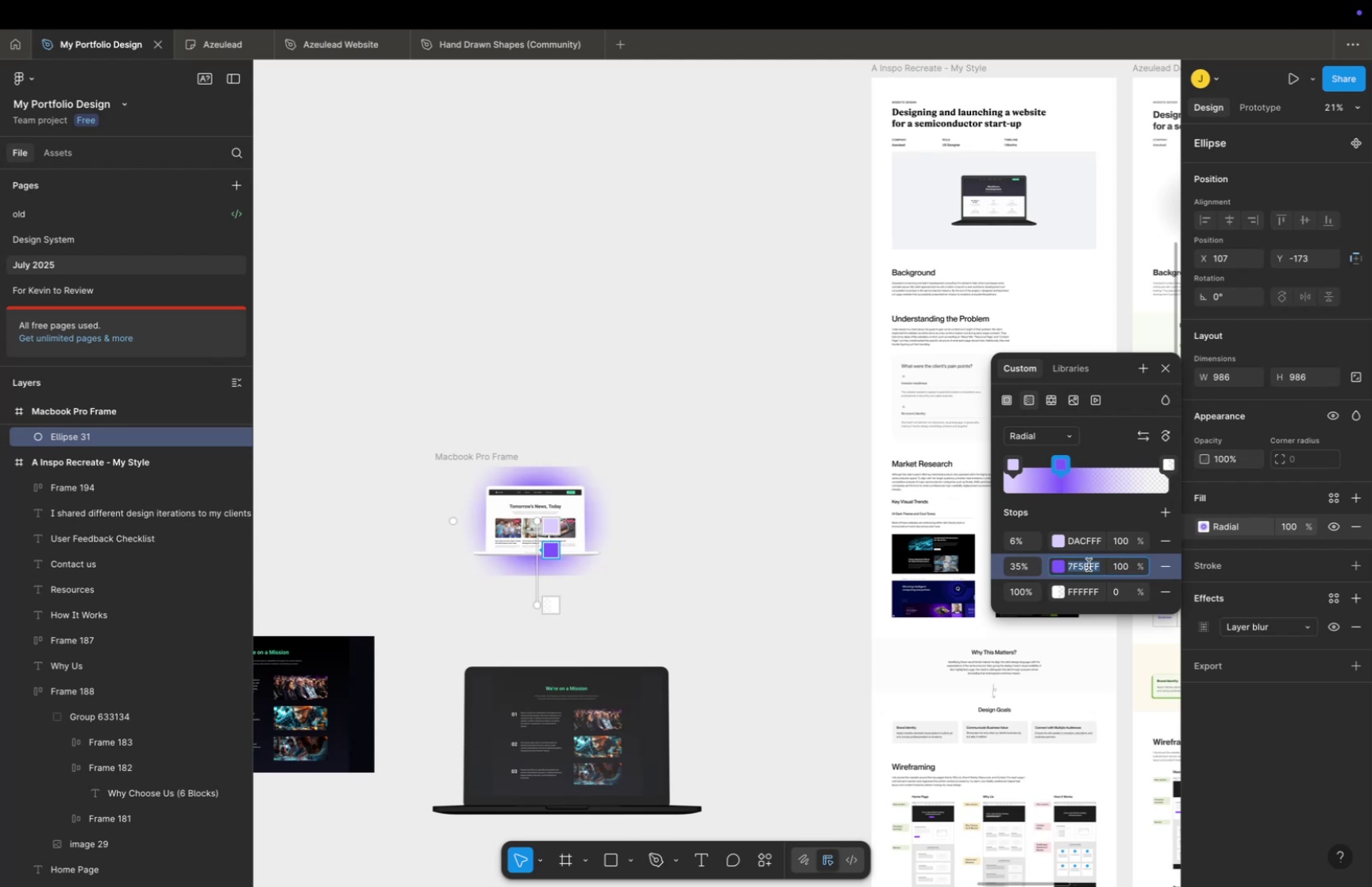 
key(Meta+C)
 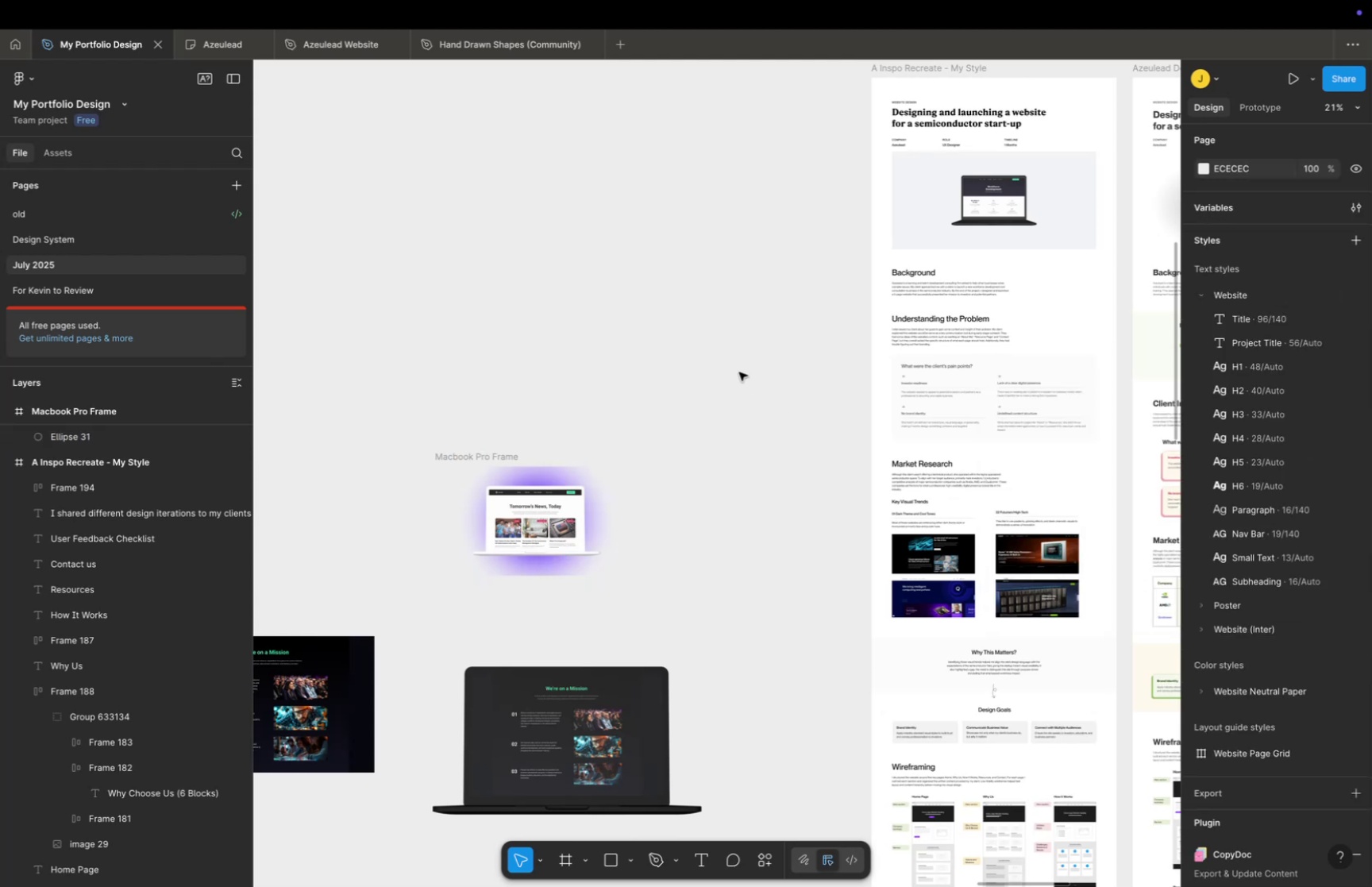 
key(Space)
 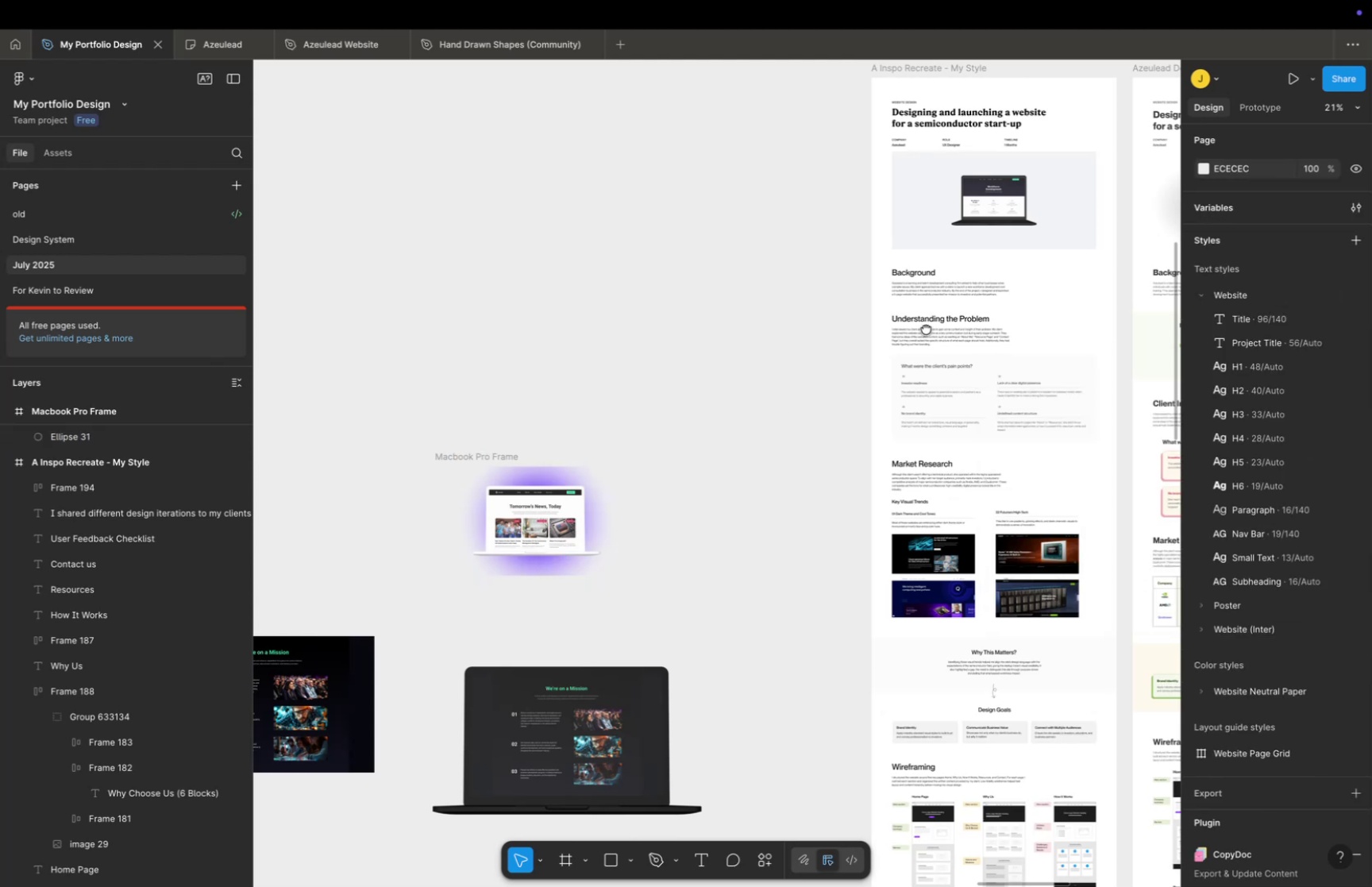 
left_click_drag(start_coordinate=[933, 326], to_coordinate=[555, 394])
 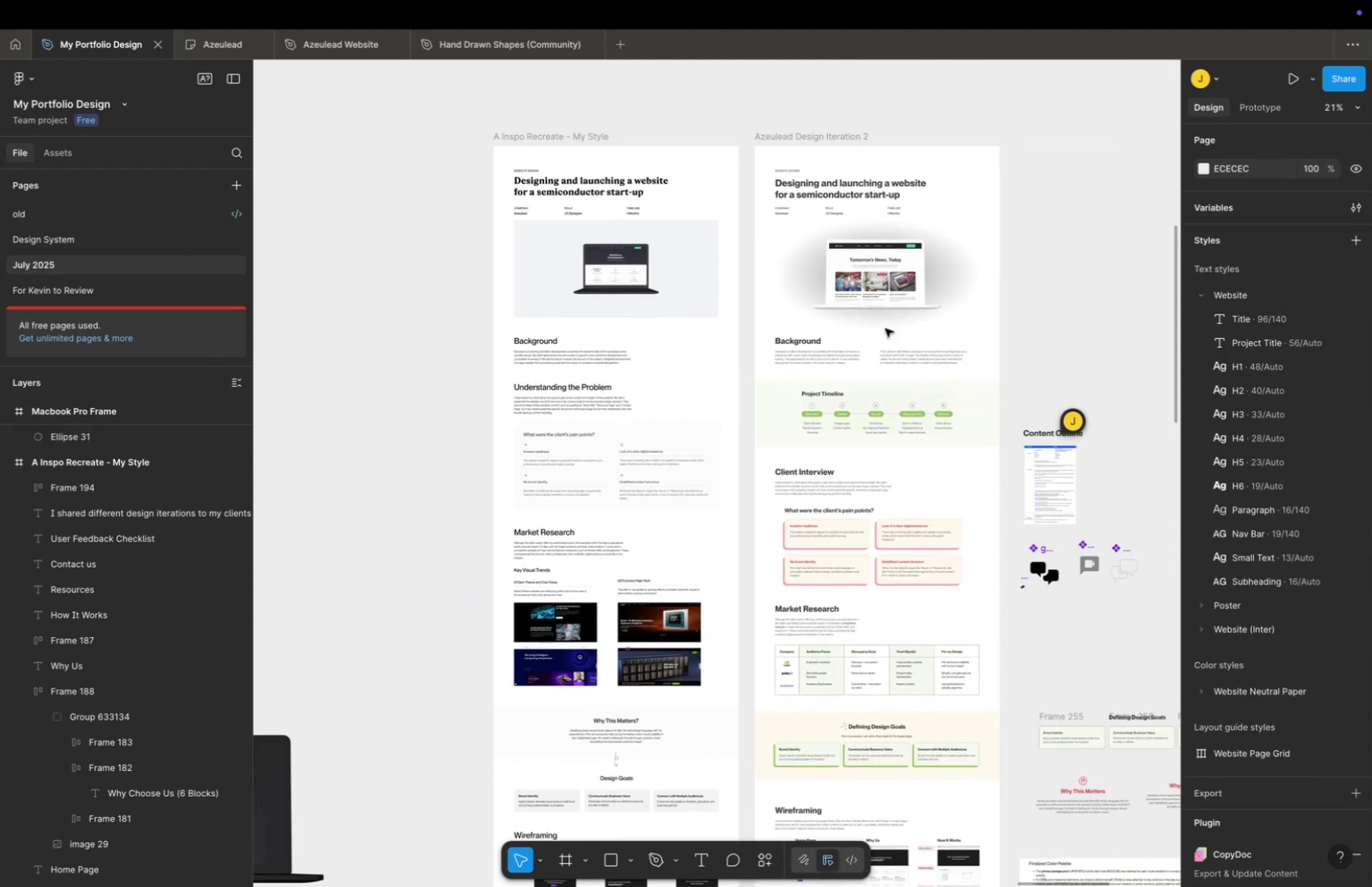 
key(Meta+CommandLeft)
 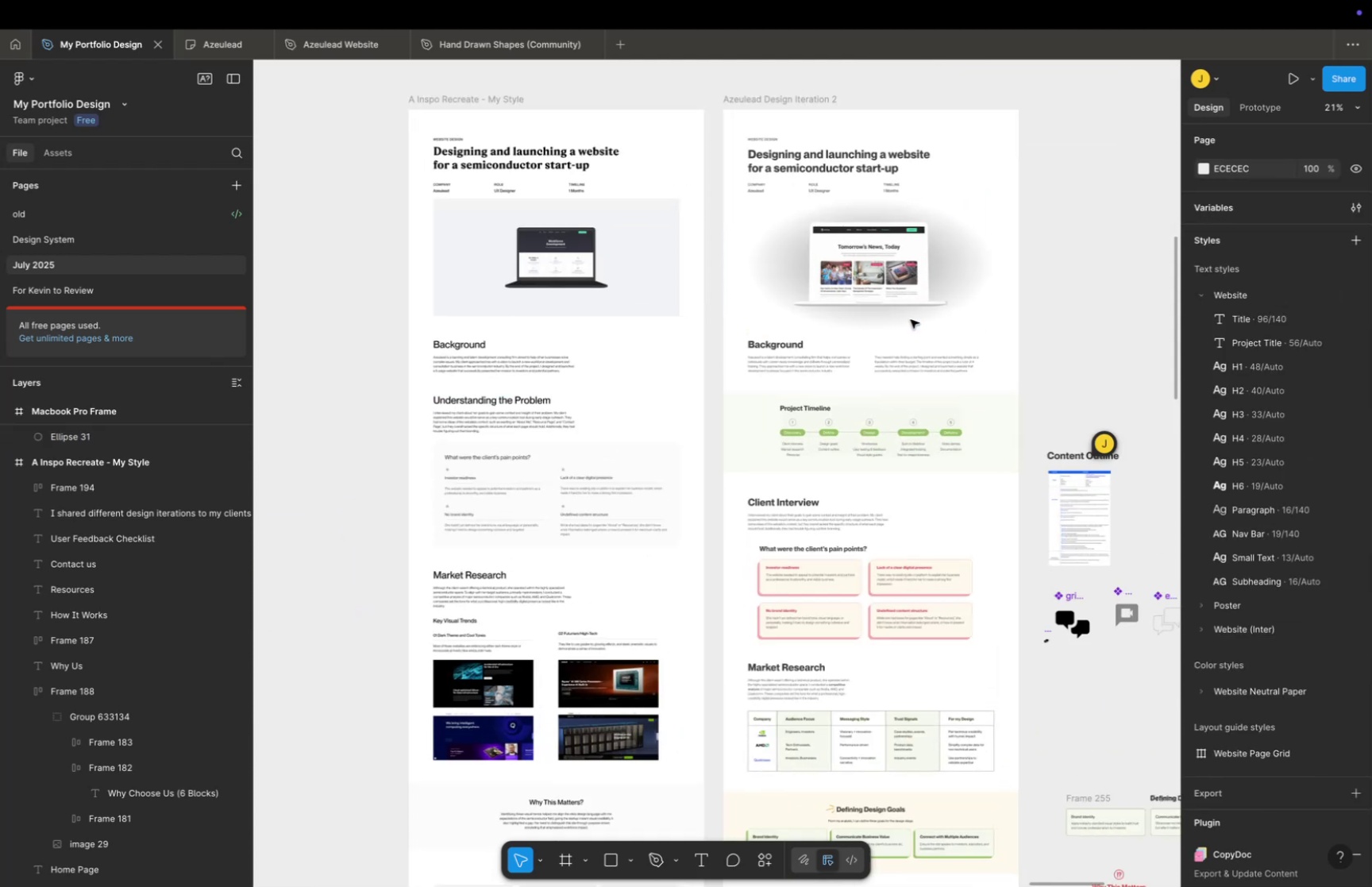 
scroll: coordinate [911, 318], scroll_direction: up, amount: 5.0
 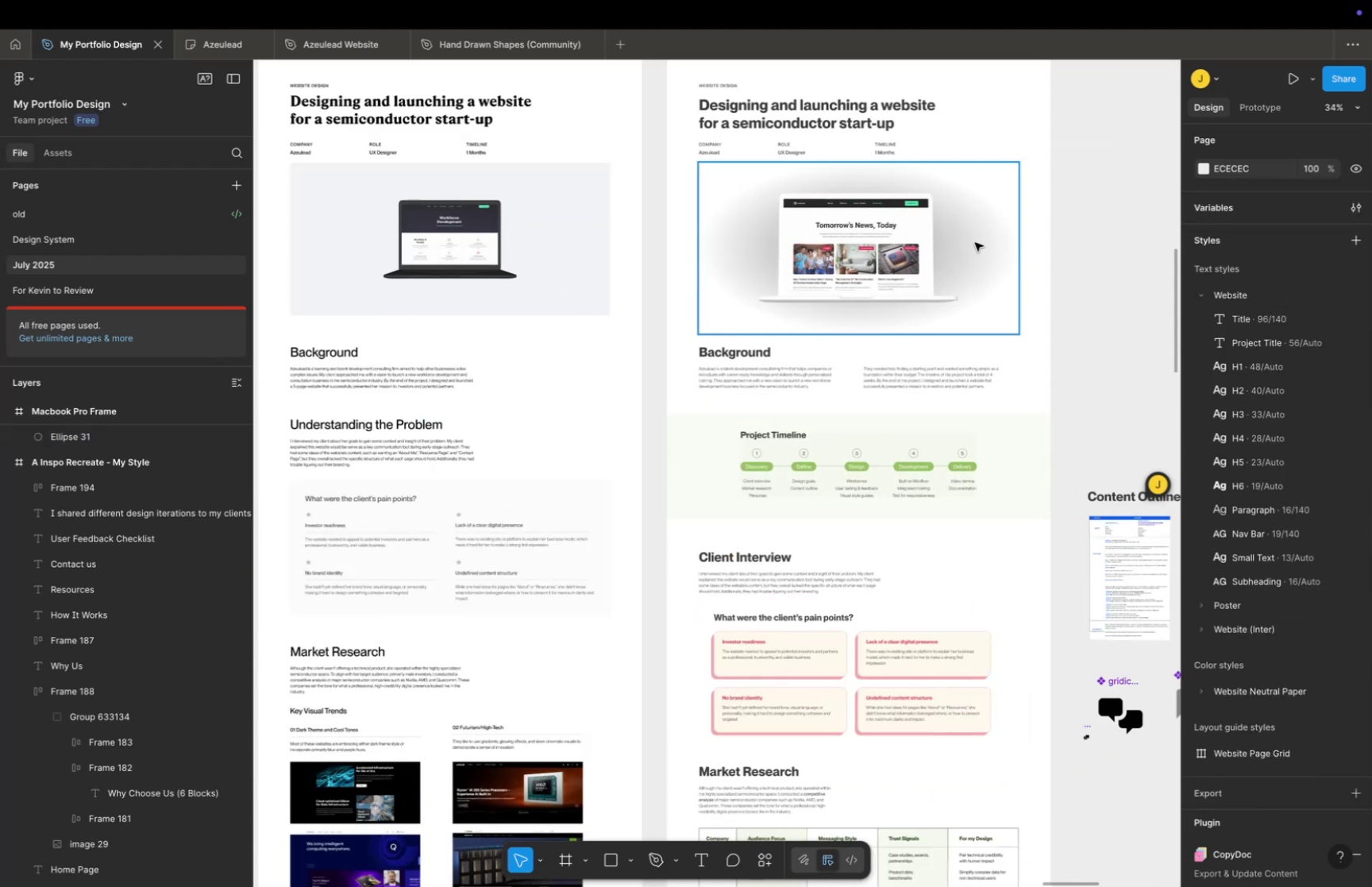 
hold_key(key=Space, duration=0.31)
 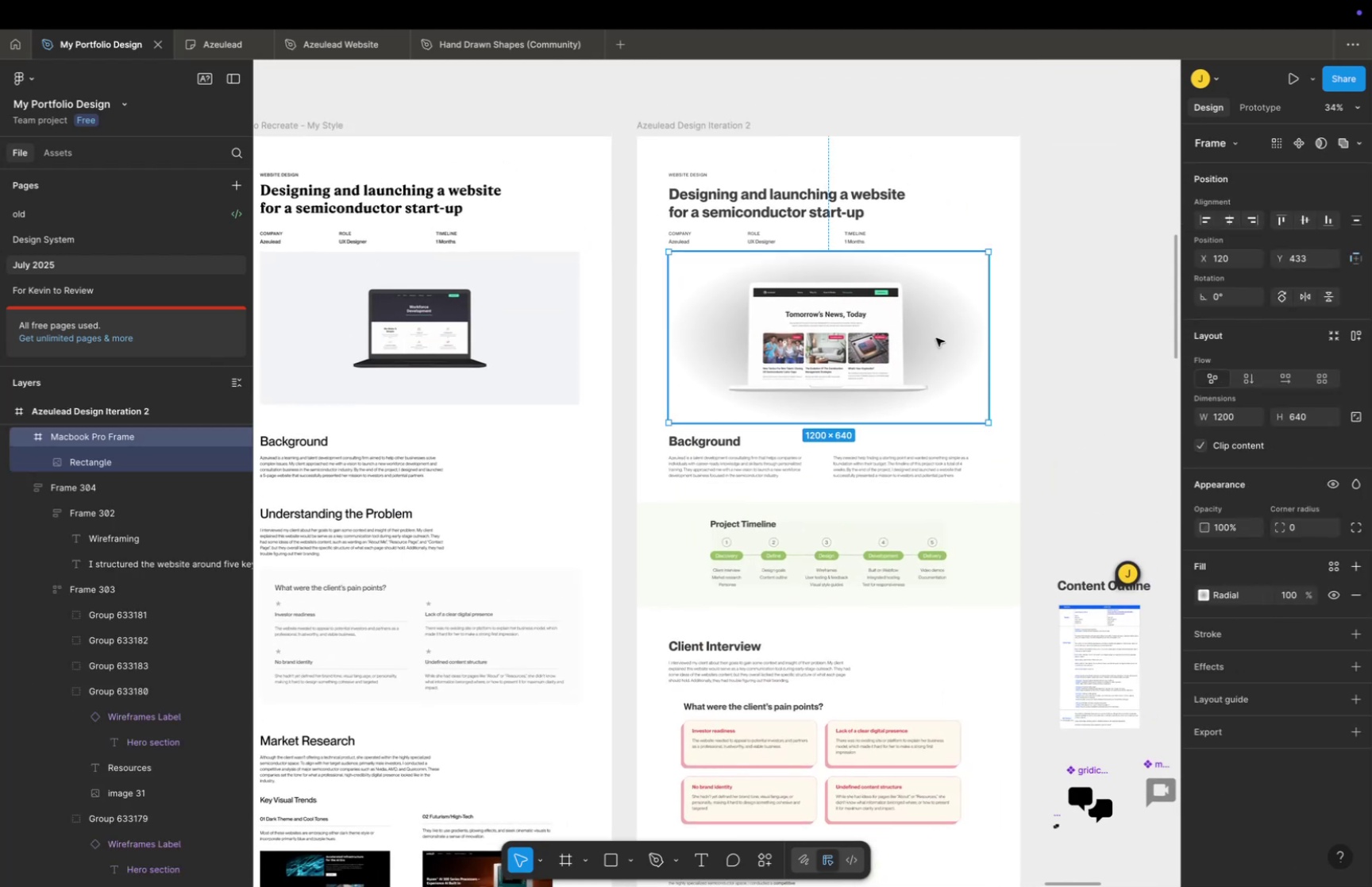 
left_click_drag(start_coordinate=[958, 252], to_coordinate=[928, 341])
 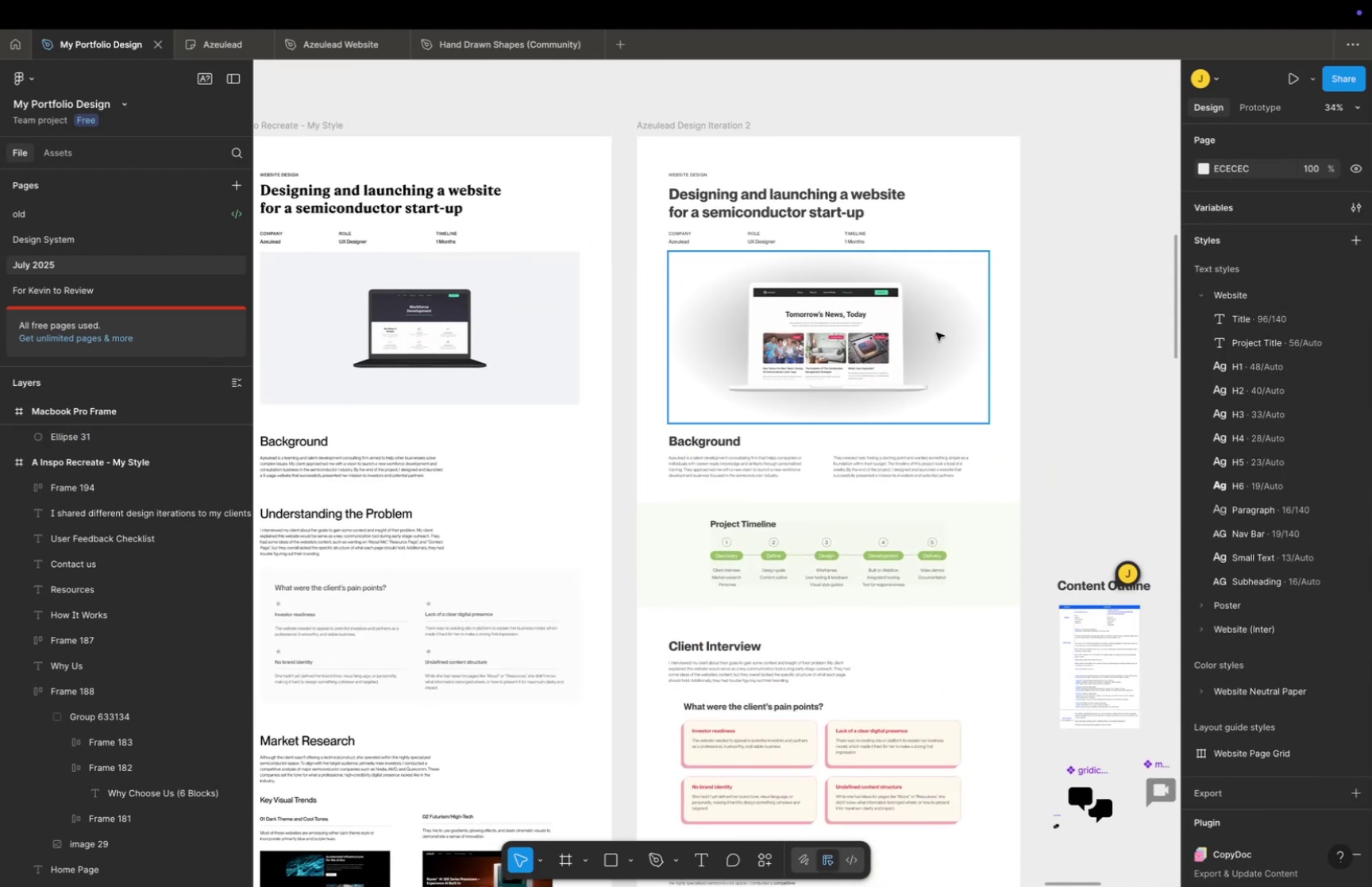 
double_click([936, 332])
 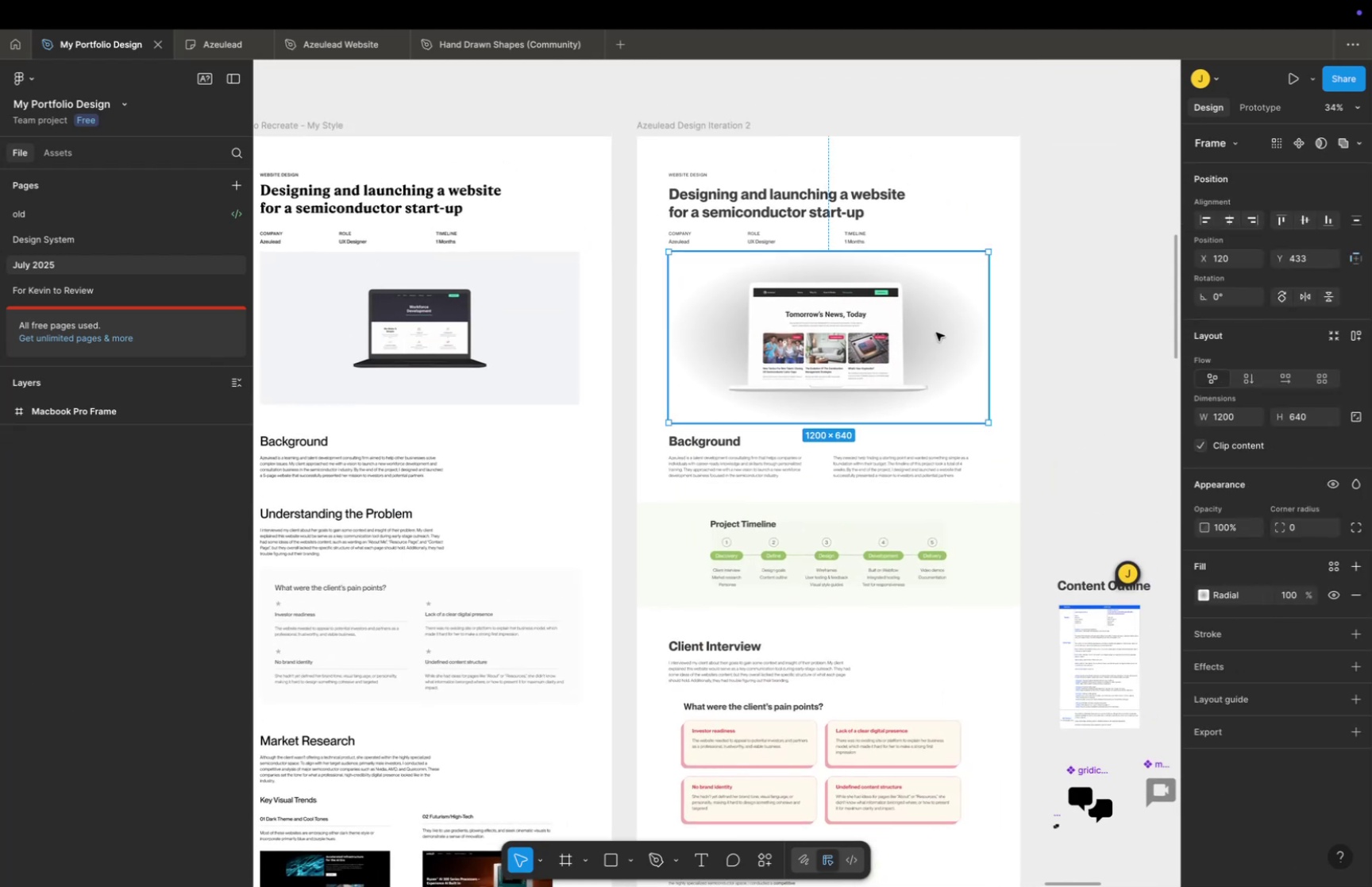 
triple_click([936, 332])
 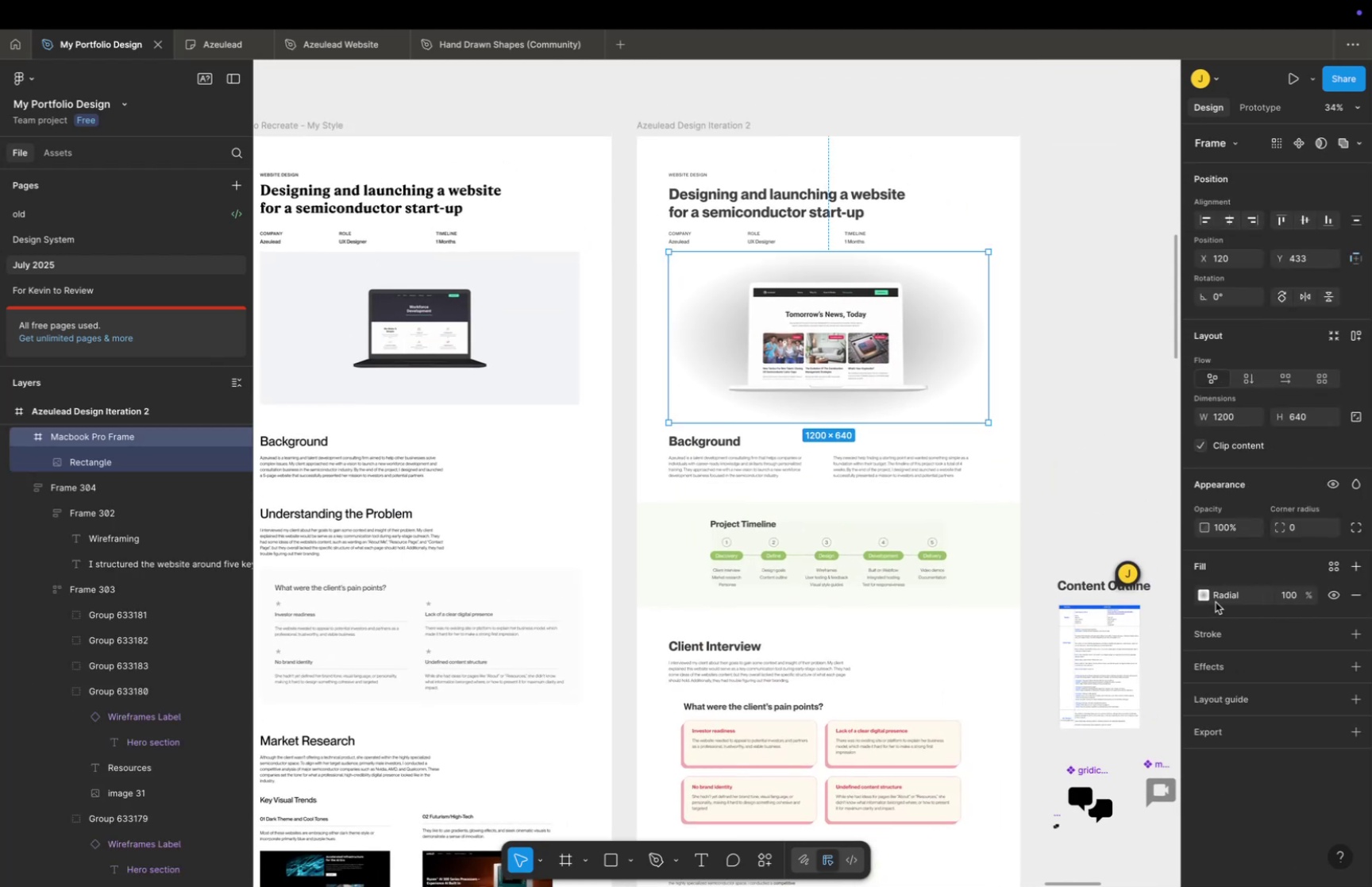 
left_click([1205, 593])
 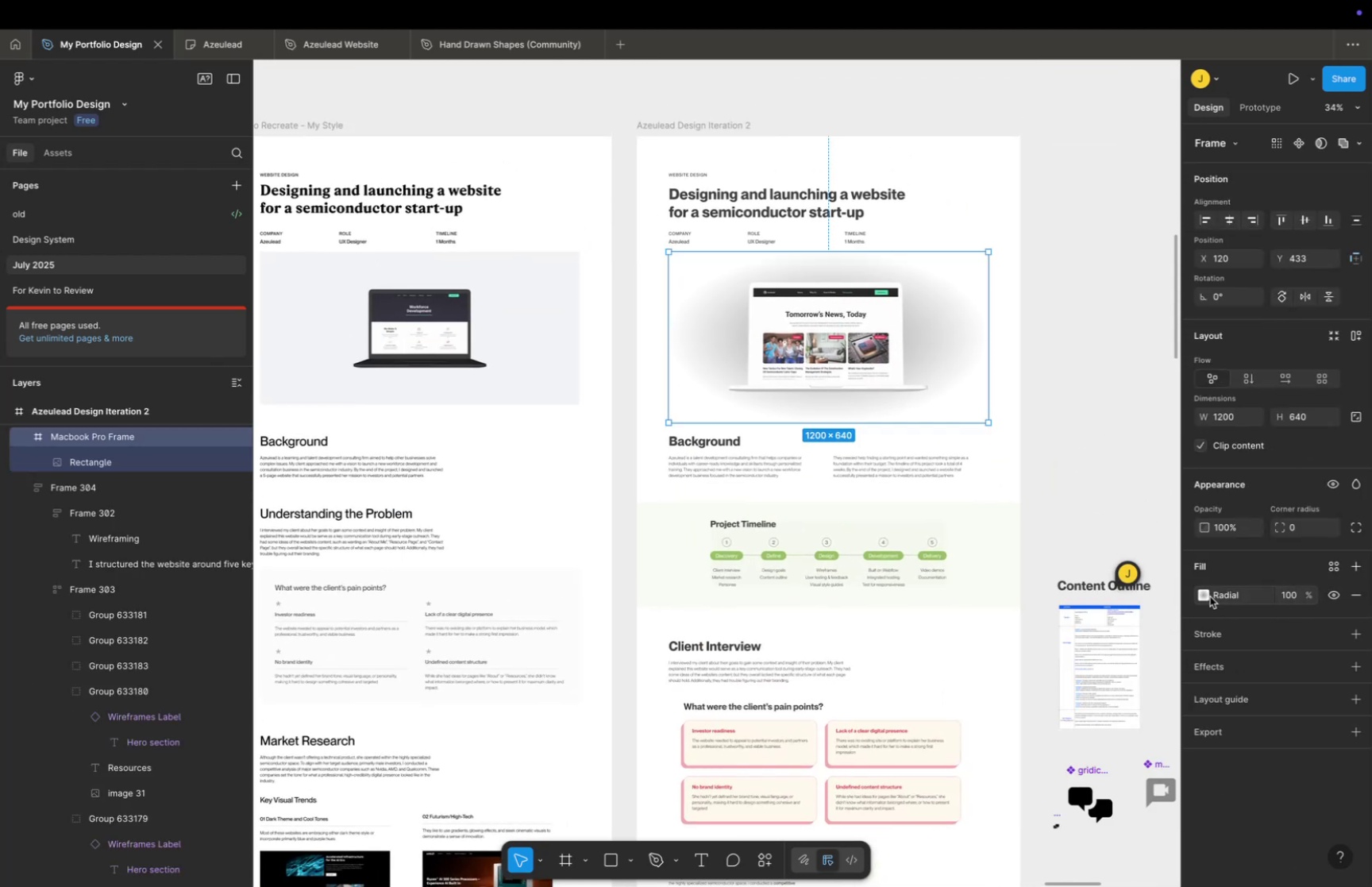 
double_click([1210, 596])
 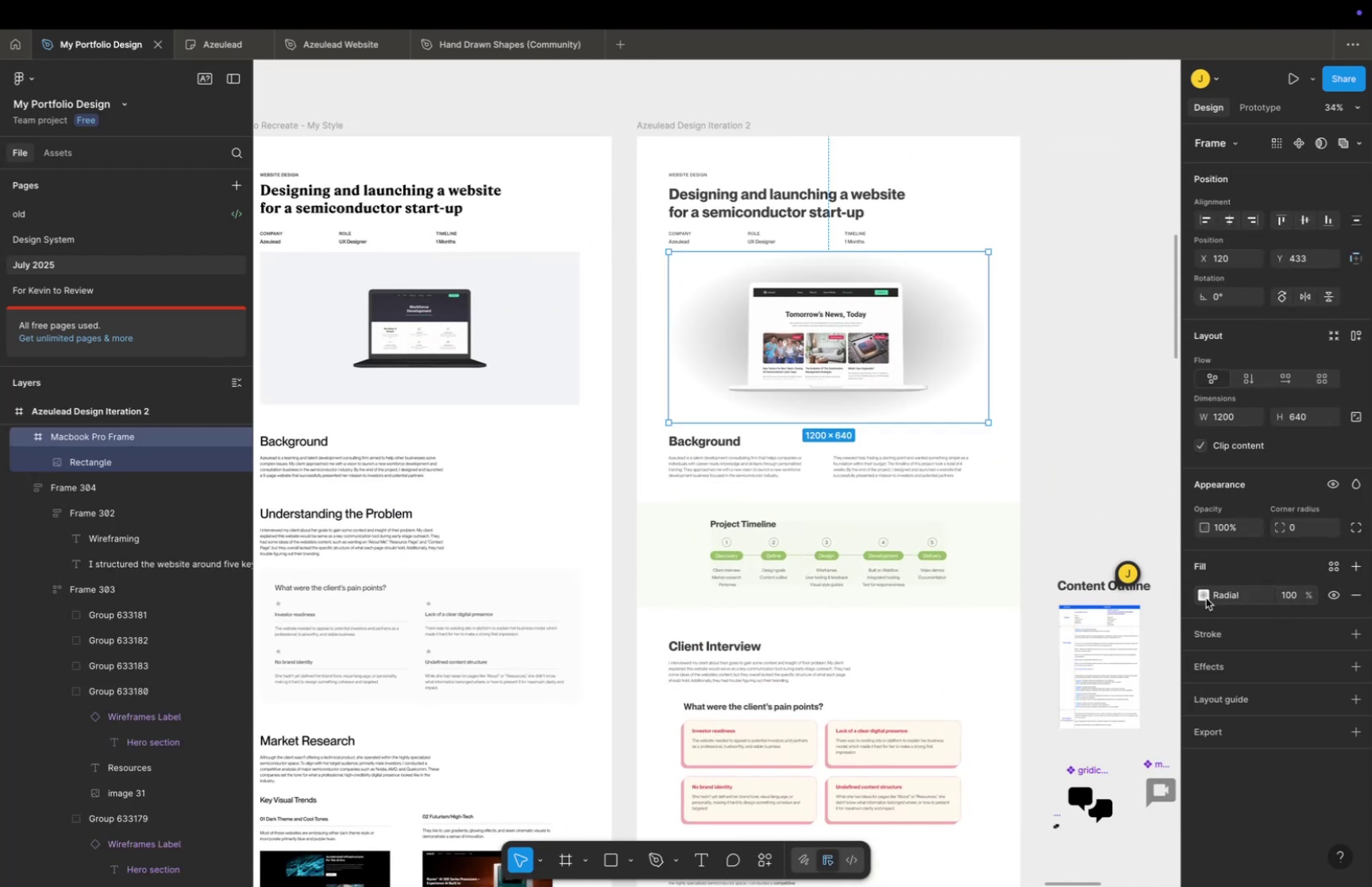 
left_click([1206, 597])
 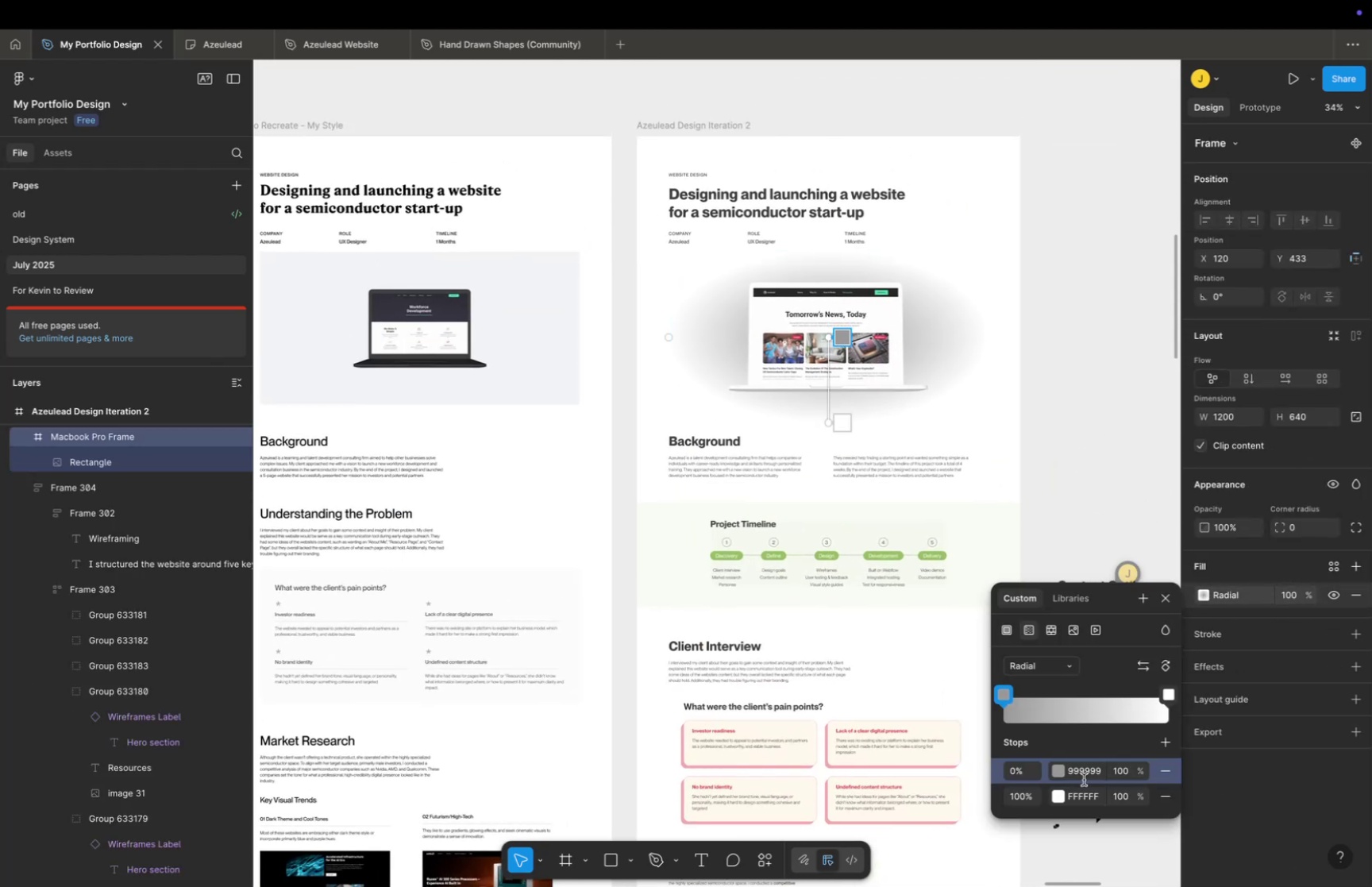 
left_click([1085, 771])
 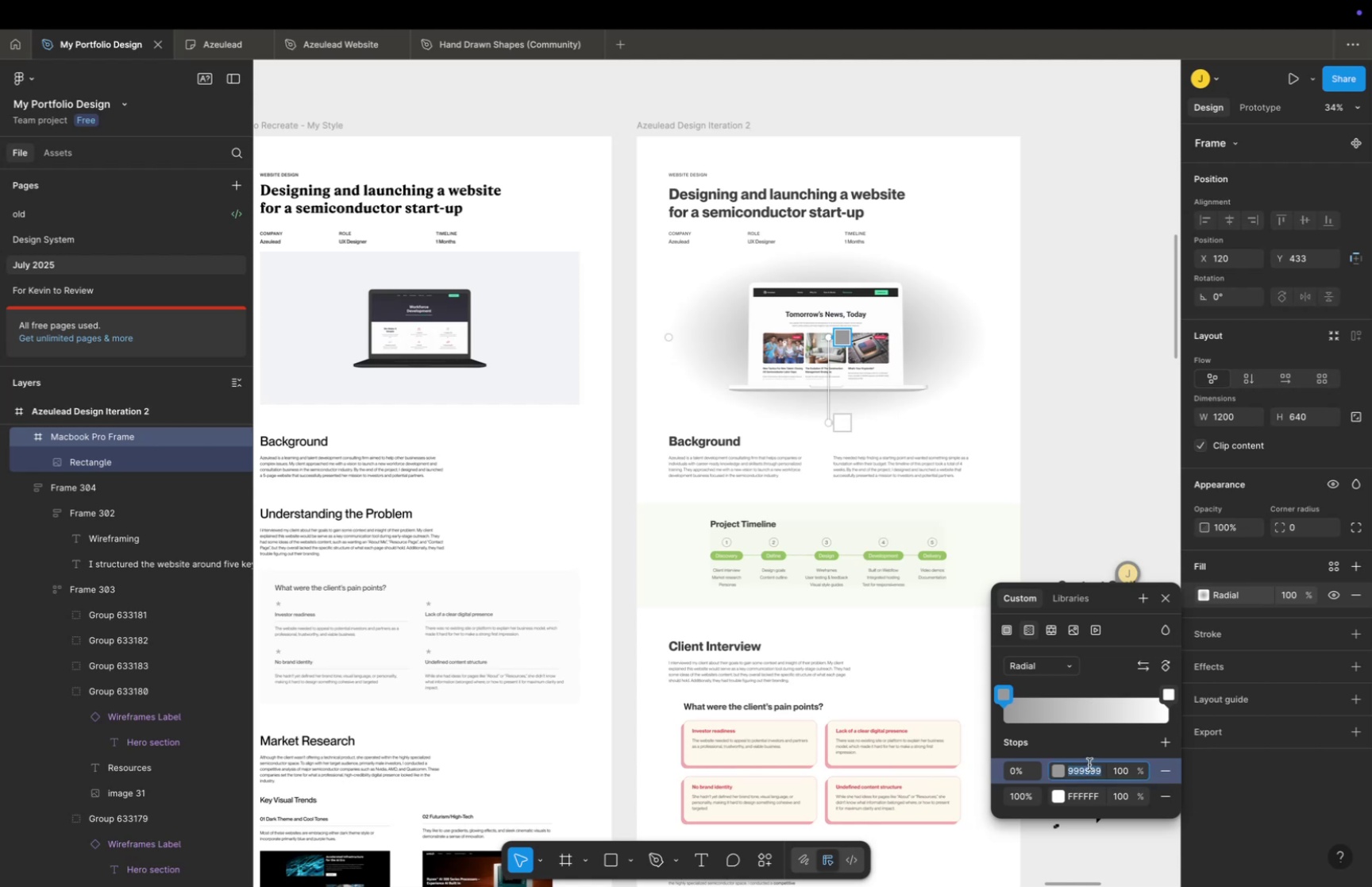 
key(Backspace)
 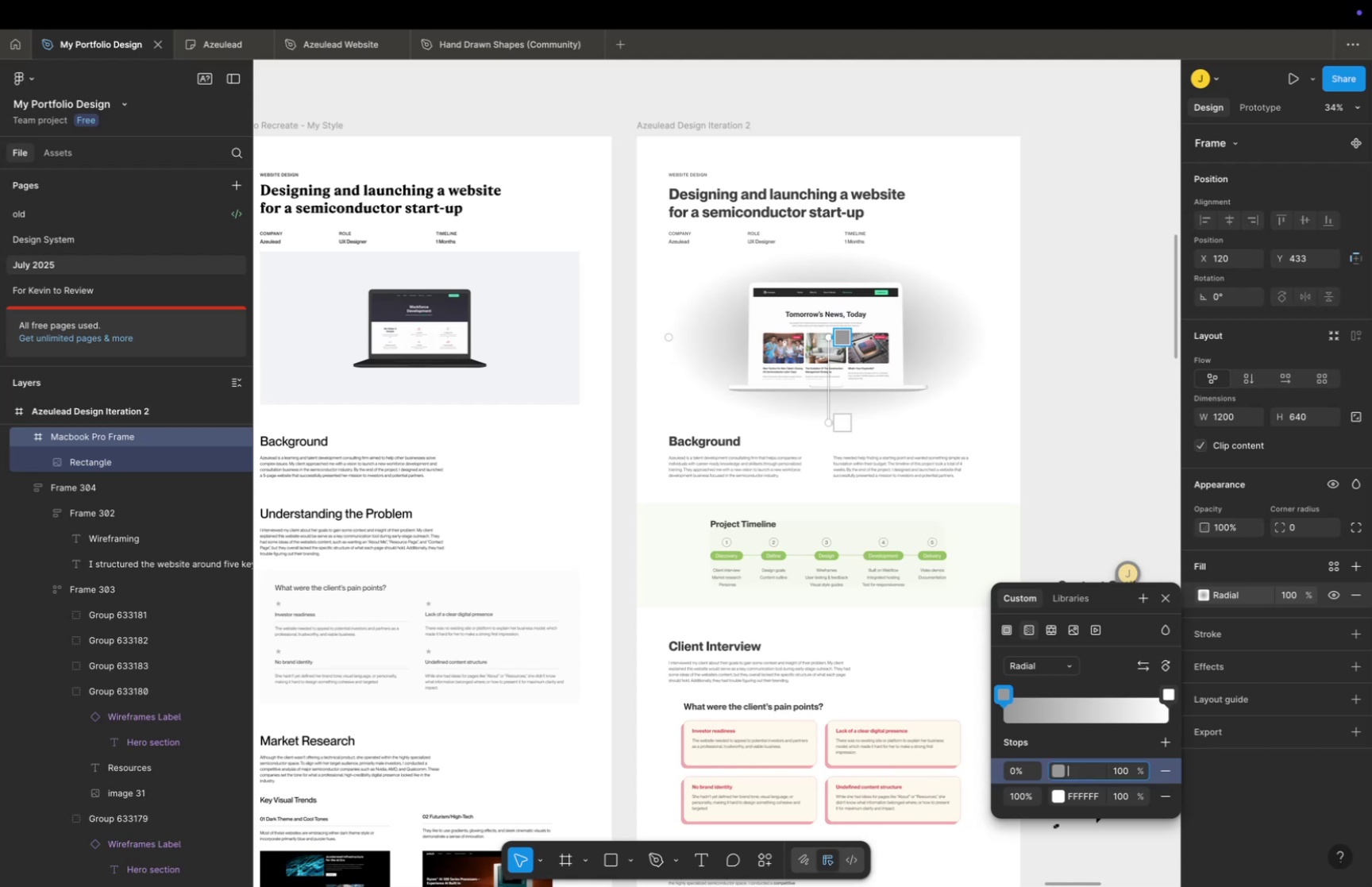 
key(Meta+V)
 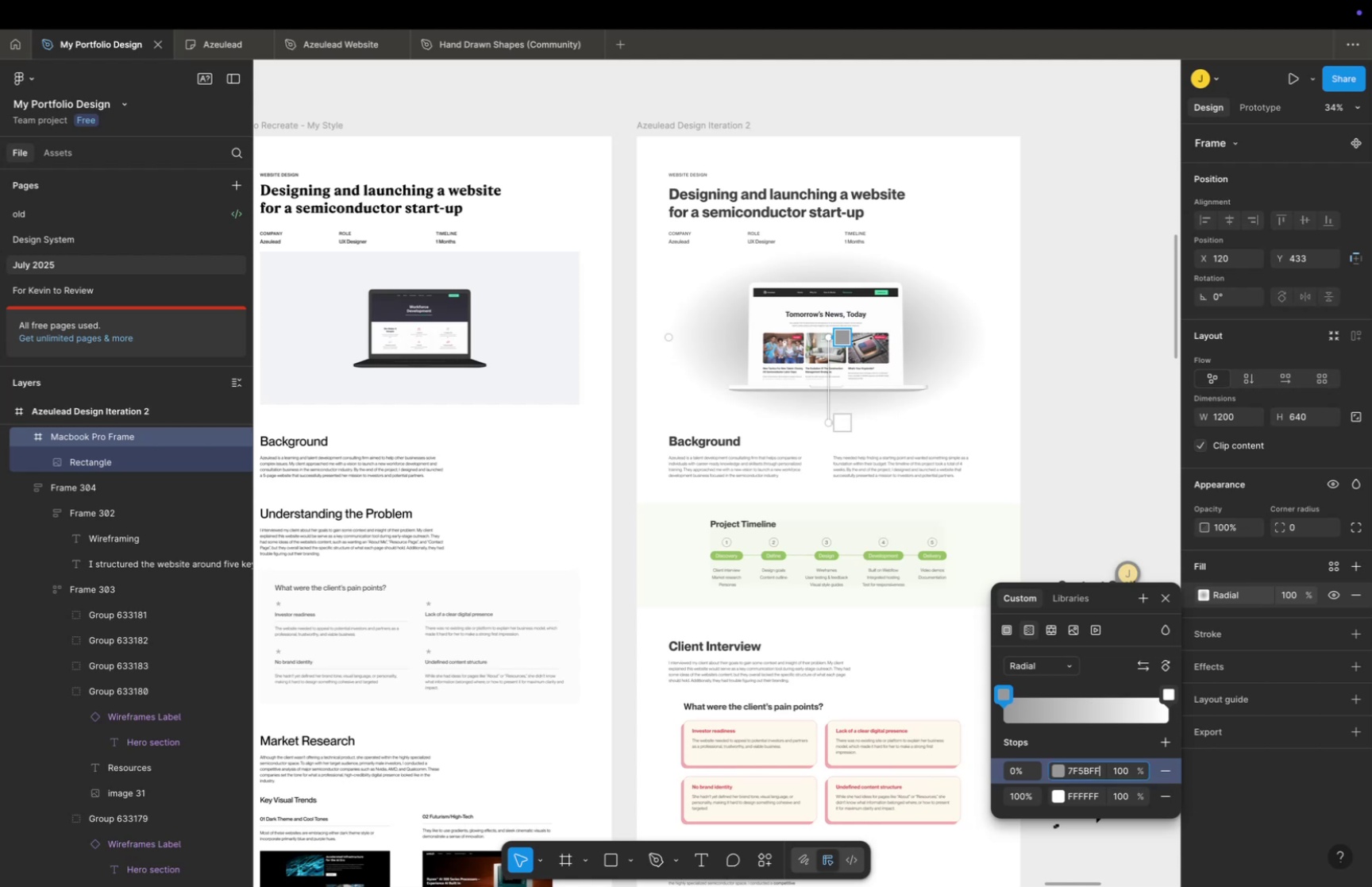 
key(Enter)
 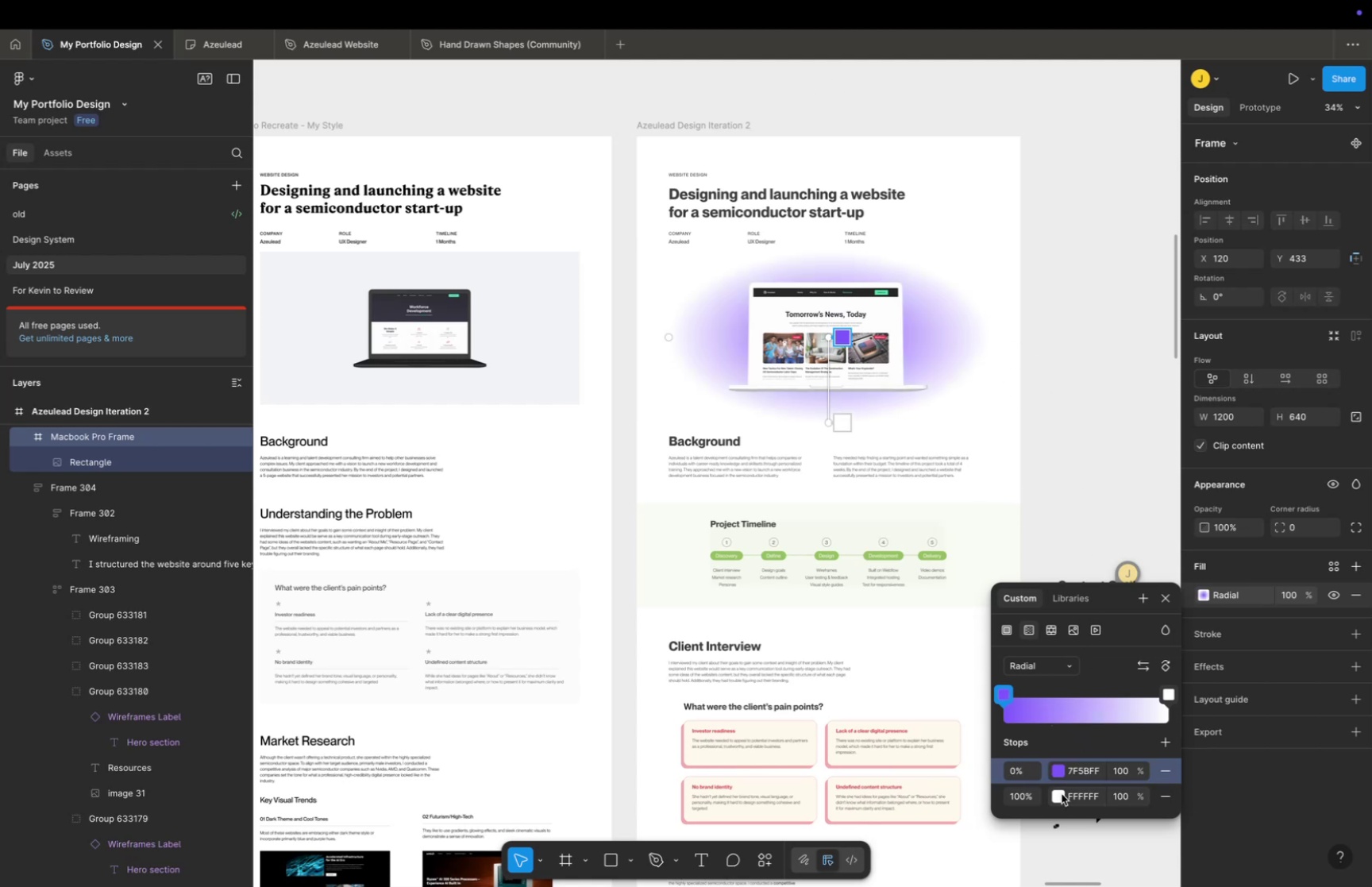 
wait(6.07)
 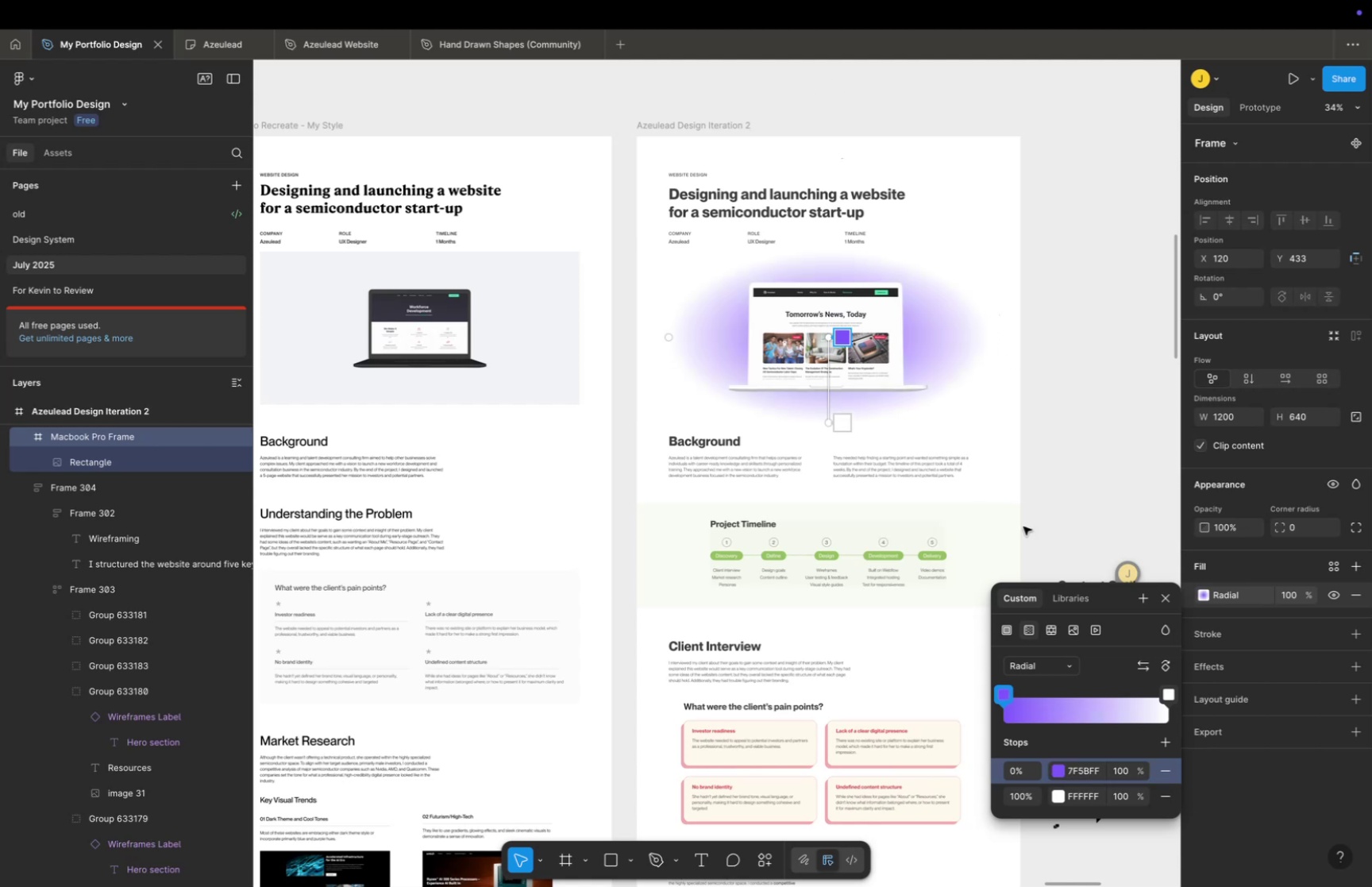 
left_click_drag(start_coordinate=[921, 730], to_coordinate=[908, 723])
 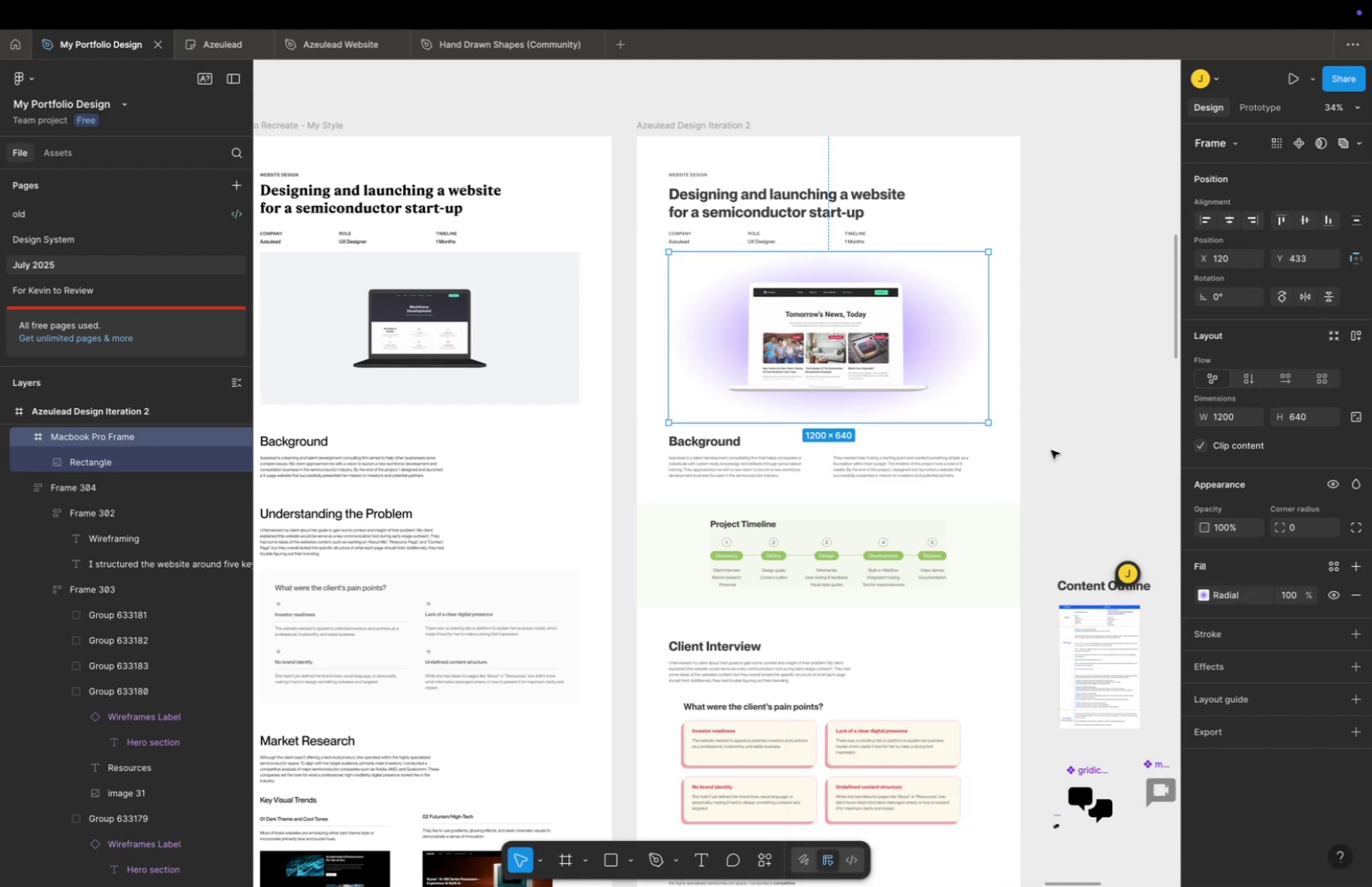 
double_click([1051, 449])
 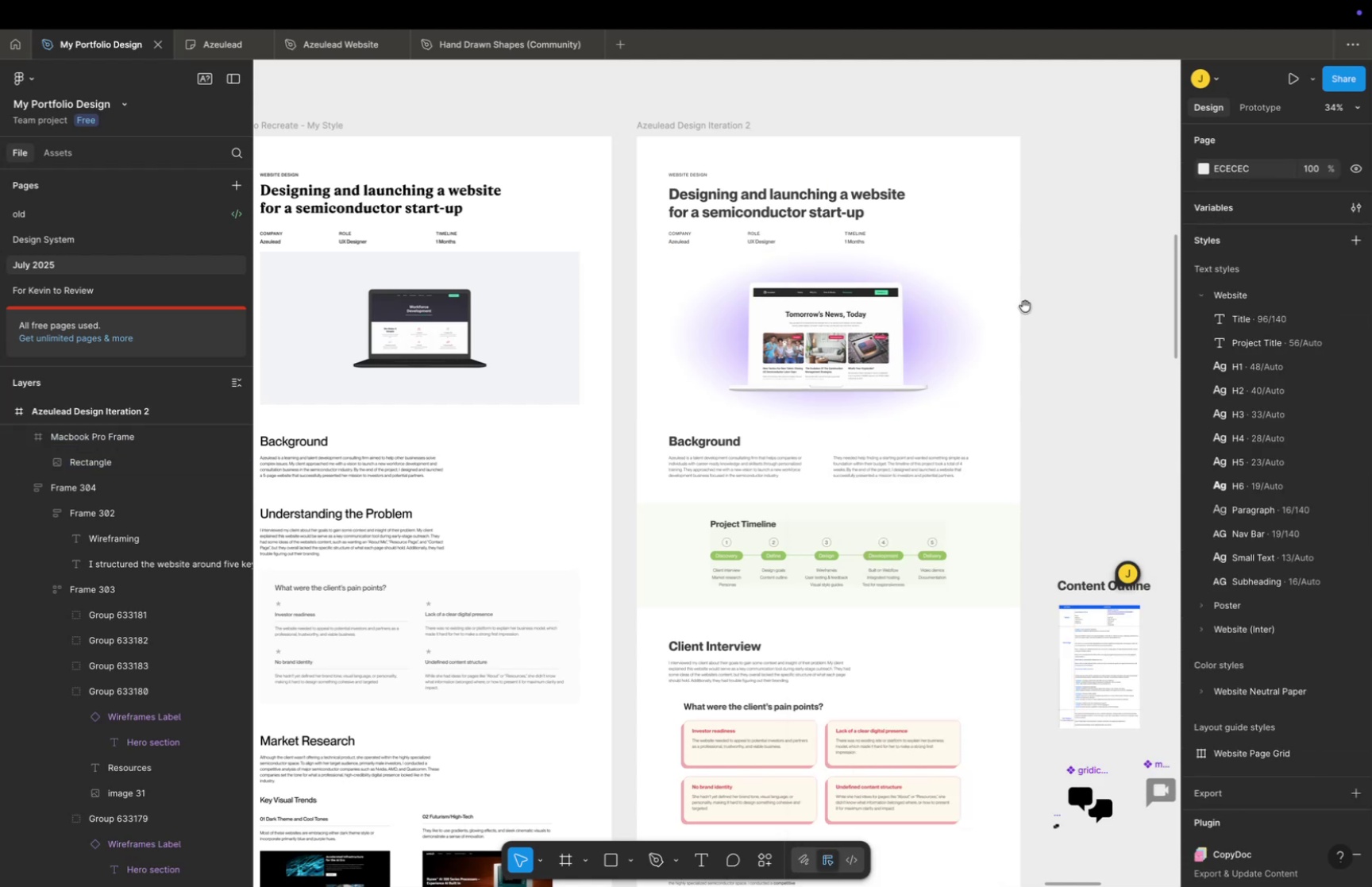 
key(Space)
 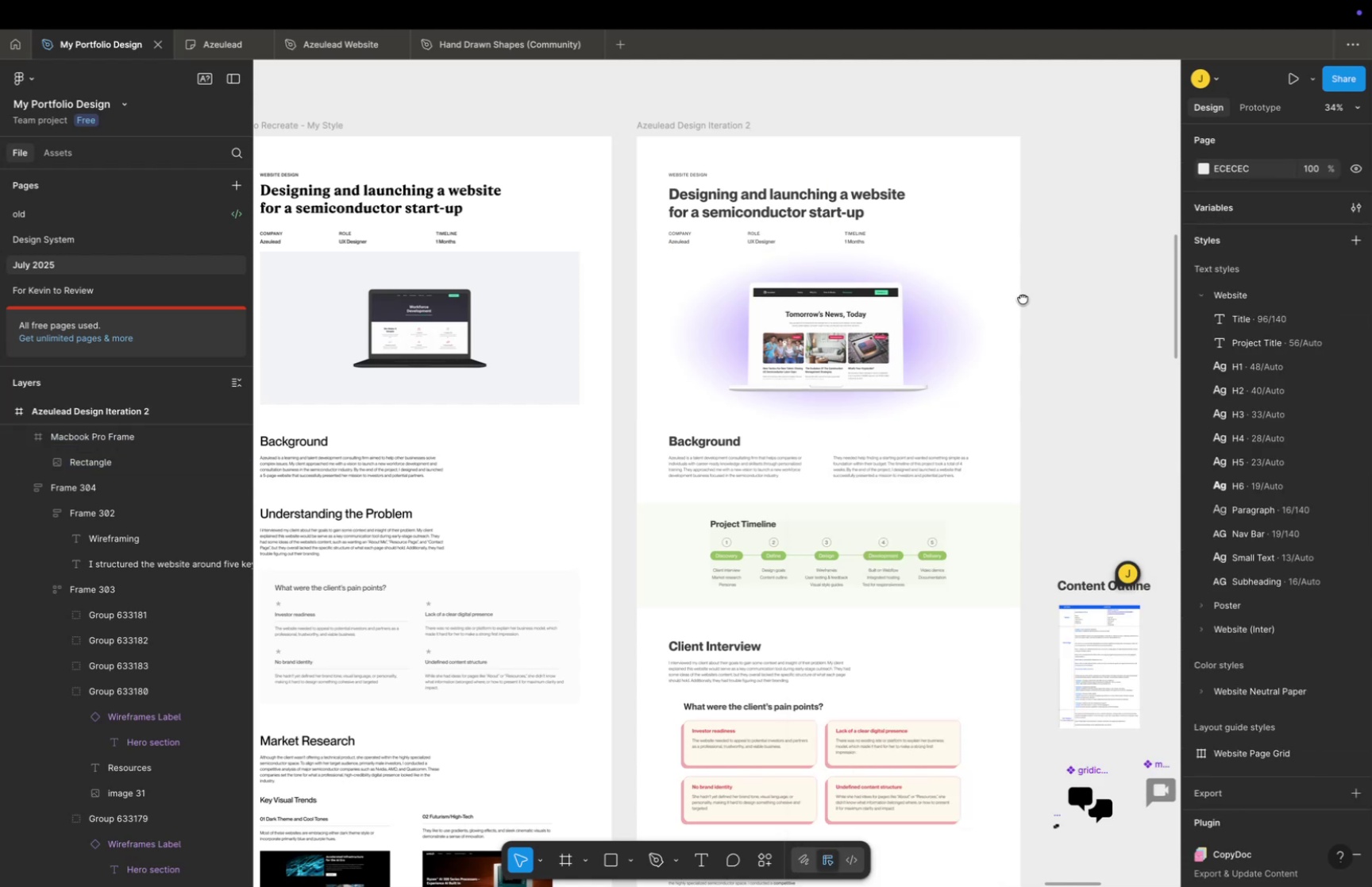 
left_click_drag(start_coordinate=[1022, 292], to_coordinate=[1021, 360])
 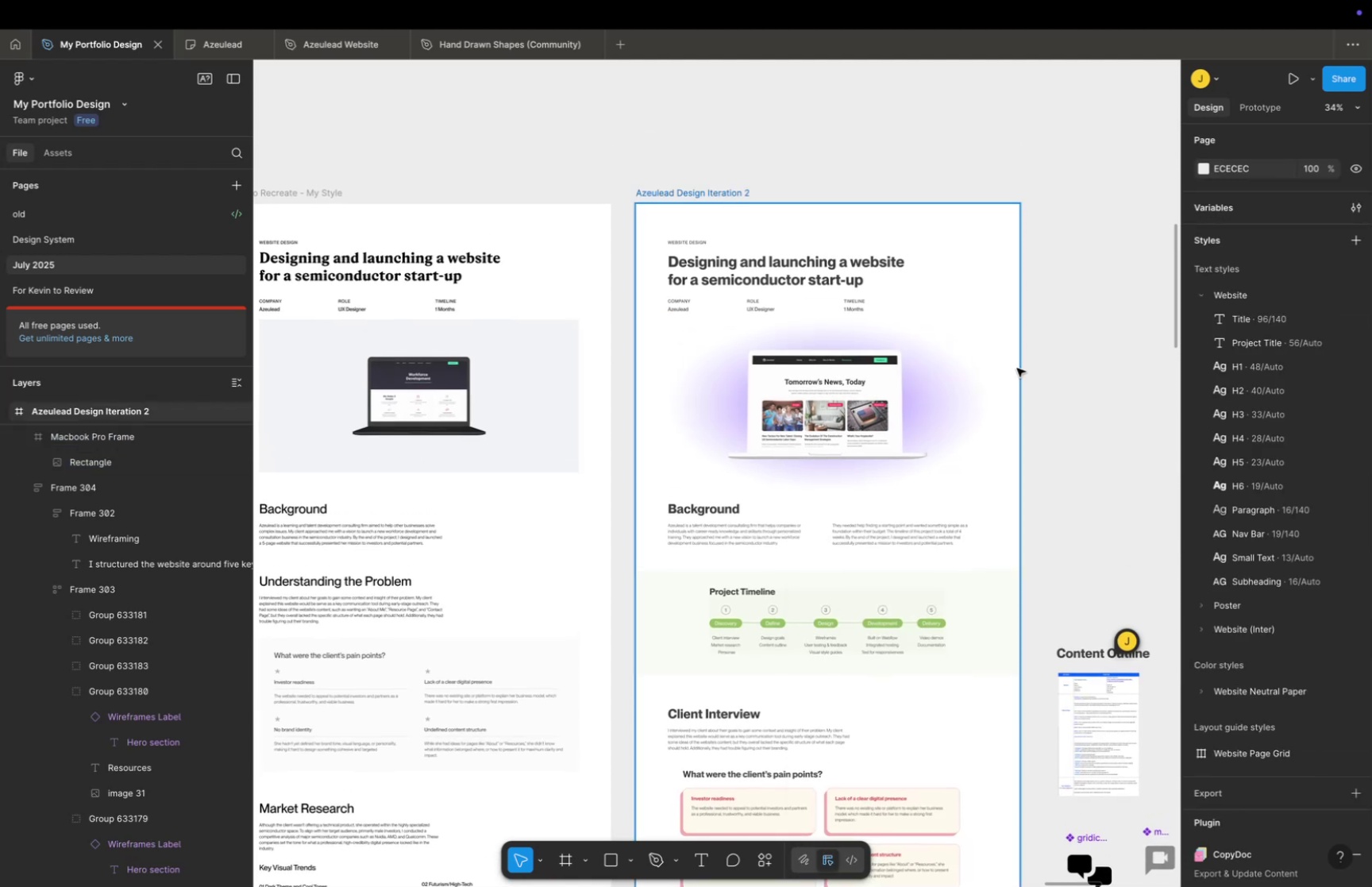 
key(Meta+CommandLeft)
 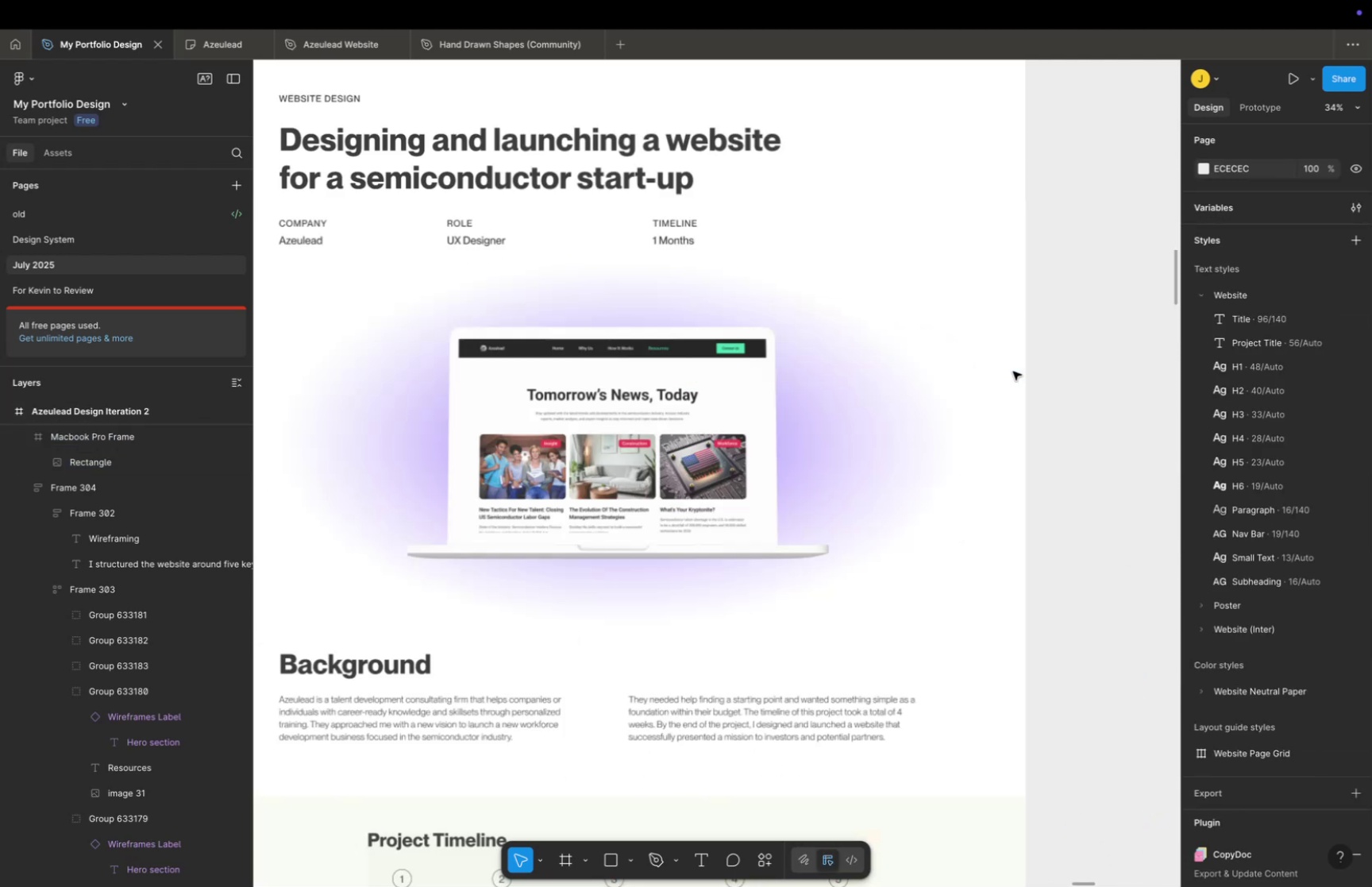 
scroll: coordinate [1012, 371], scroll_direction: up, amount: 17.0
 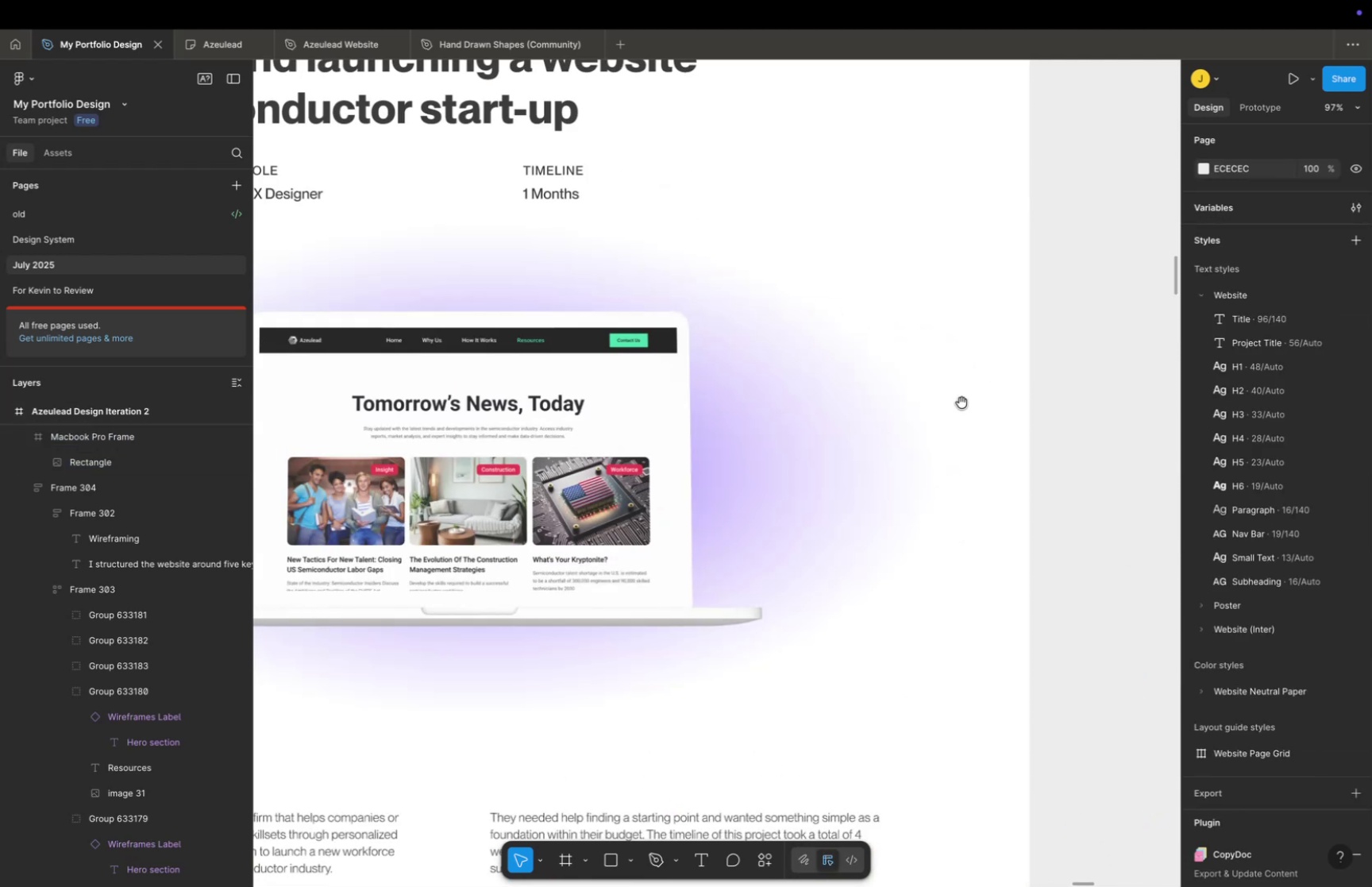 
key(Space)
 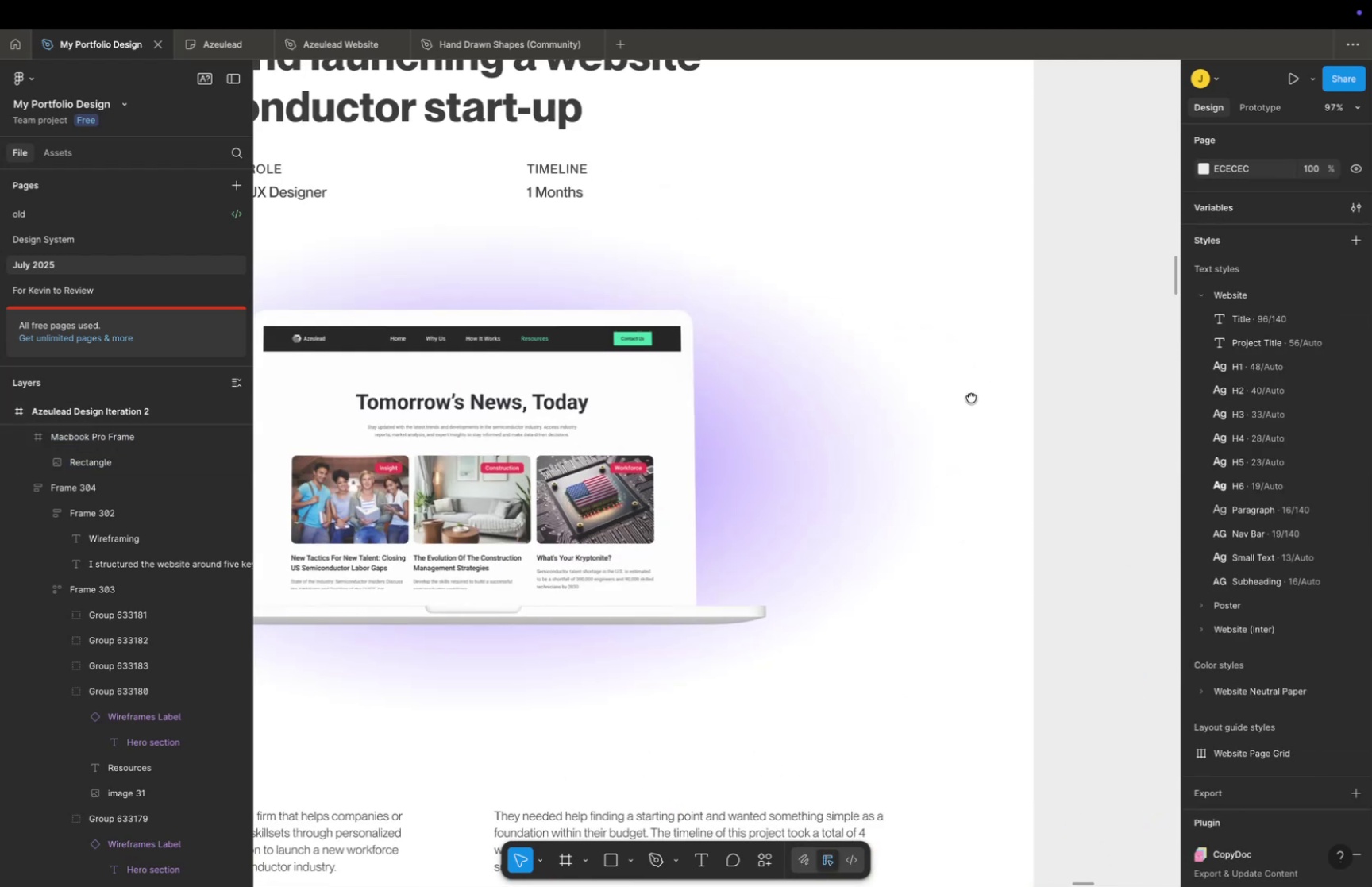 
left_click_drag(start_coordinate=[961, 402], to_coordinate=[994, 385])
 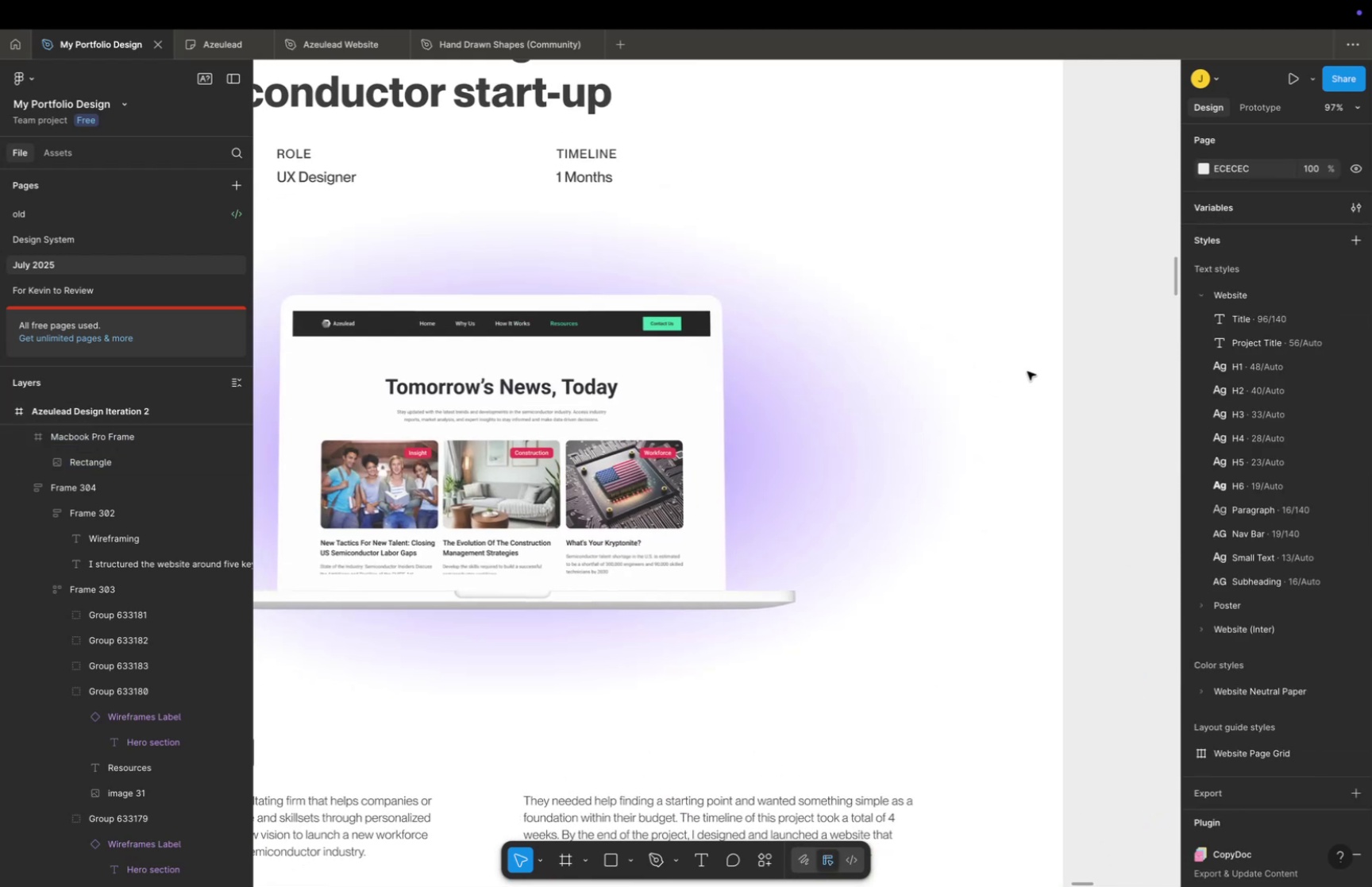 
key(Meta+CommandLeft)
 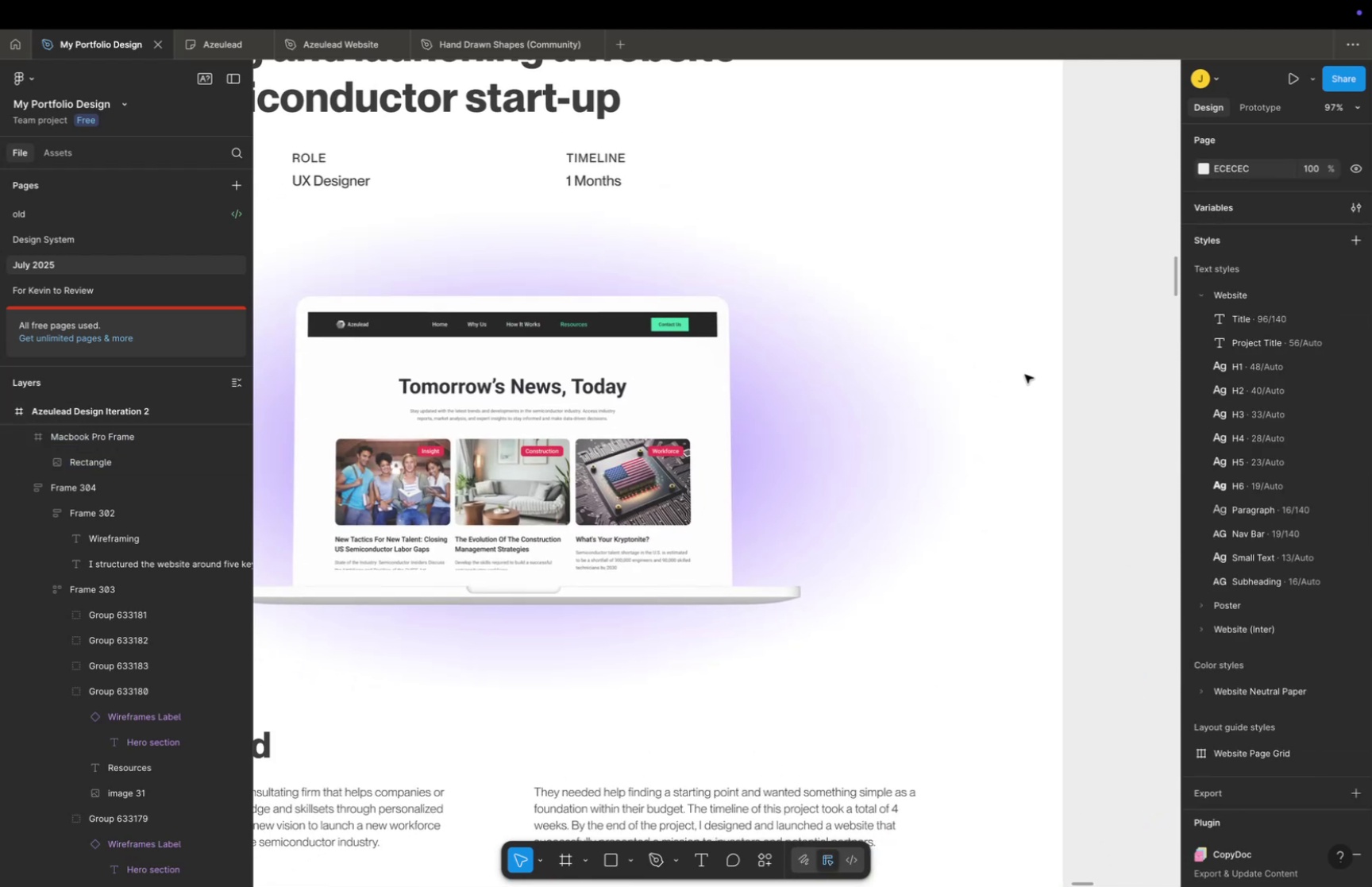 
scroll: coordinate [1025, 375], scroll_direction: down, amount: 16.0
 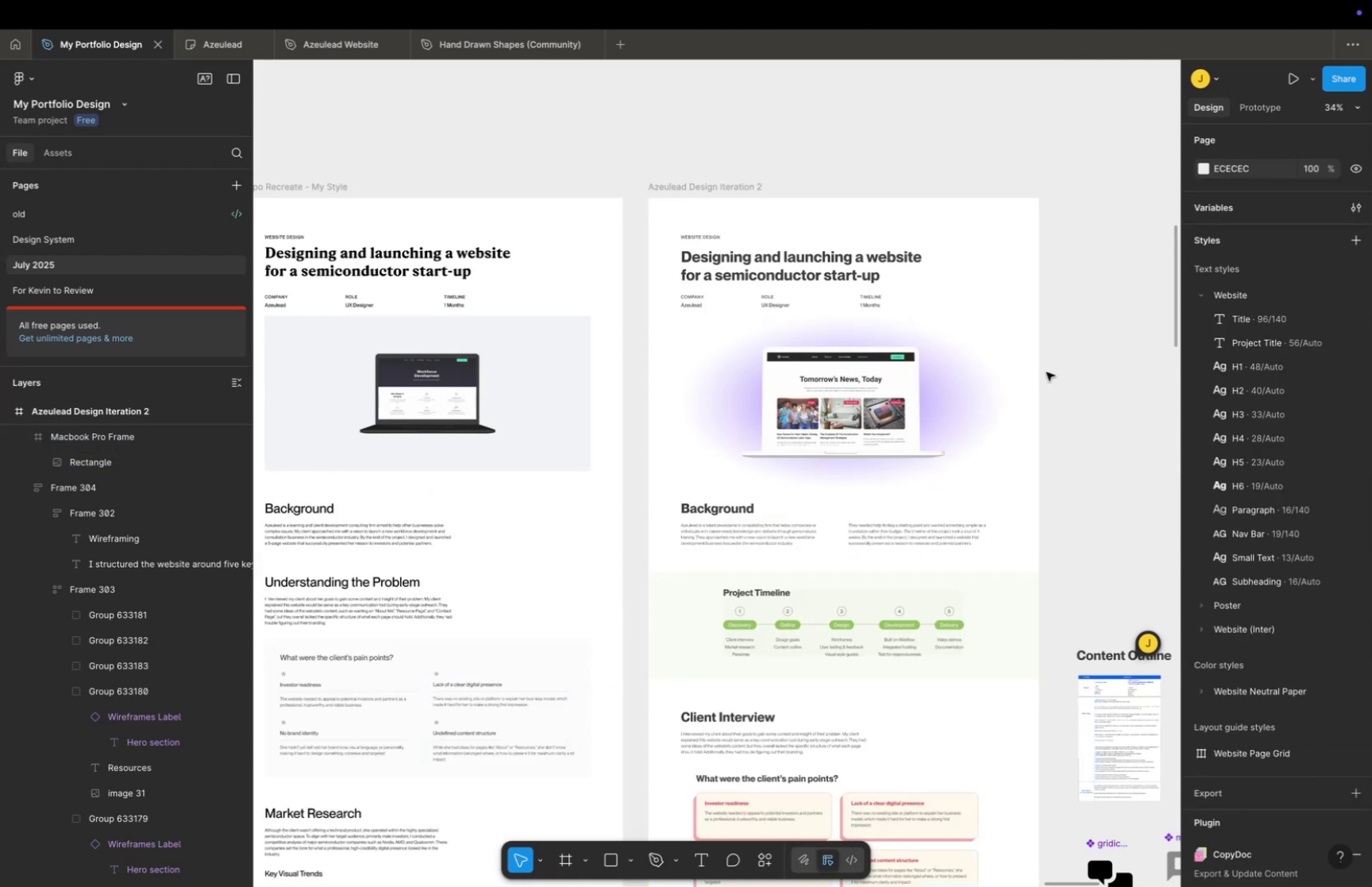 
key(Space)
 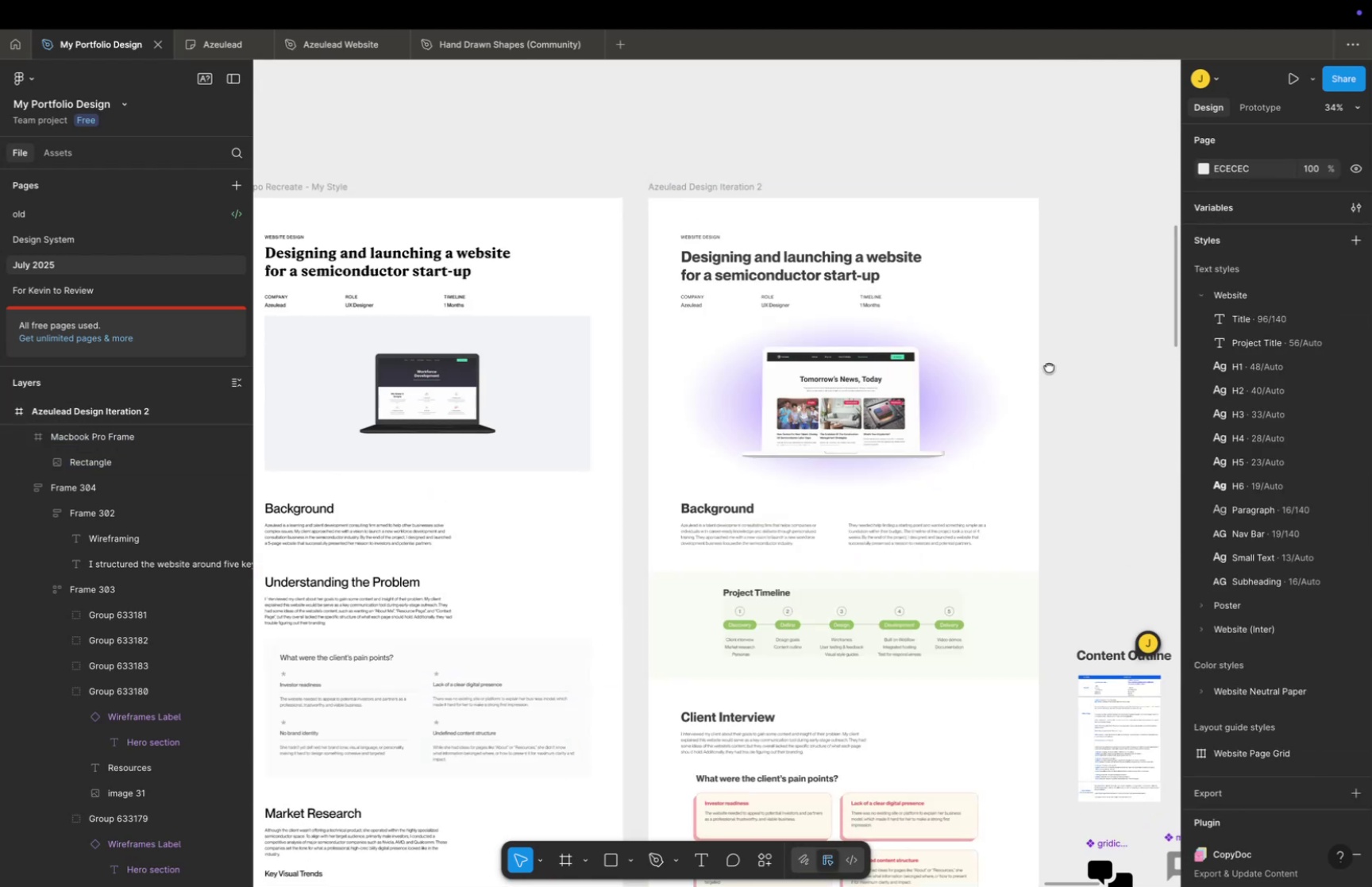 
left_click_drag(start_coordinate=[1049, 370], to_coordinate=[1016, 283])
 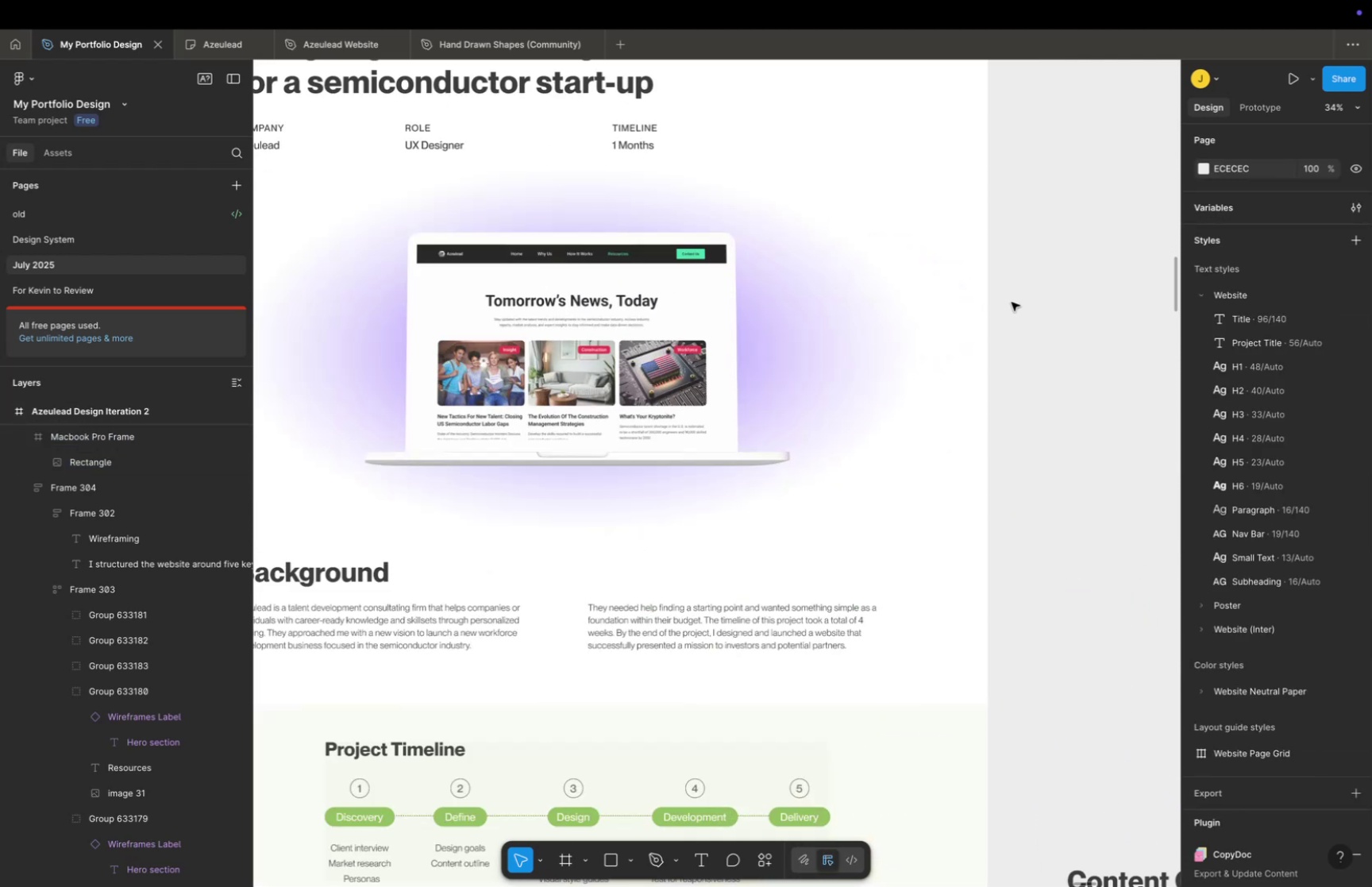 
key(Space)
 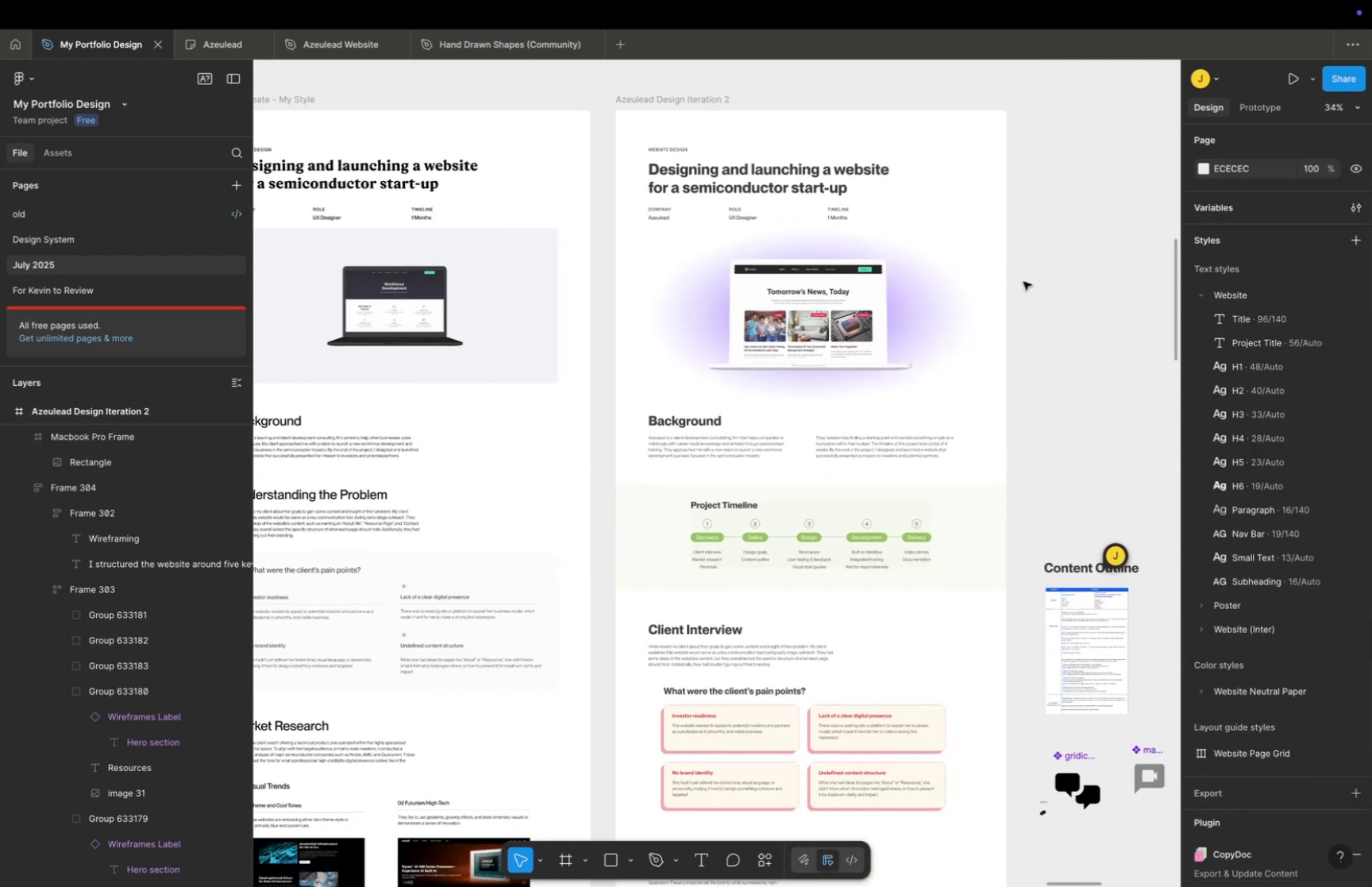 
key(Meta+CommandLeft)
 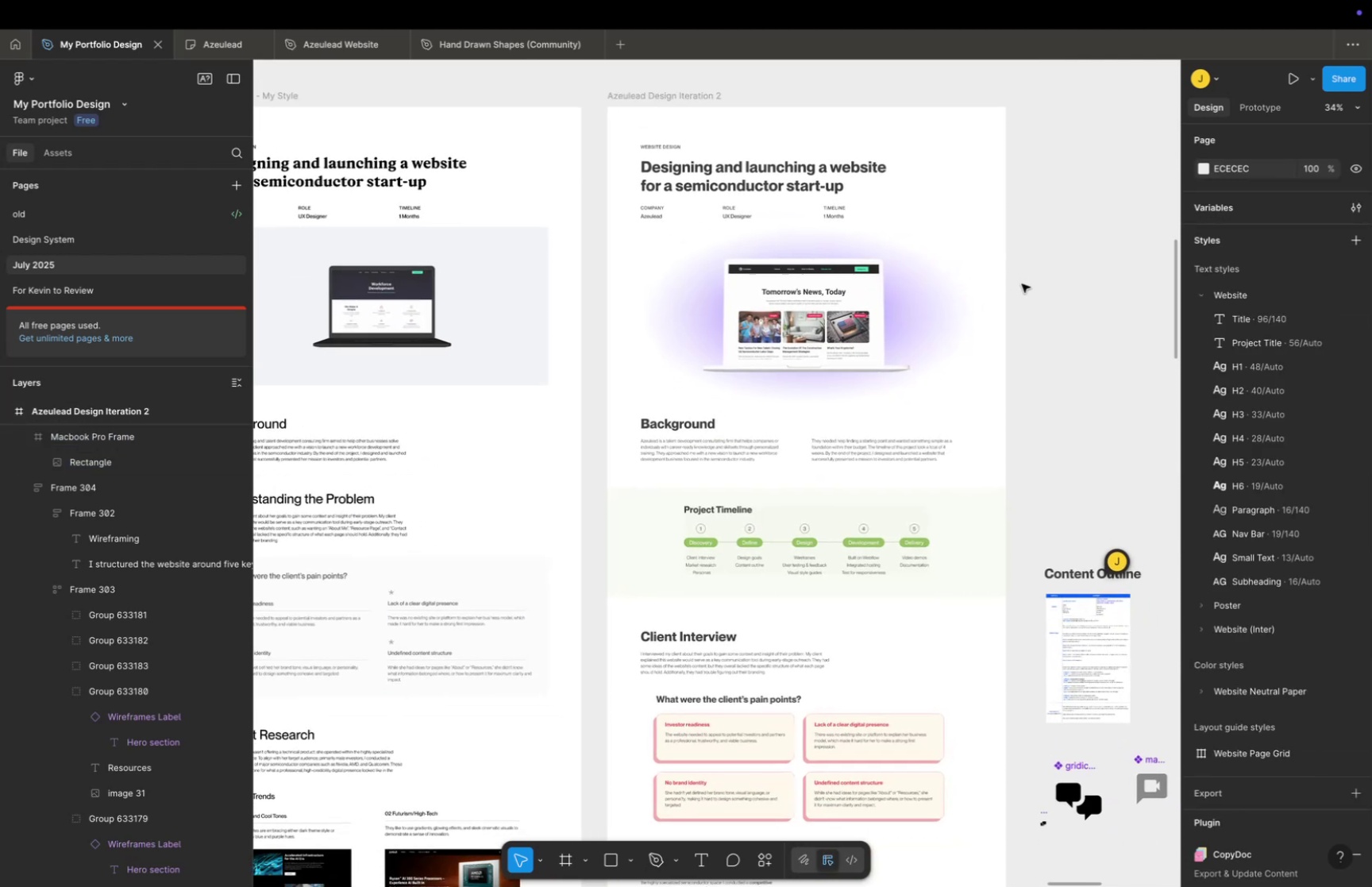 
scroll: coordinate [1022, 283], scroll_direction: up, amount: 11.0
 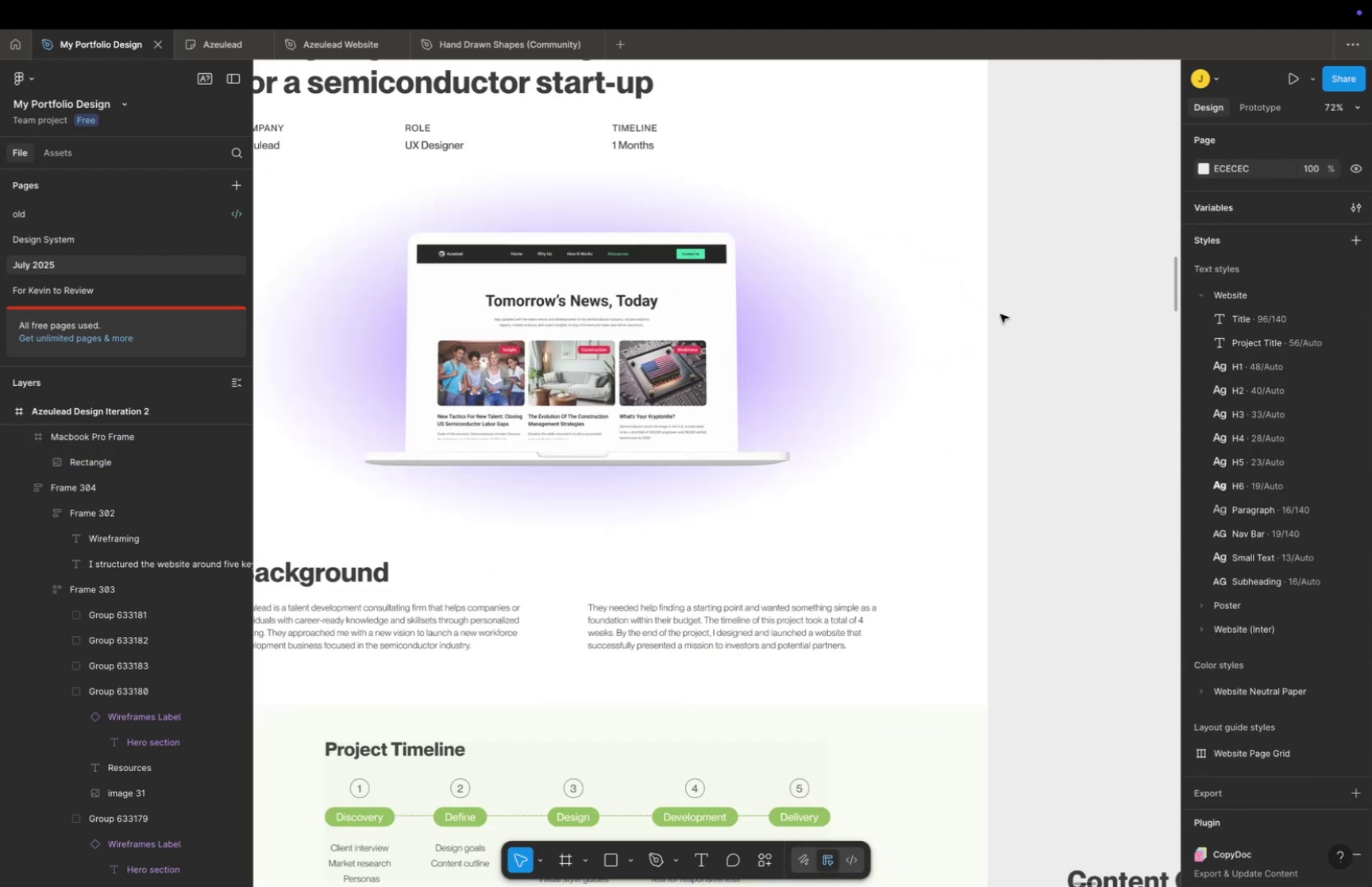 
key(Space)
 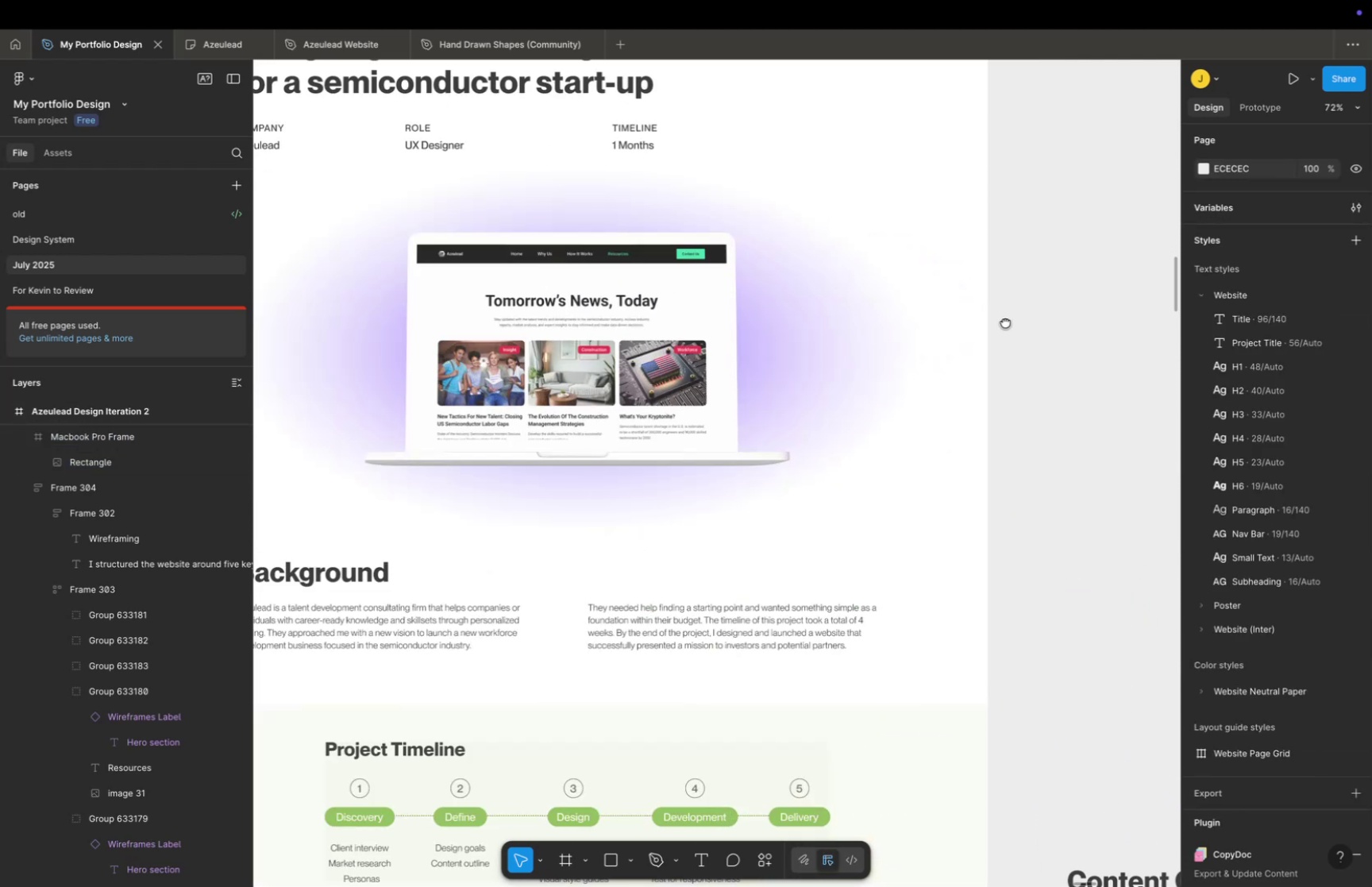 
left_click_drag(start_coordinate=[1000, 316], to_coordinate=[1034, 343])
 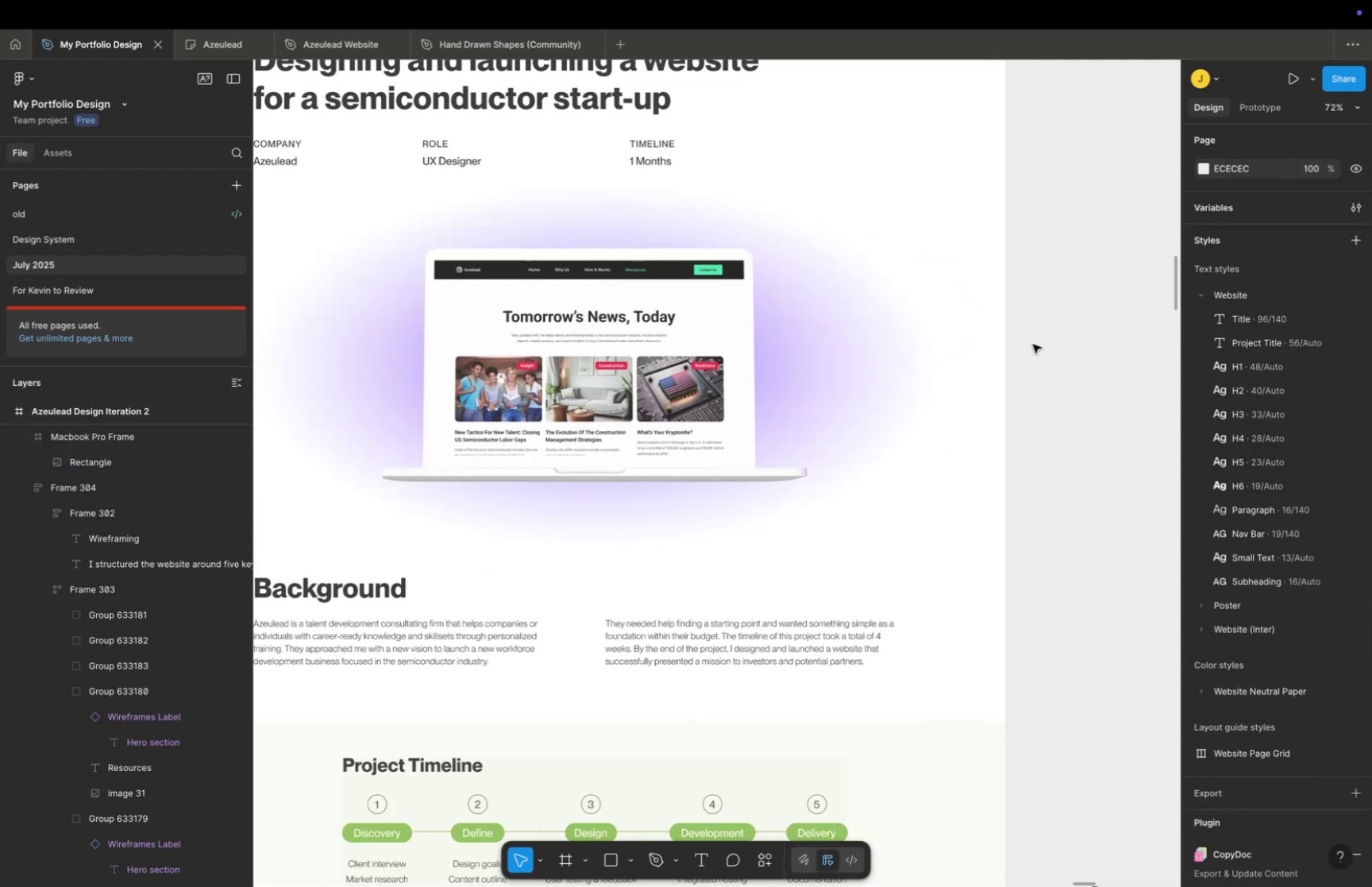 
hold_key(key=CommandLeft, duration=0.45)
scroll: coordinate [1033, 345], scroll_direction: down, amount: 3.0
 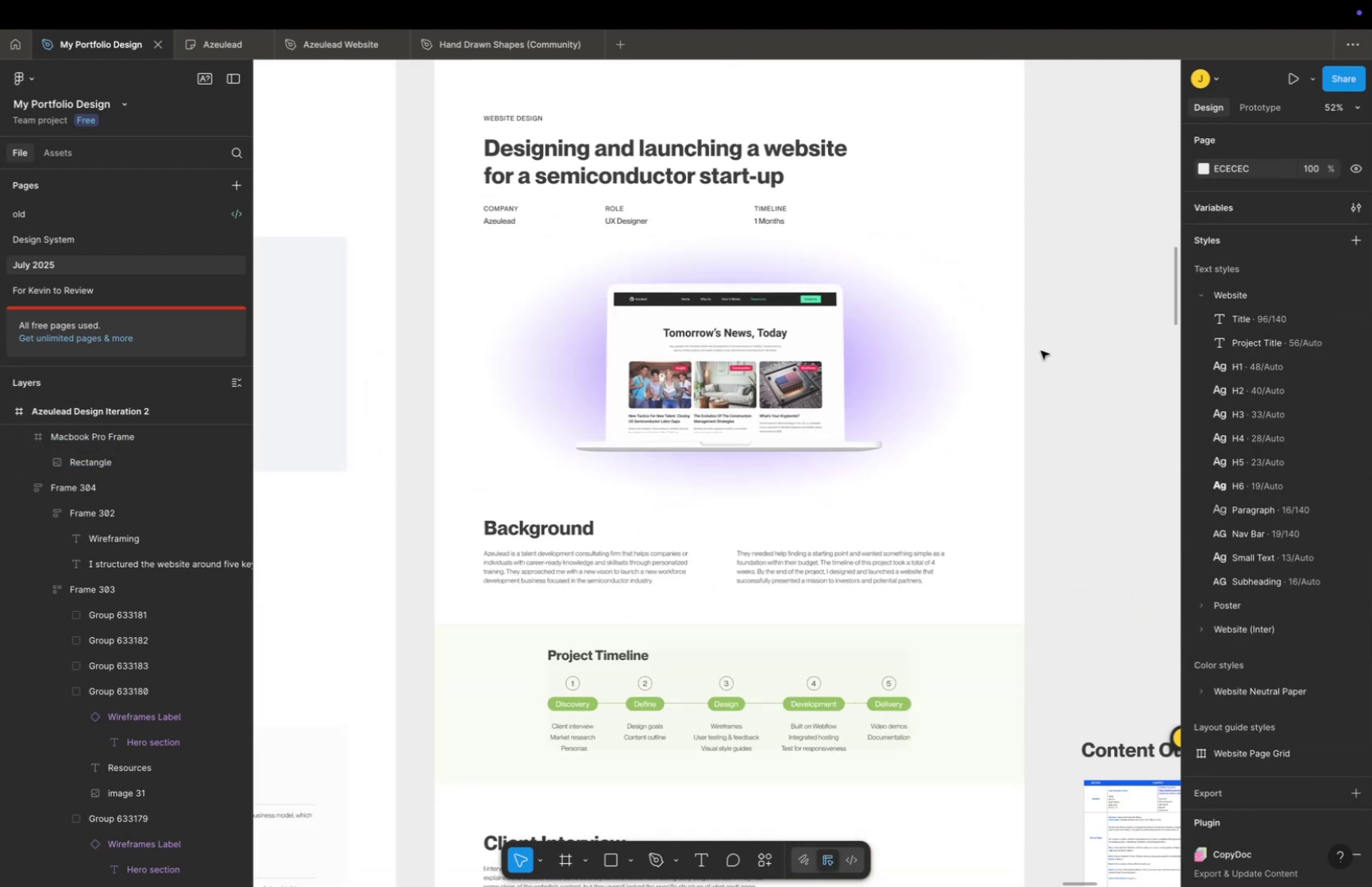 
hold_key(key=Space, duration=0.33)
 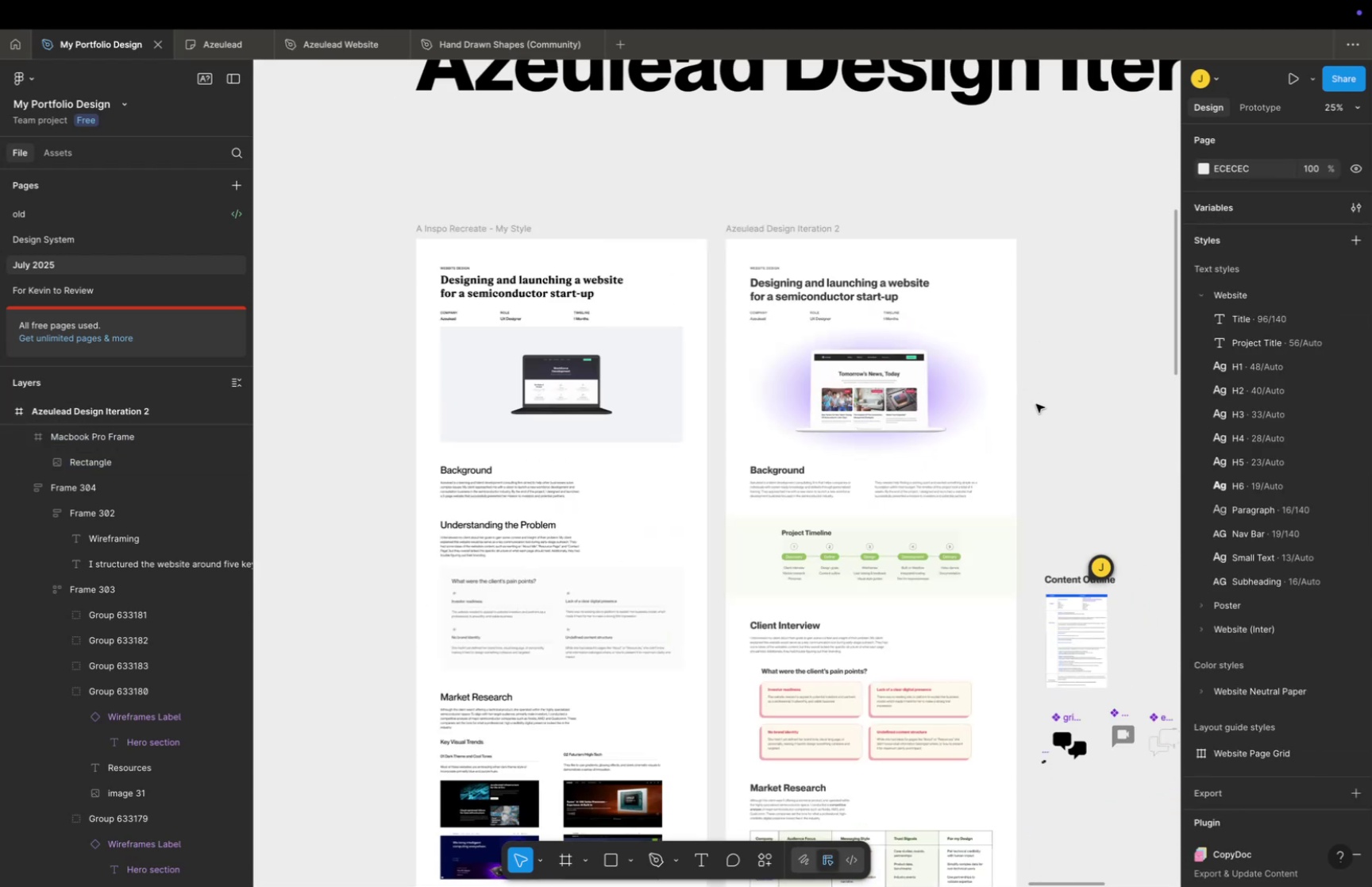 
left_click_drag(start_coordinate=[1039, 352], to_coordinate=[1024, 383])
 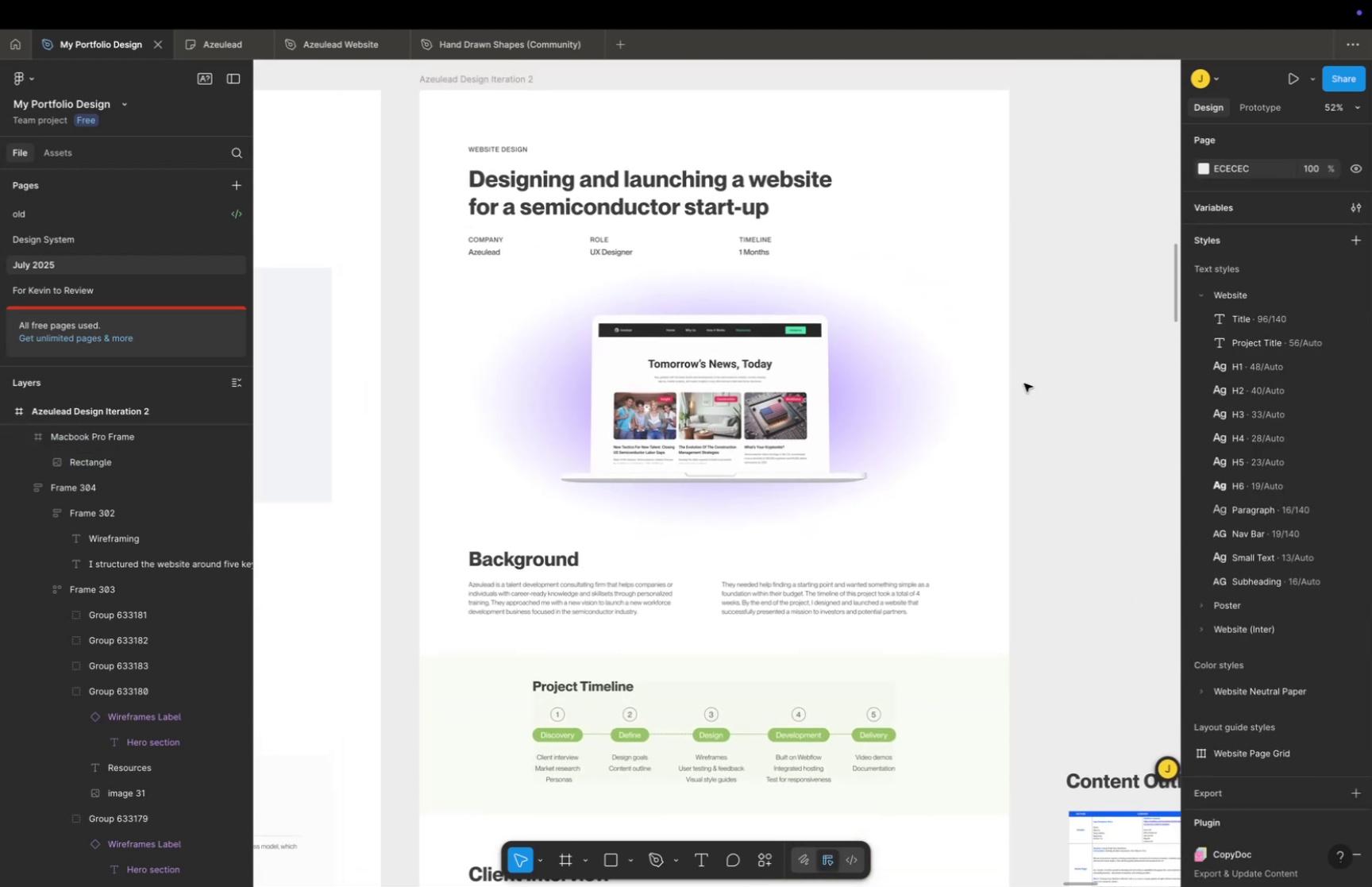 
key(Meta+CommandLeft)
 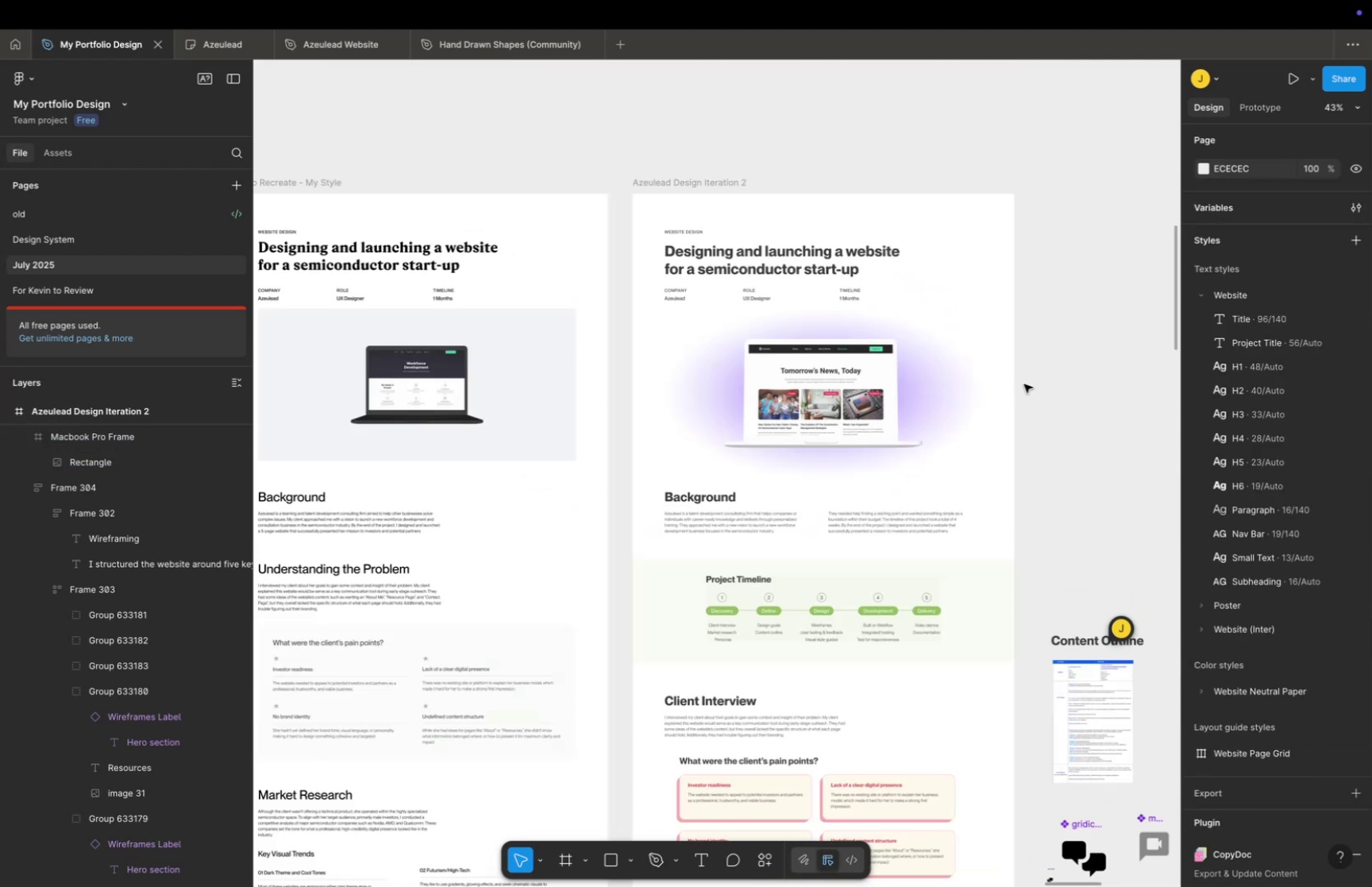 
scroll: coordinate [1024, 384], scroll_direction: down, amount: 9.0
 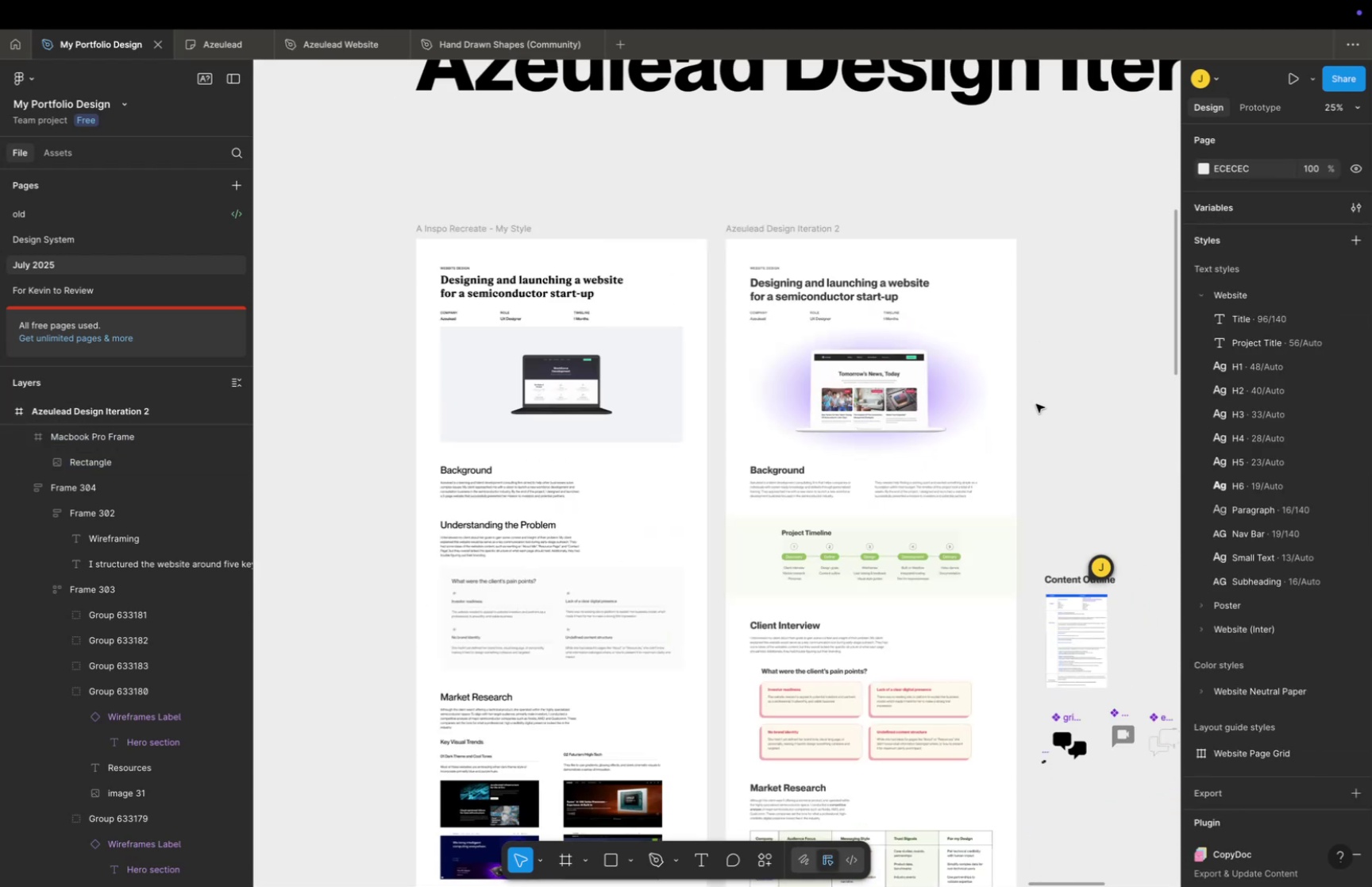 
hold_key(key=Space, duration=0.72)
 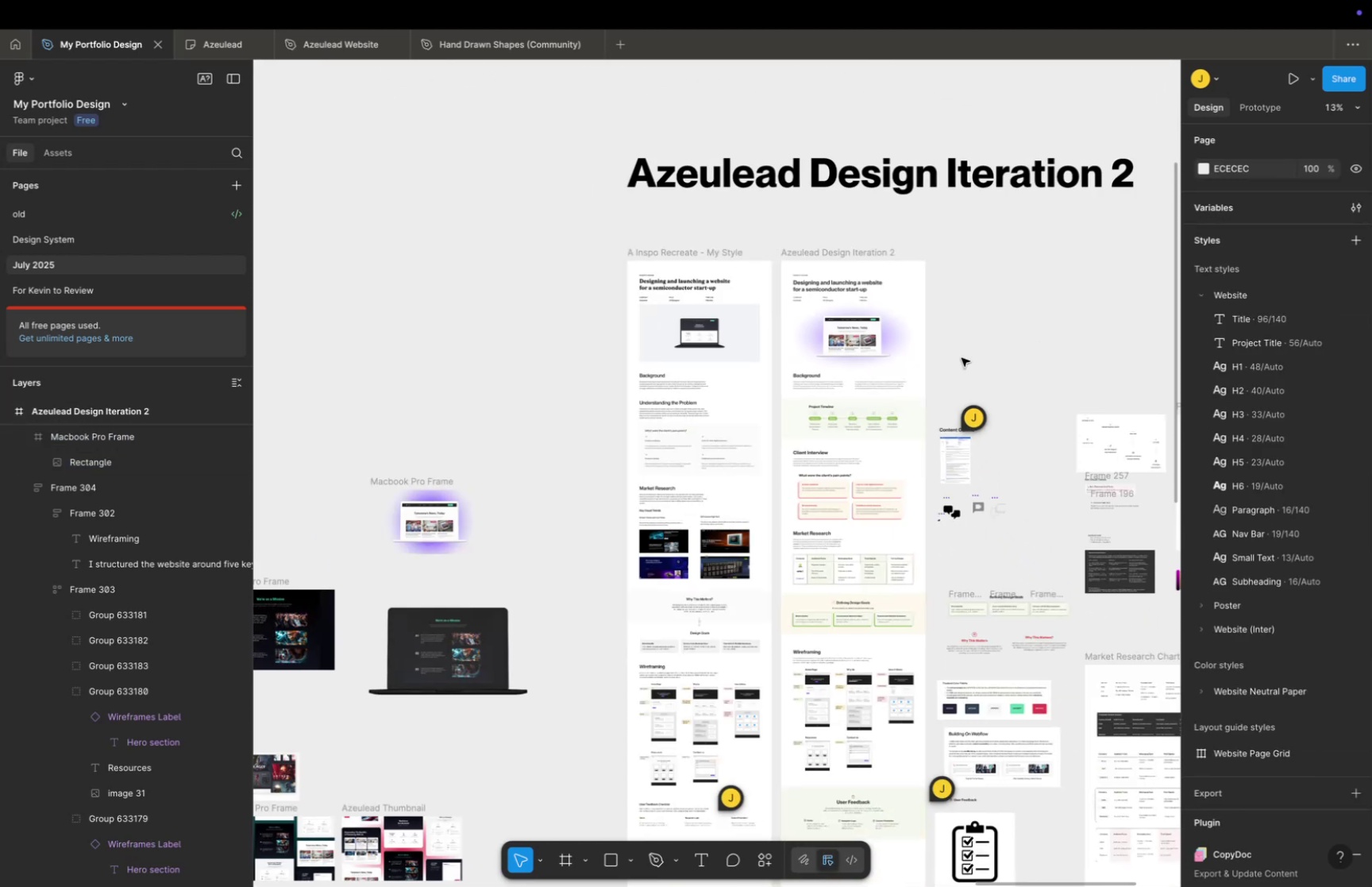 
left_click_drag(start_coordinate=[1034, 403], to_coordinate=[918, 339])
 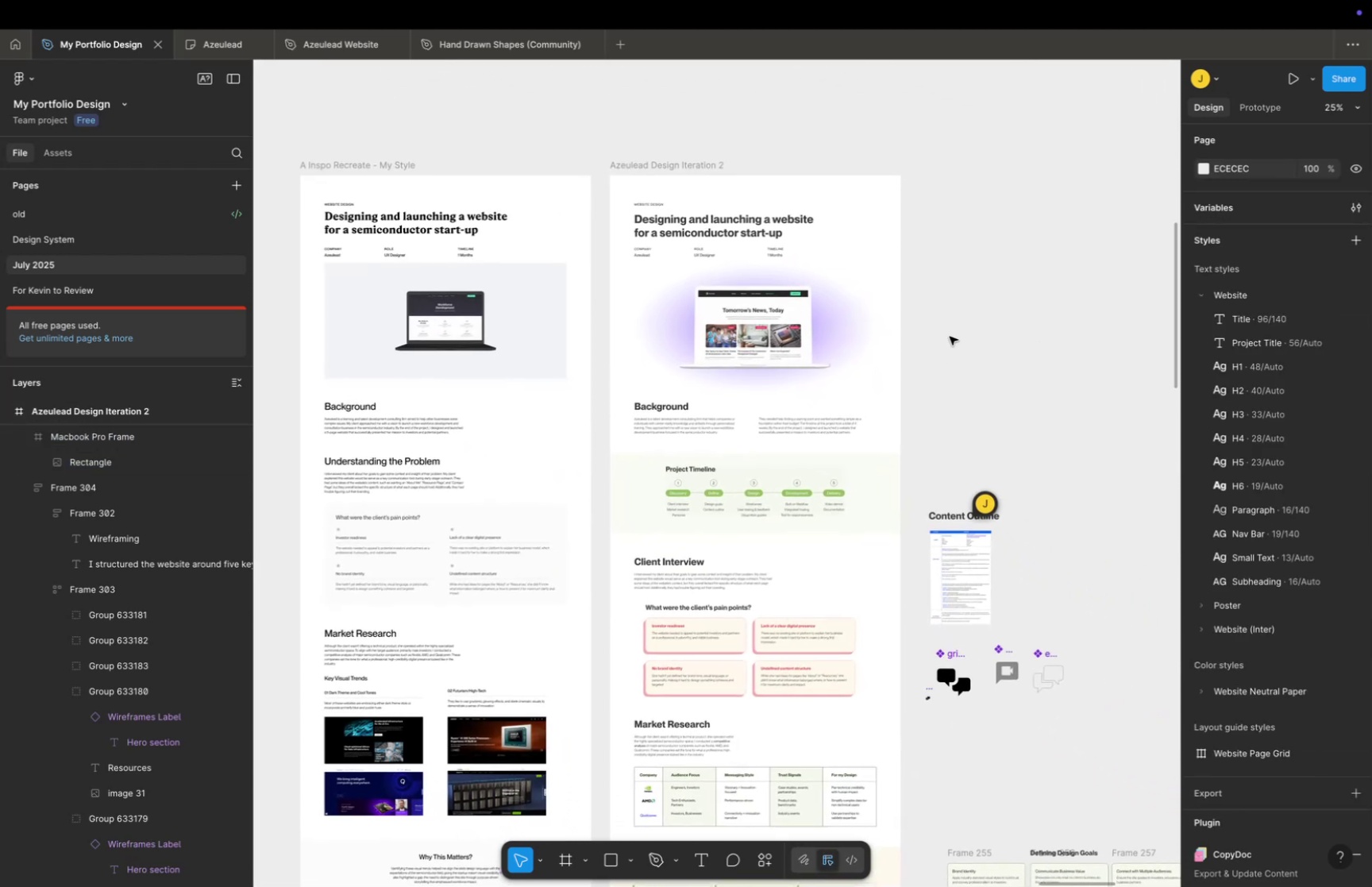 
key(Meta+CommandLeft)
 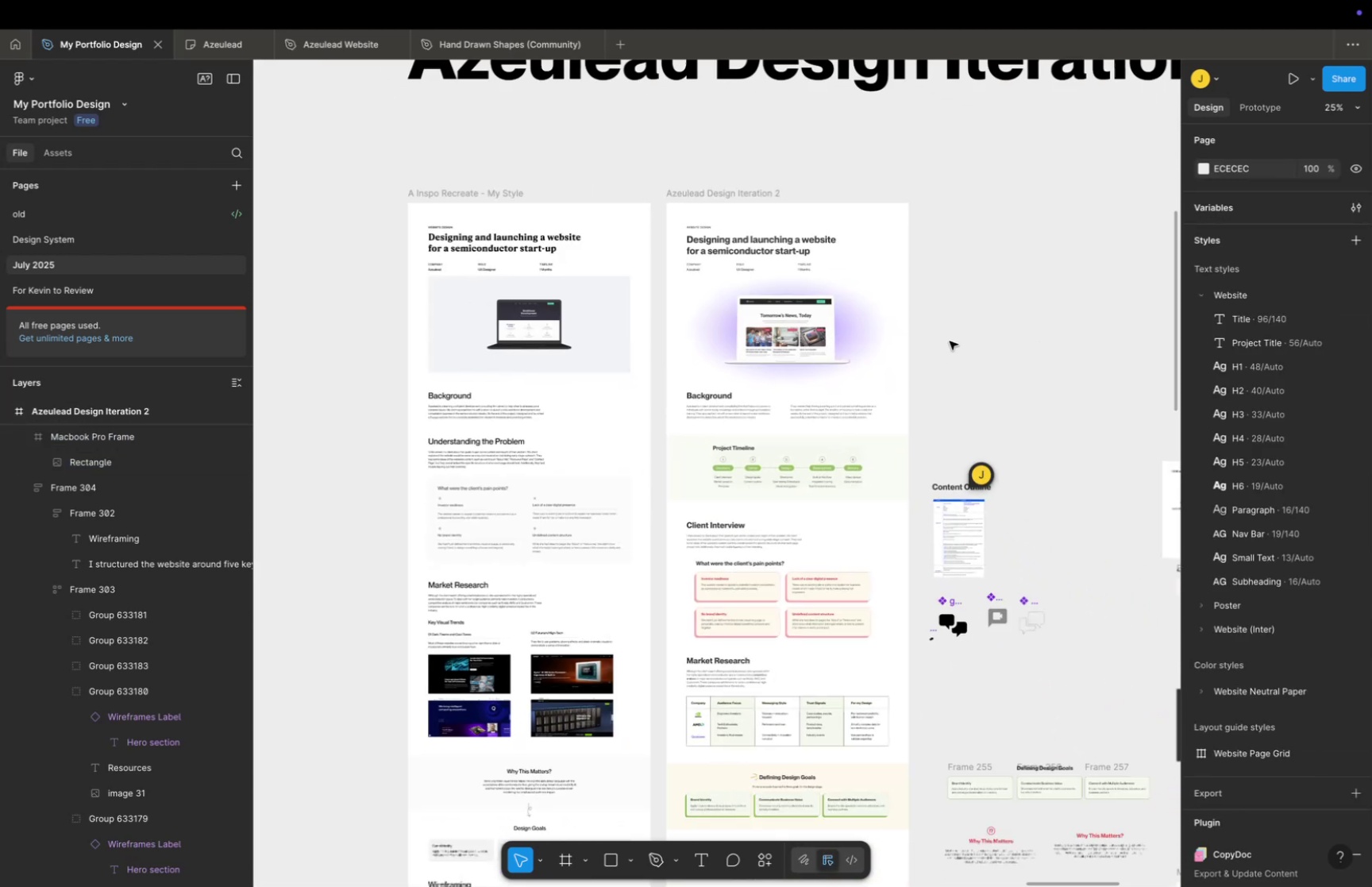 
scroll: coordinate [950, 348], scroll_direction: down, amount: 9.0
 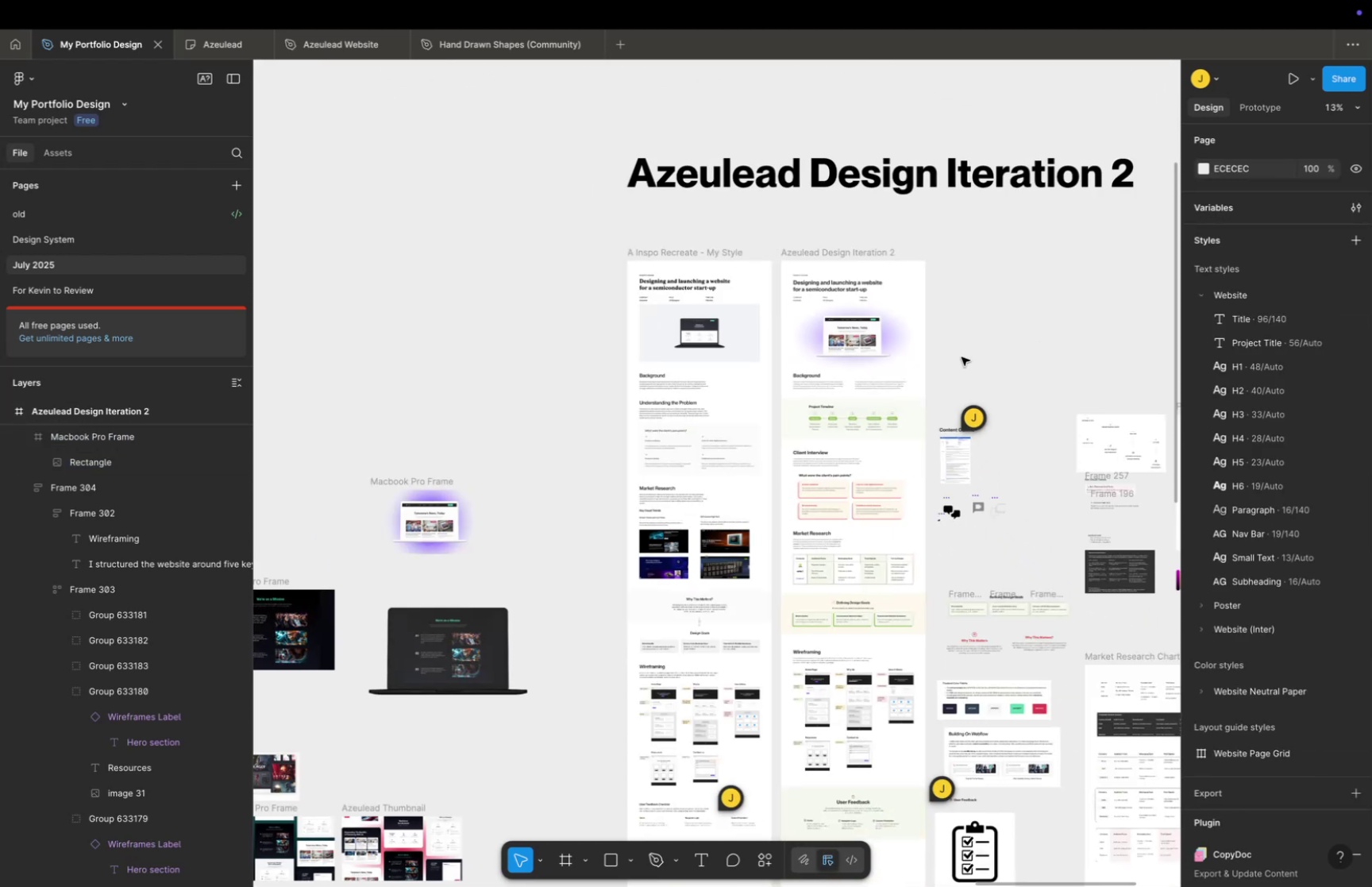 
key(Space)
 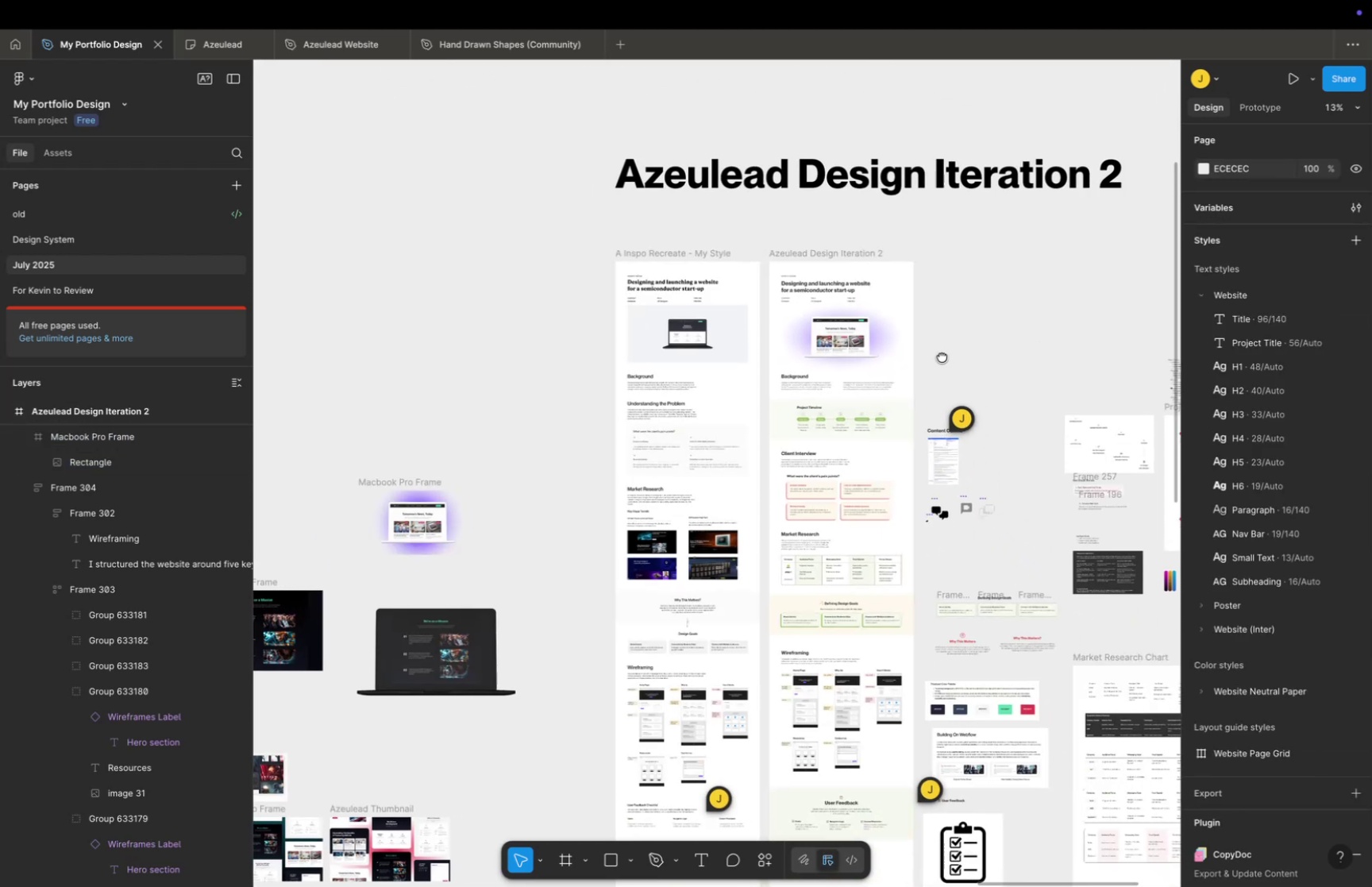 
left_click_drag(start_coordinate=[956, 354], to_coordinate=[927, 359])
 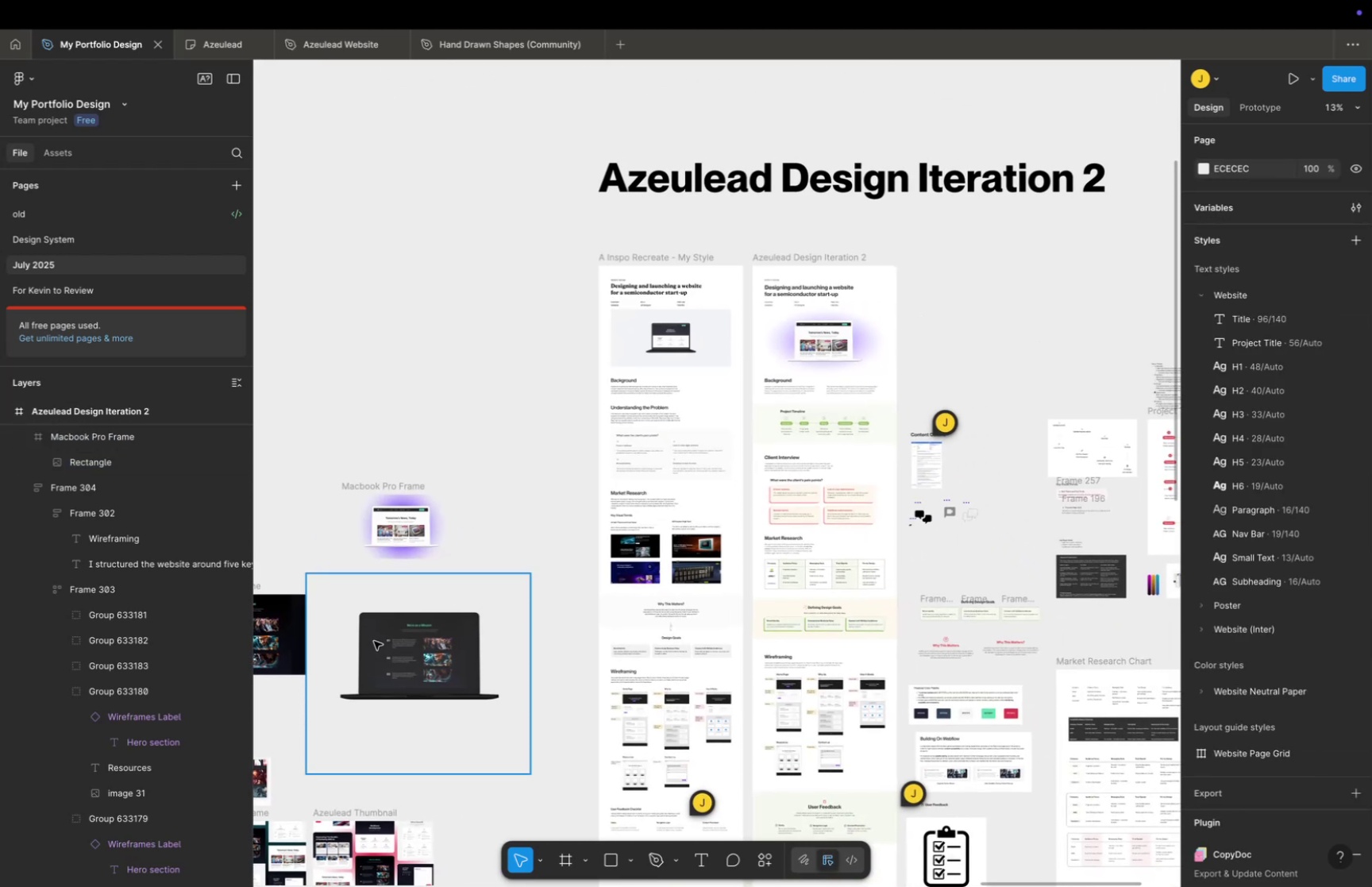 
key(Meta+CommandLeft)
 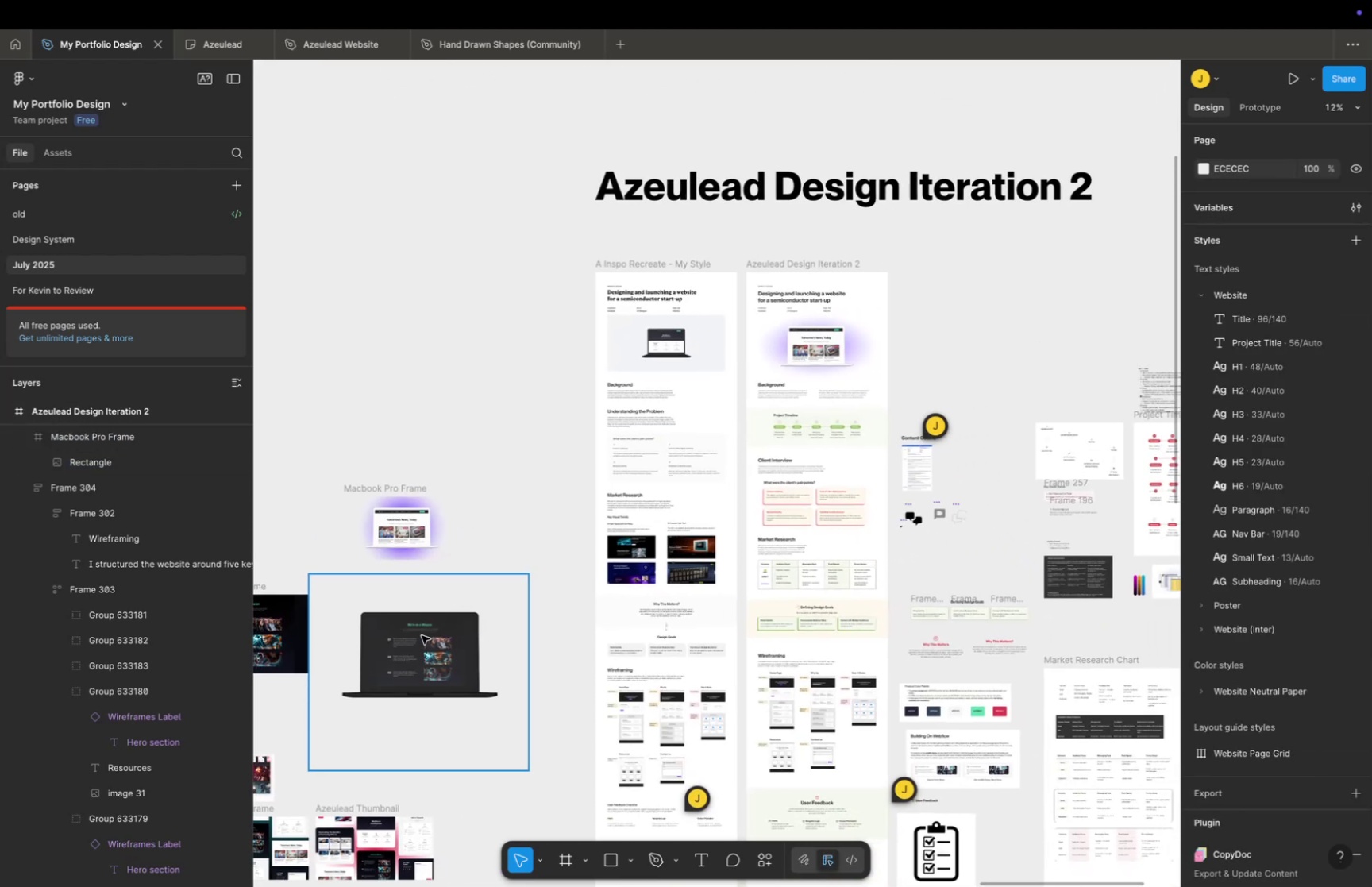 
scroll: coordinate [422, 634], scroll_direction: down, amount: 9.0
 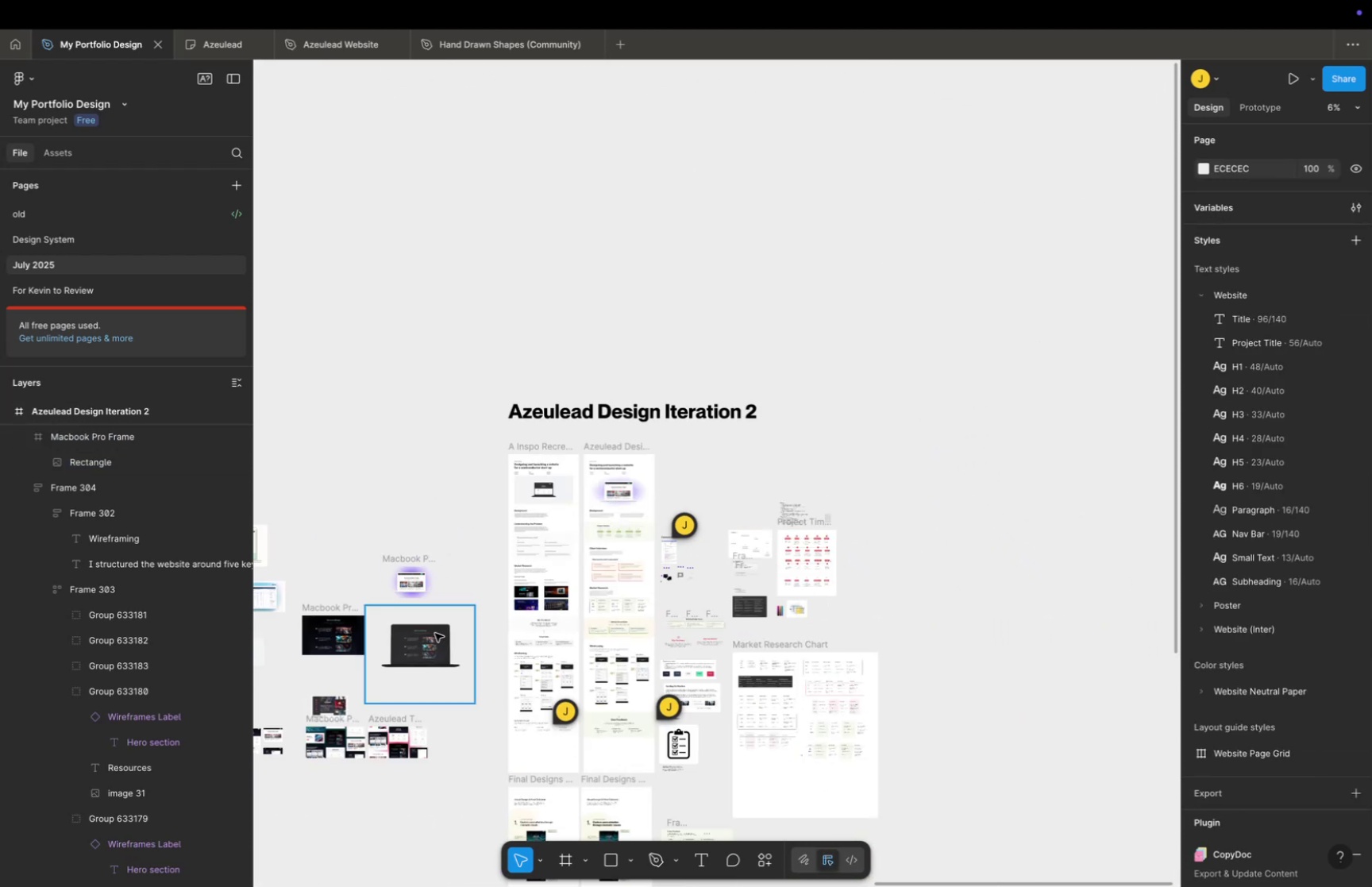 
key(Space)
 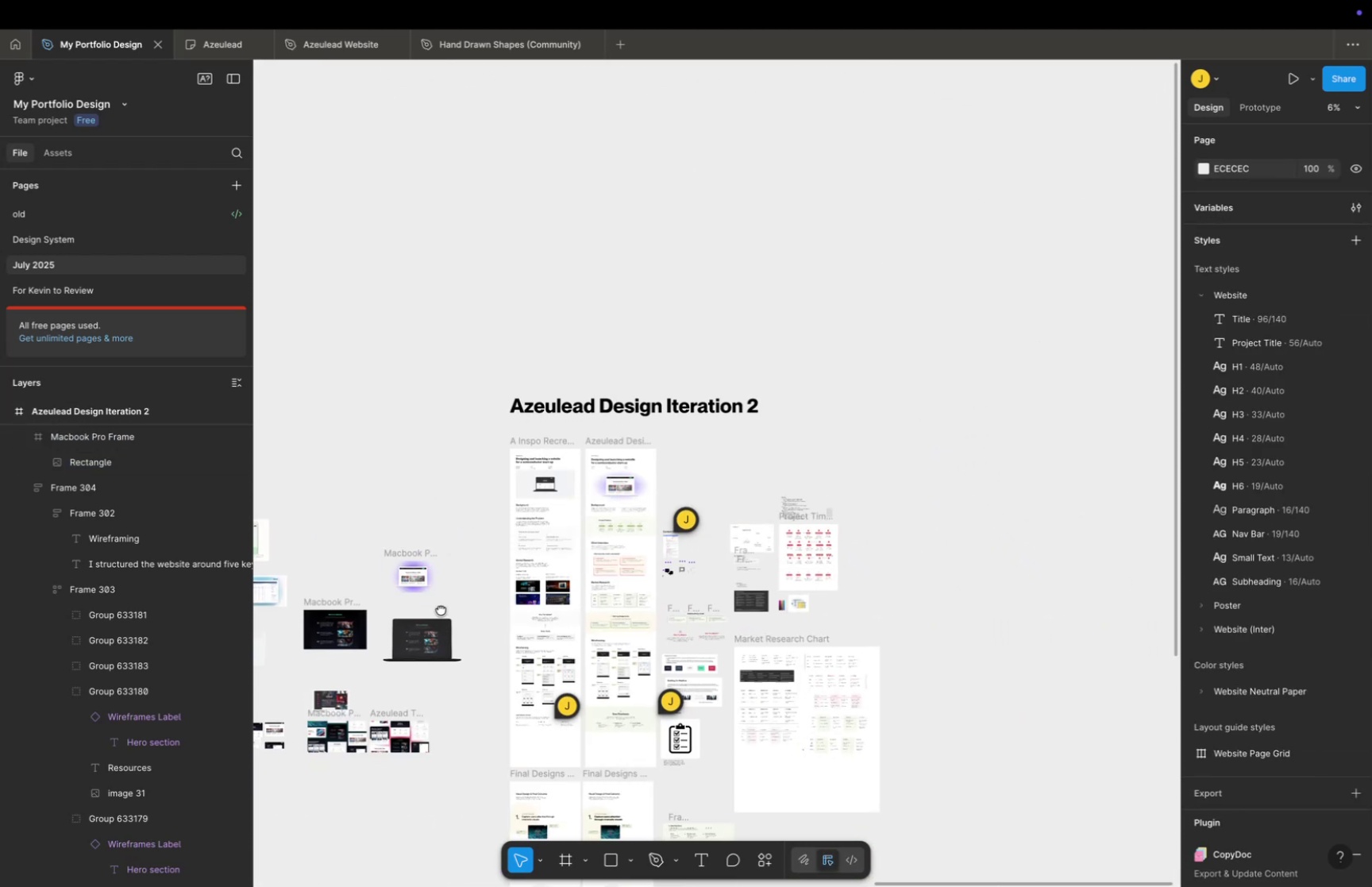 
left_click_drag(start_coordinate=[436, 627], to_coordinate=[465, 539])
 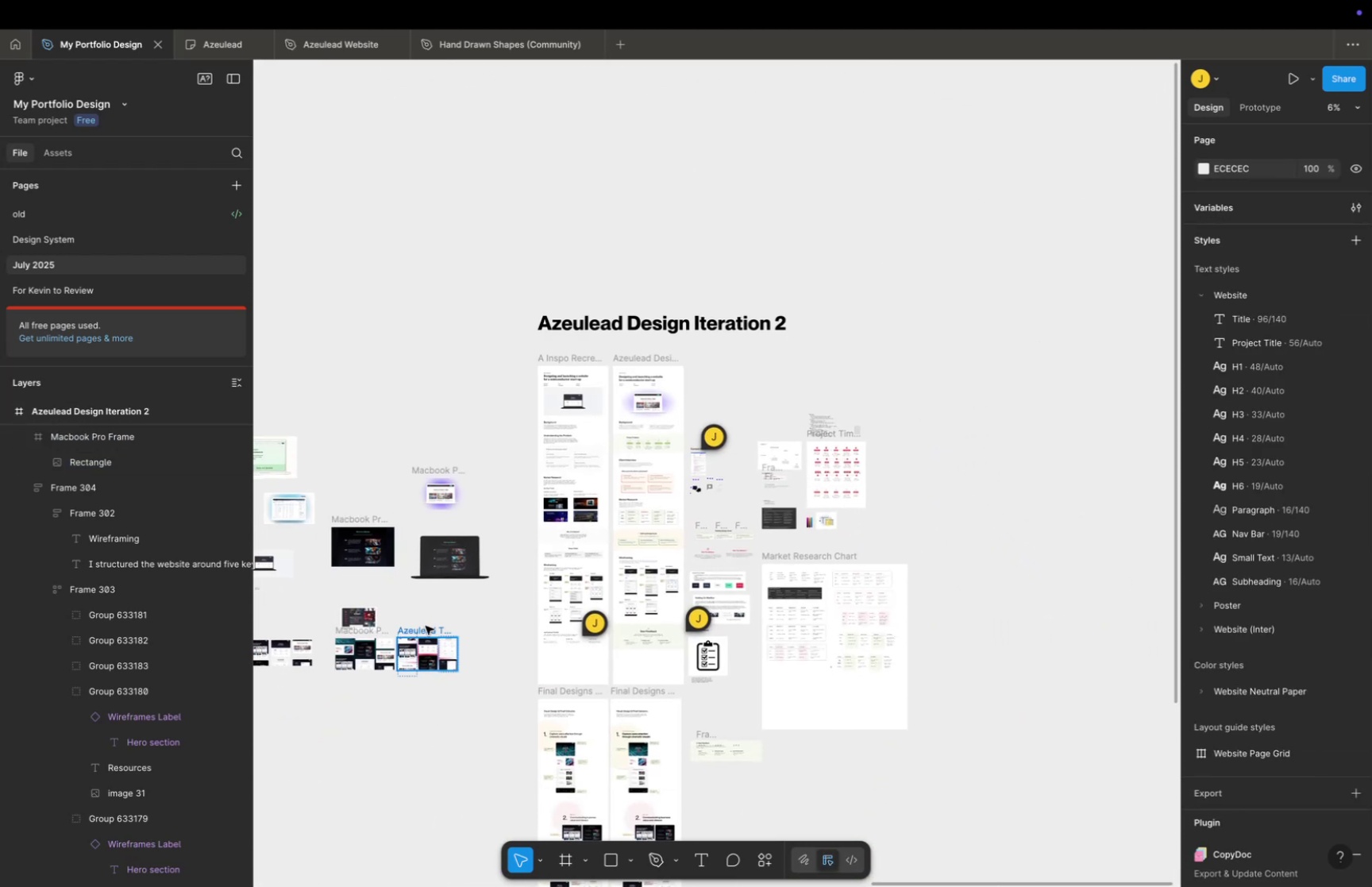 
left_click([426, 625])
 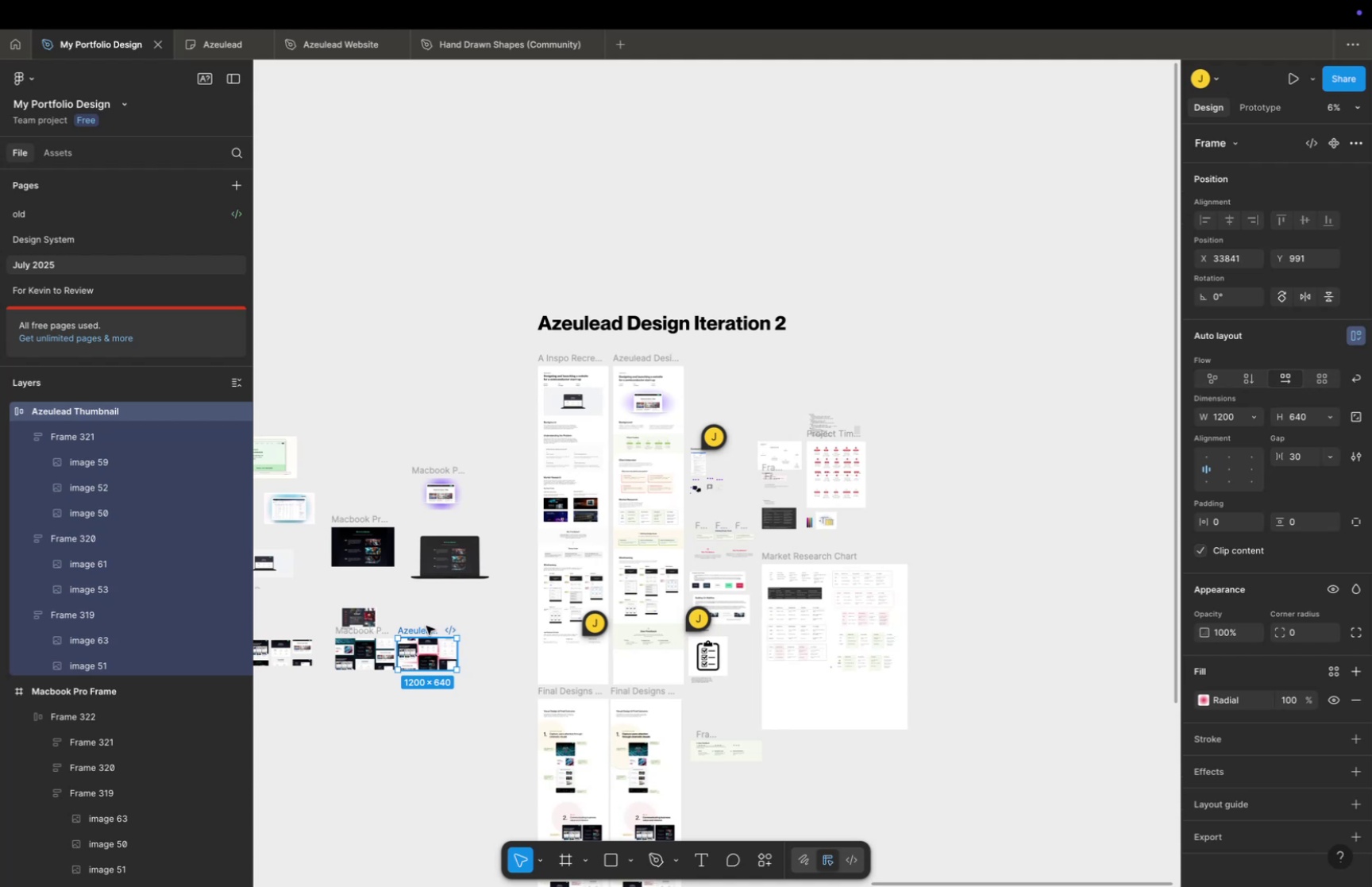 
key(Meta+C)
 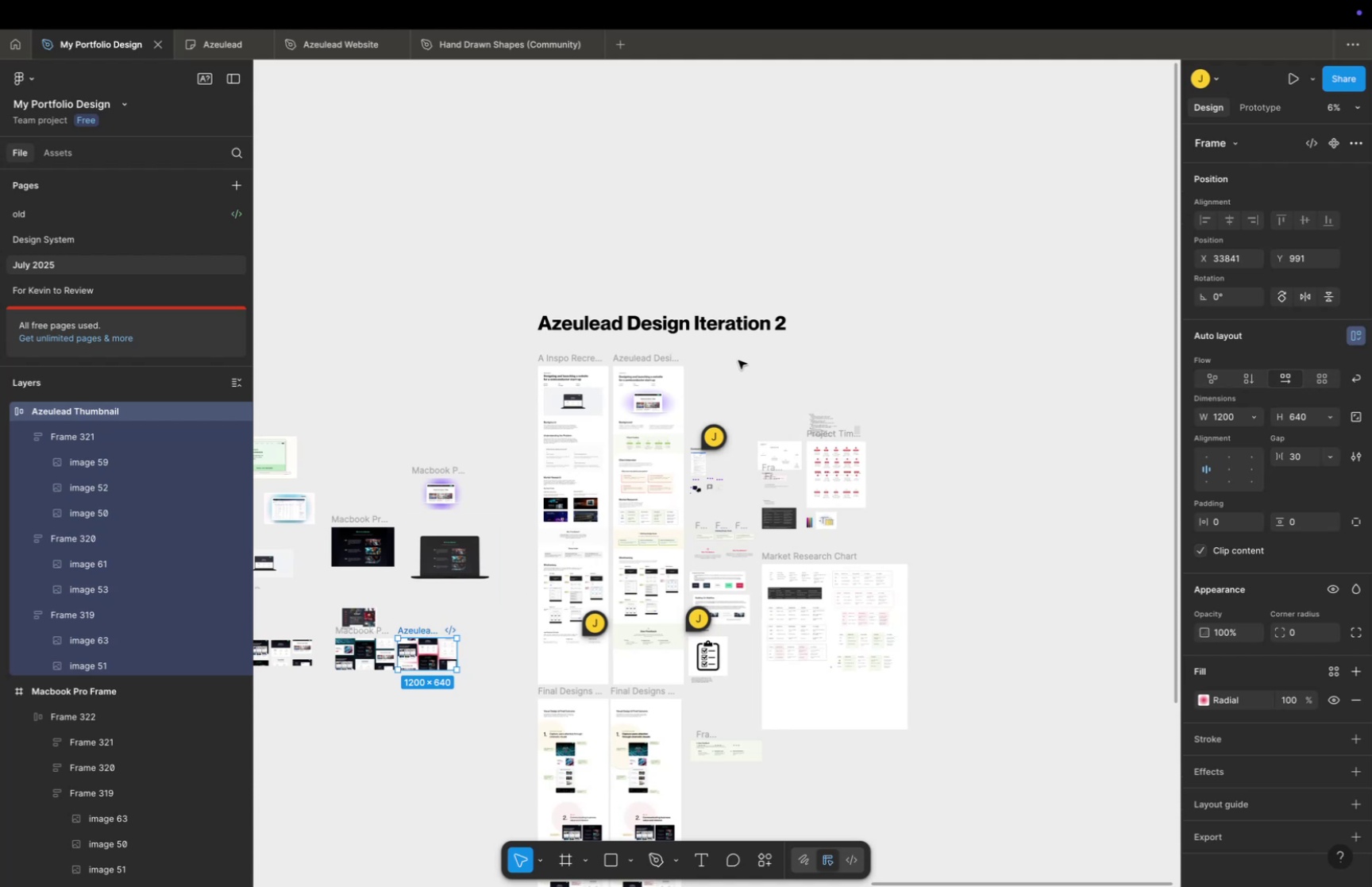 
left_click([738, 360])
 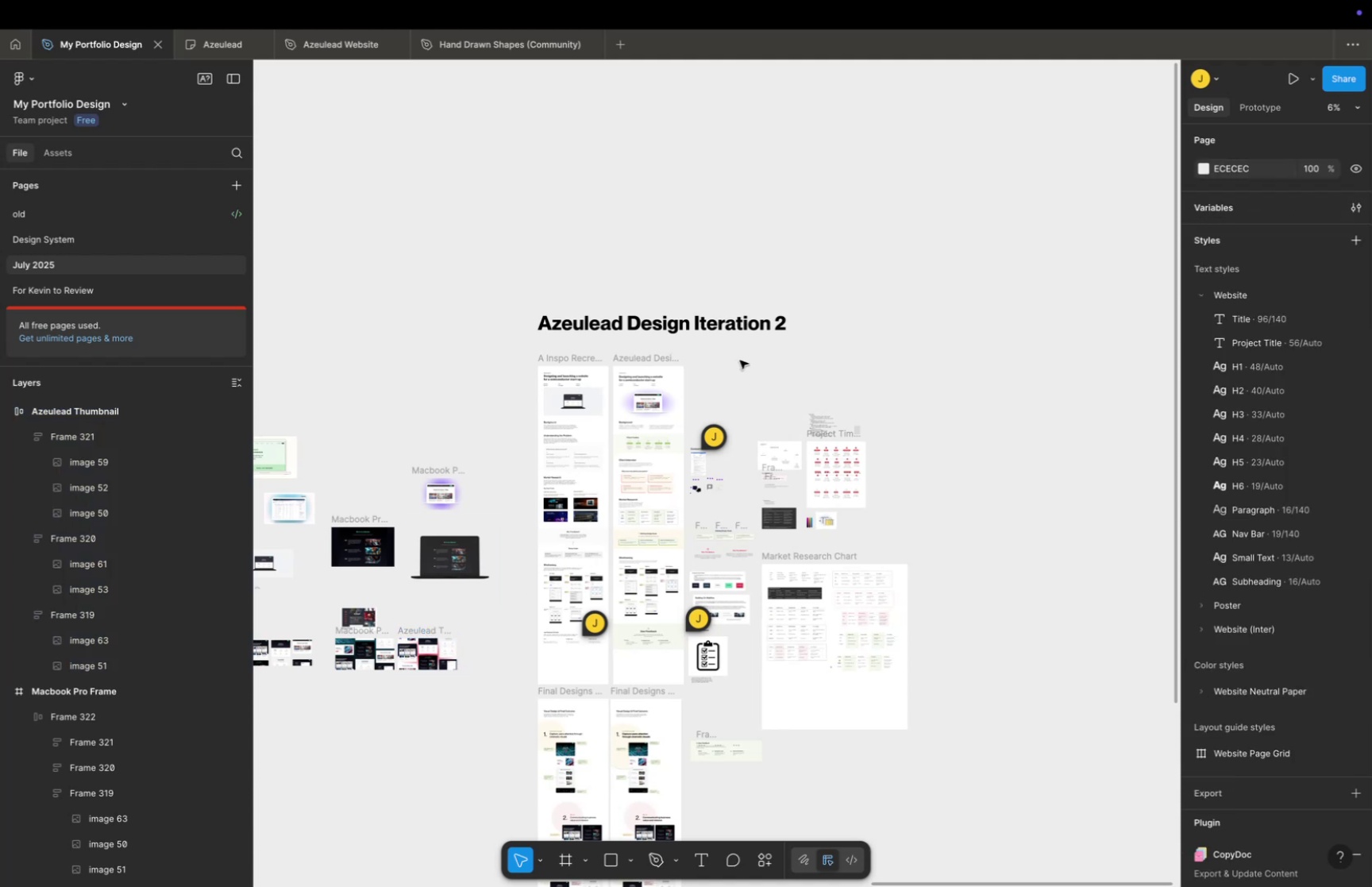 
key(Meta+CommandLeft)
 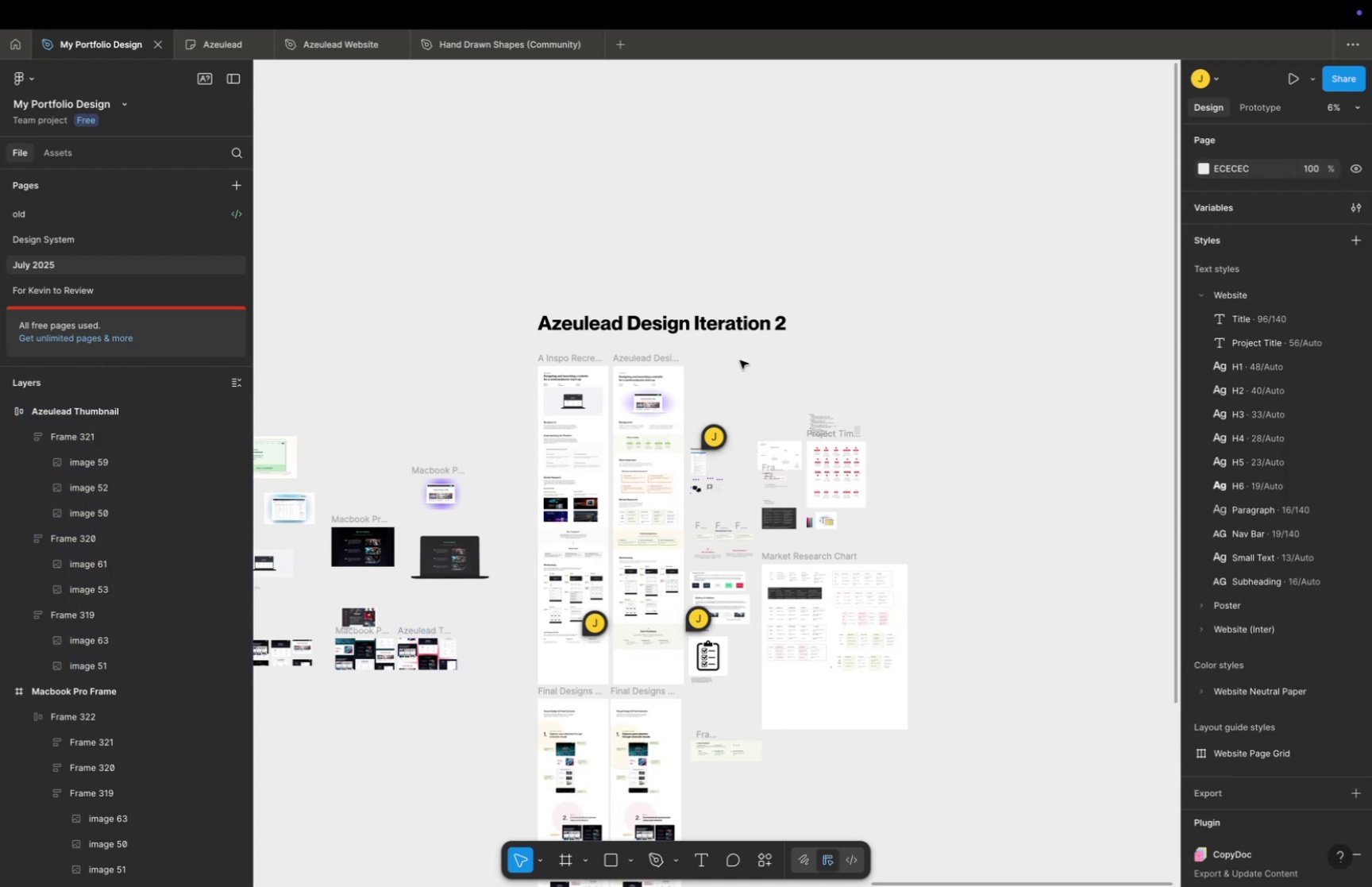 
key(Meta+V)
 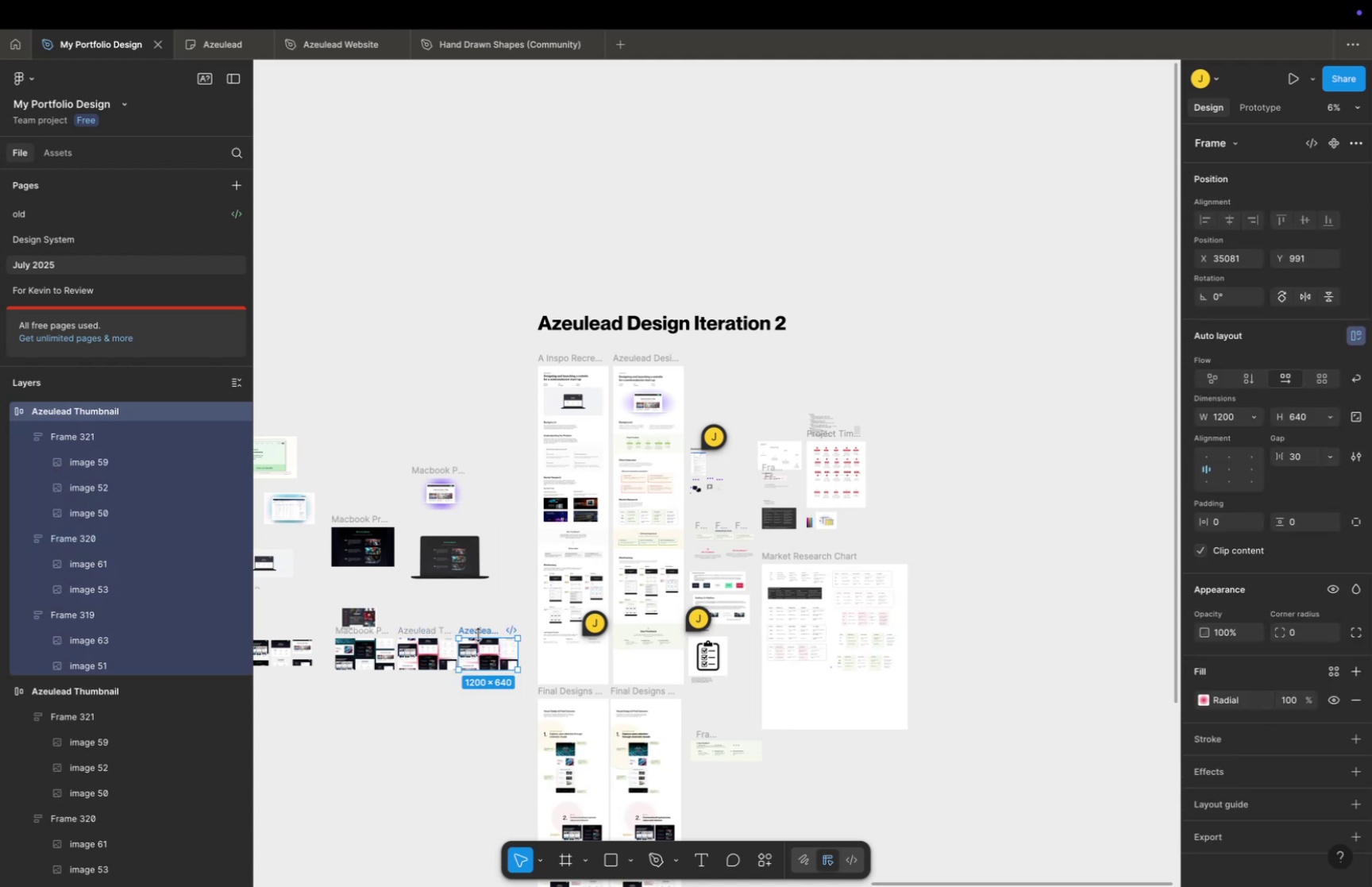 
left_click_drag(start_coordinate=[479, 628], to_coordinate=[707, 378])
 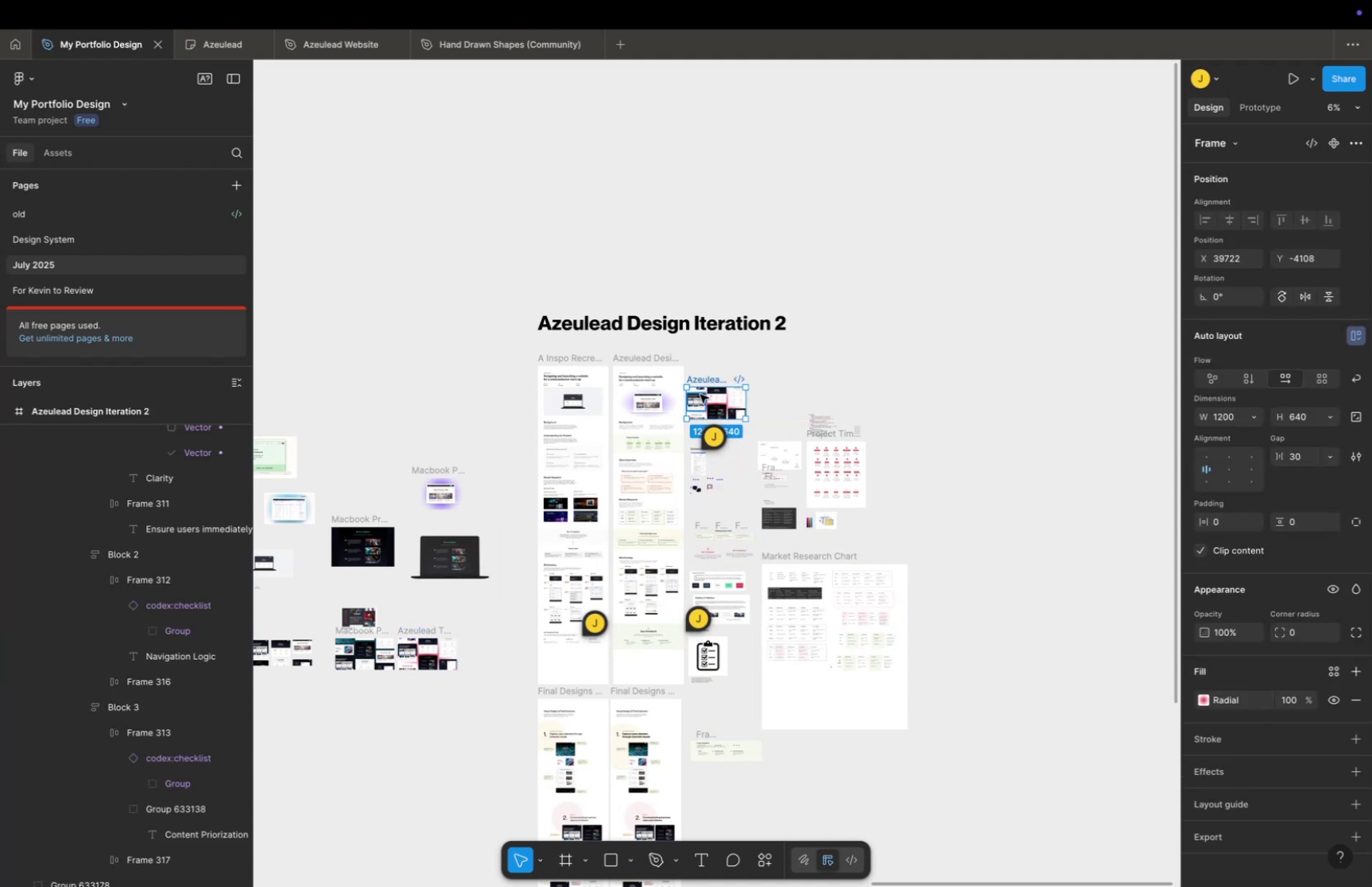 
hold_key(key=CommandLeft, duration=0.64)
scroll: coordinate [699, 399], scroll_direction: up, amount: 28.0
 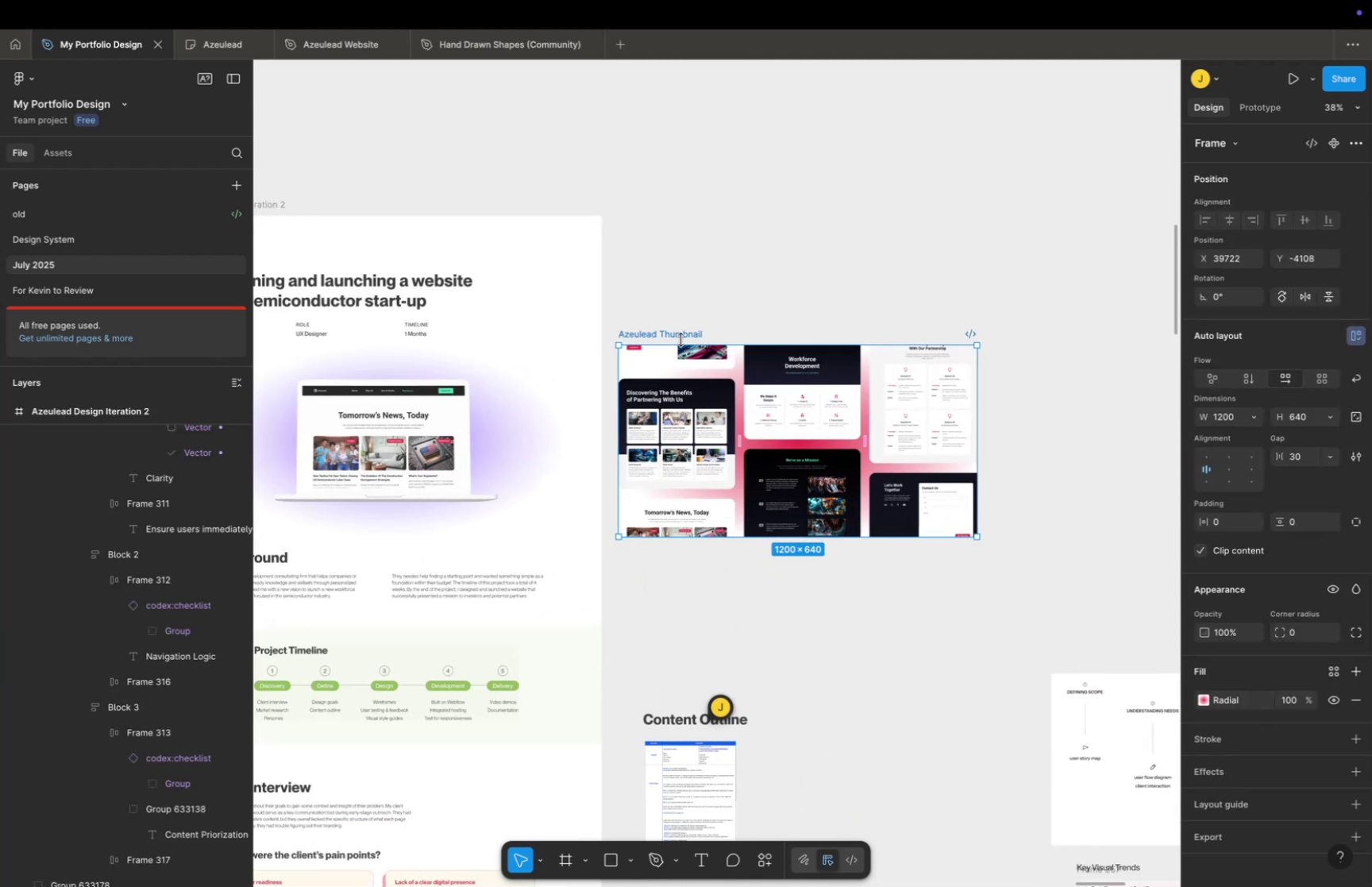 
left_click_drag(start_coordinate=[681, 335], to_coordinate=[702, 334])
 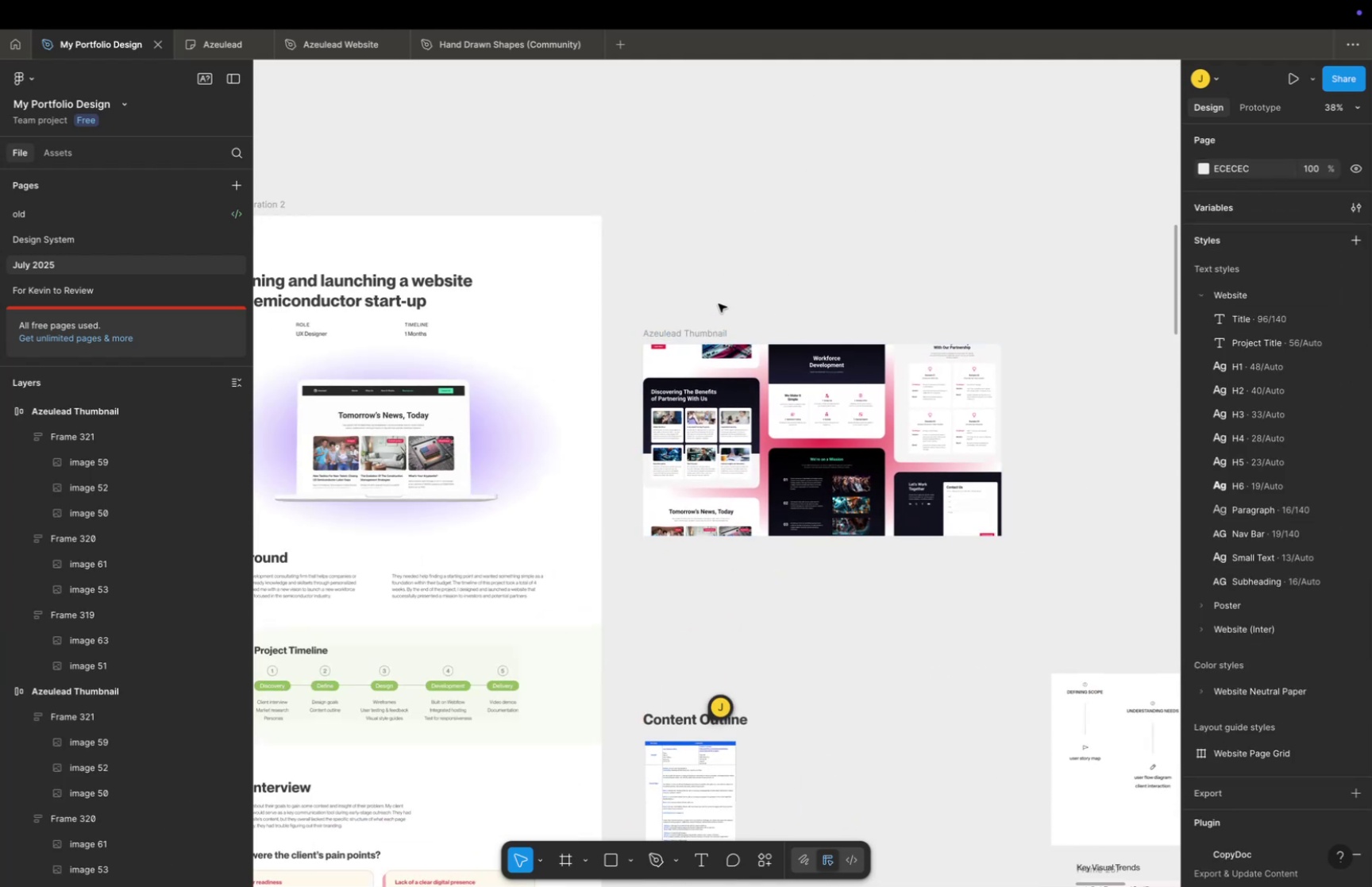 
hold_key(key=Space, duration=1.28)
 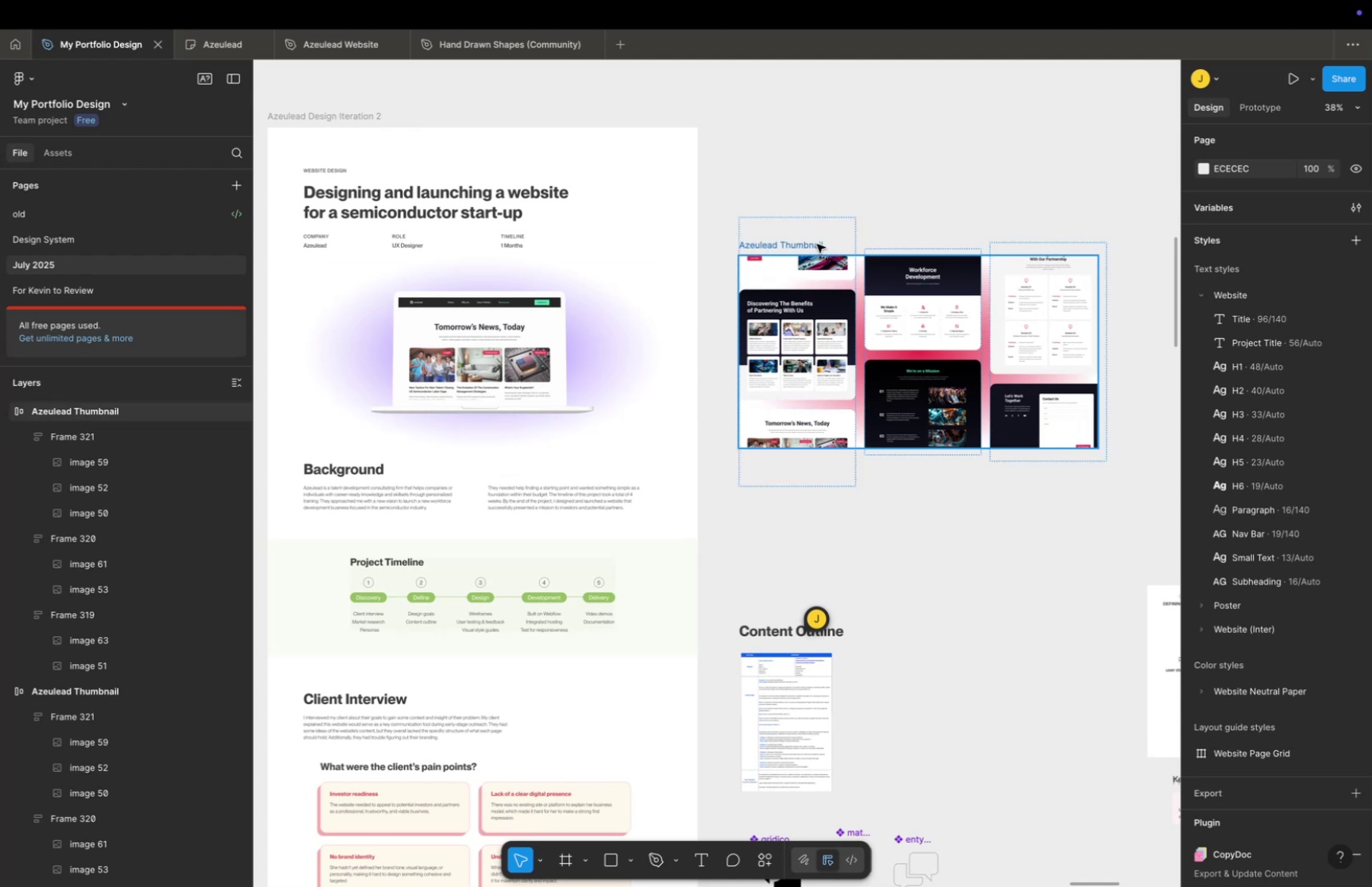 
left_click_drag(start_coordinate=[719, 303], to_coordinate=[815, 215])
 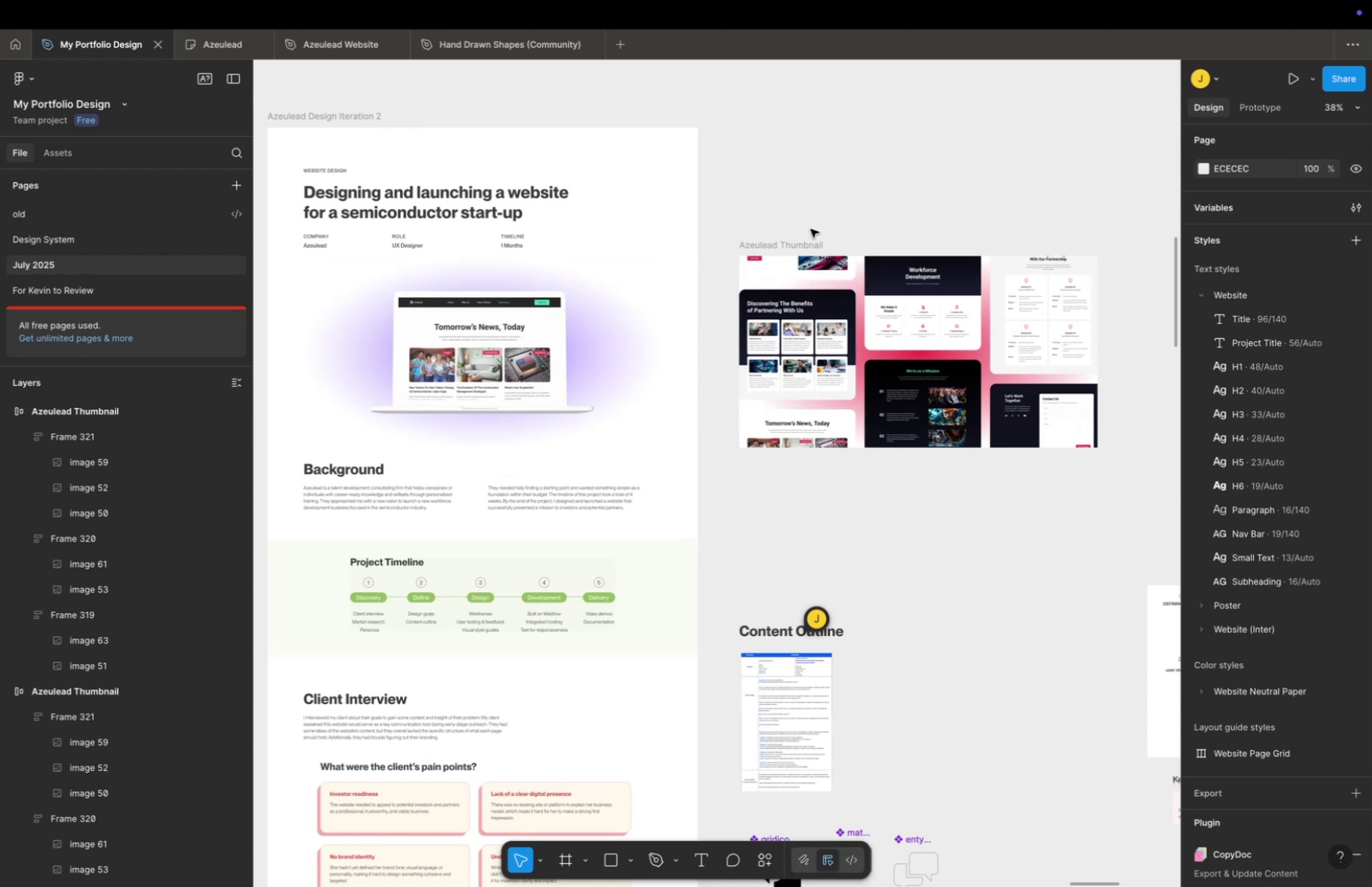 
left_click_drag(start_coordinate=[788, 238], to_coordinate=[346, 243])
 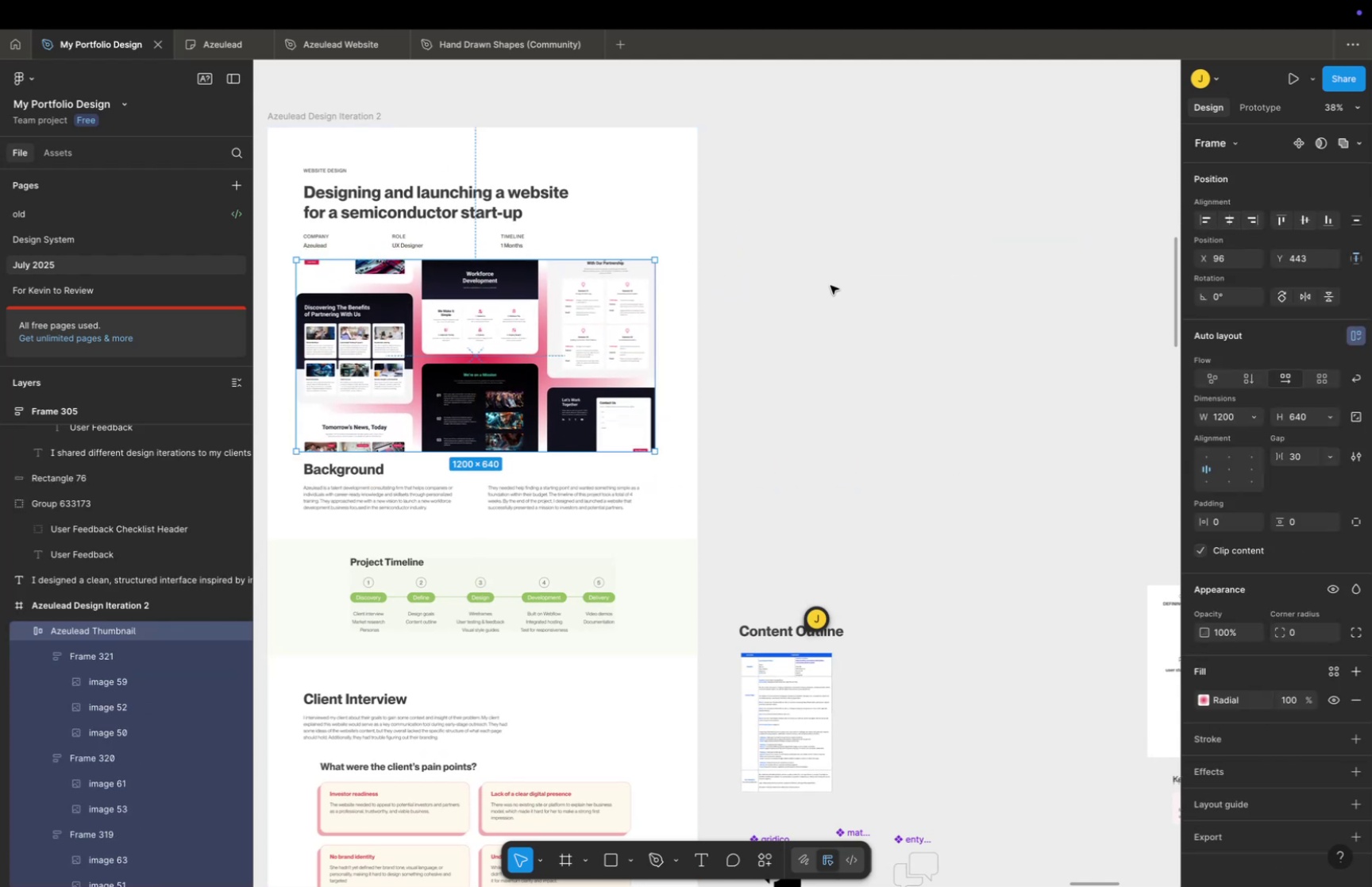 
left_click([831, 285])
 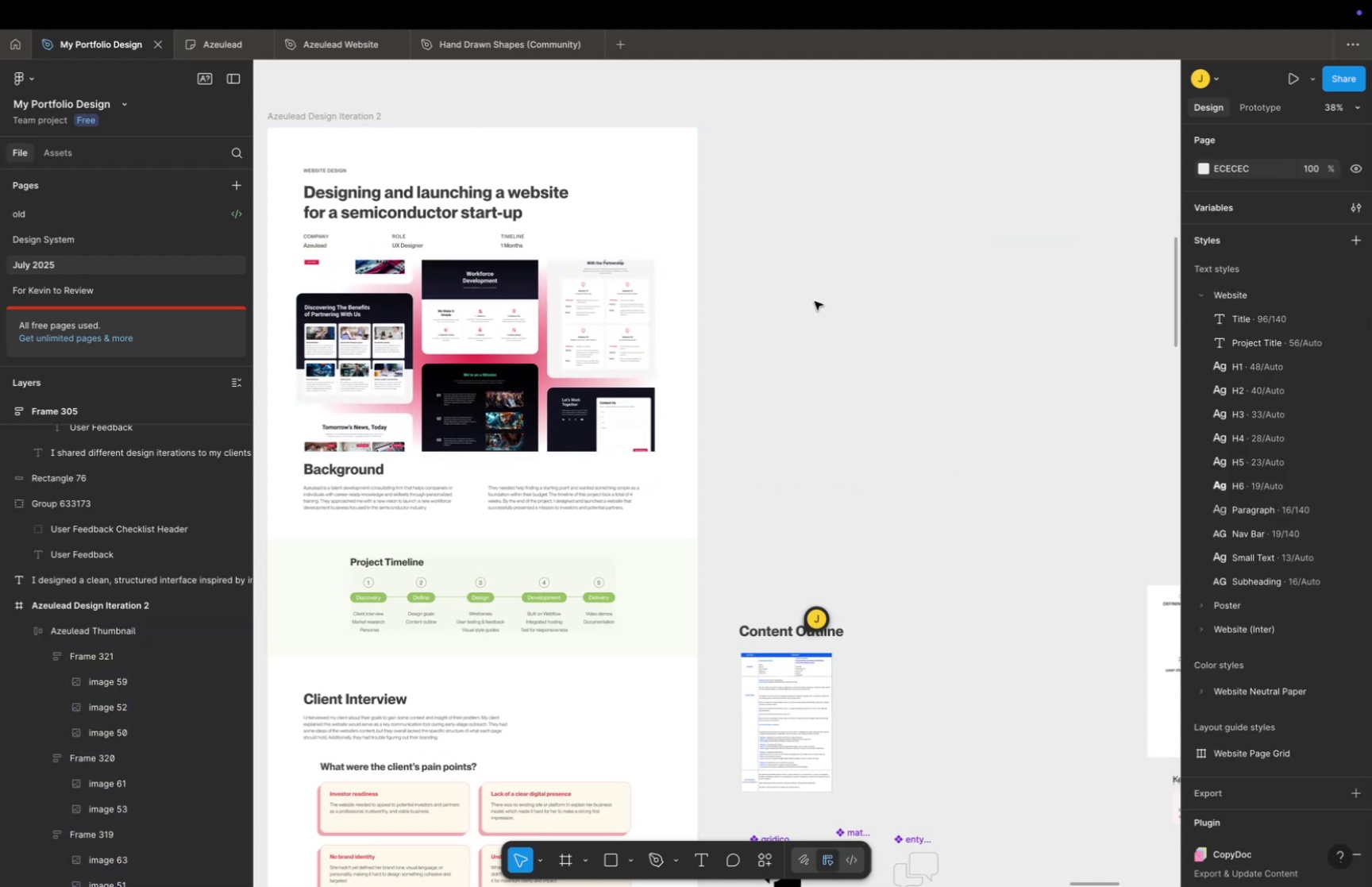 
hold_key(key=CommandLeft, duration=0.78)
scroll: coordinate [819, 320], scroll_direction: down, amount: 7.0
 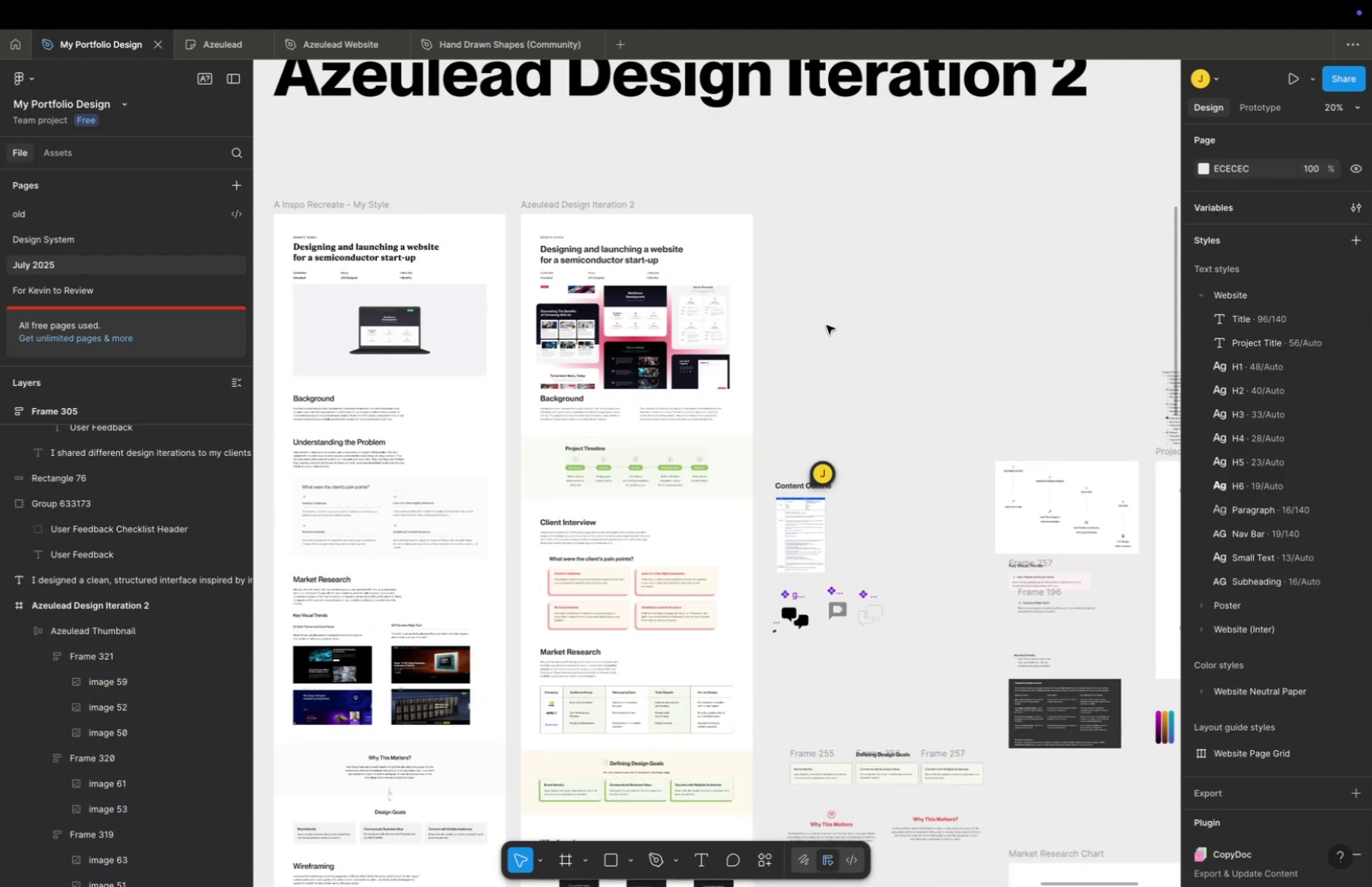 
key(Meta+CommandLeft)
 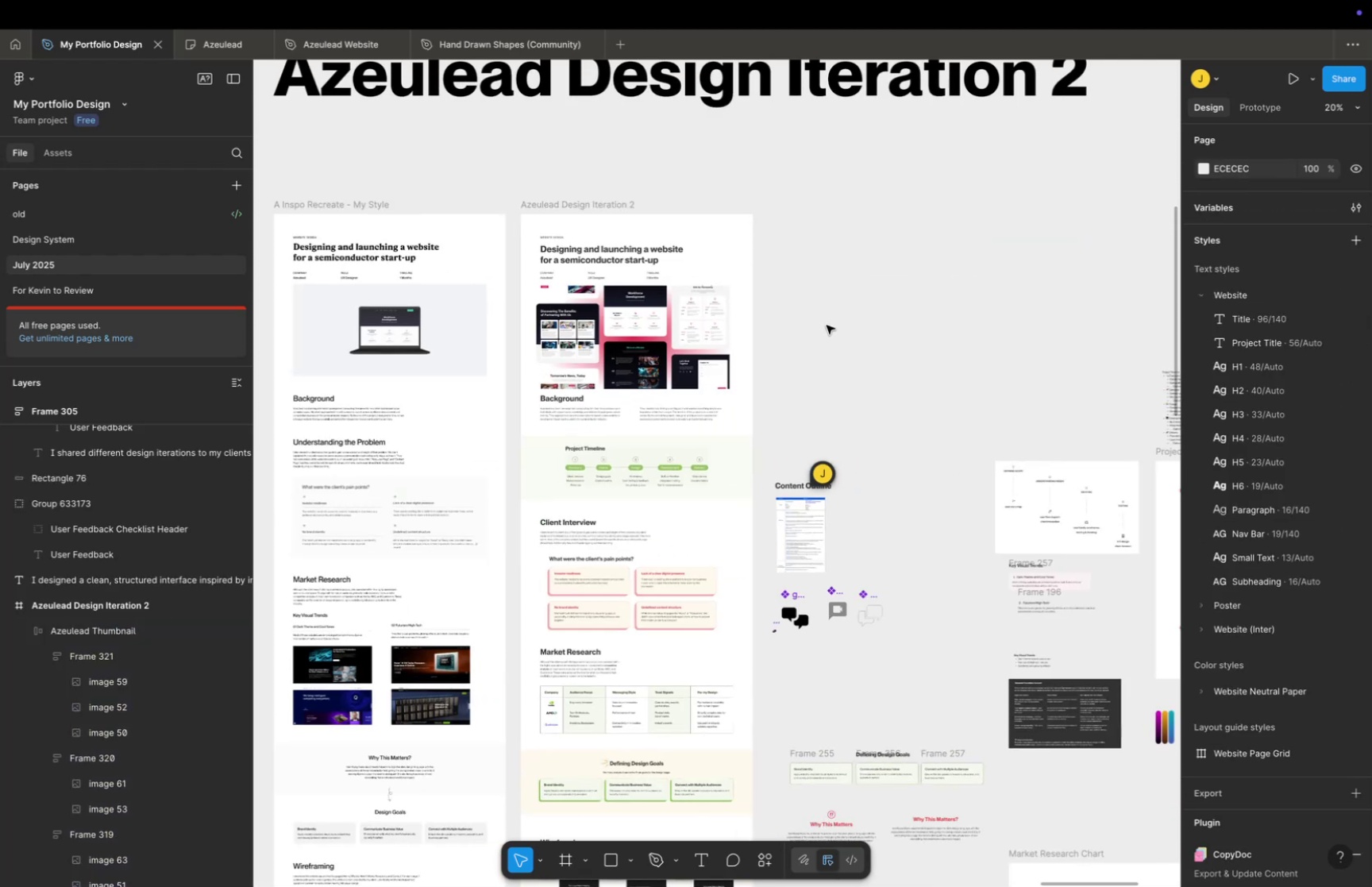 
key(Meta+Z)
 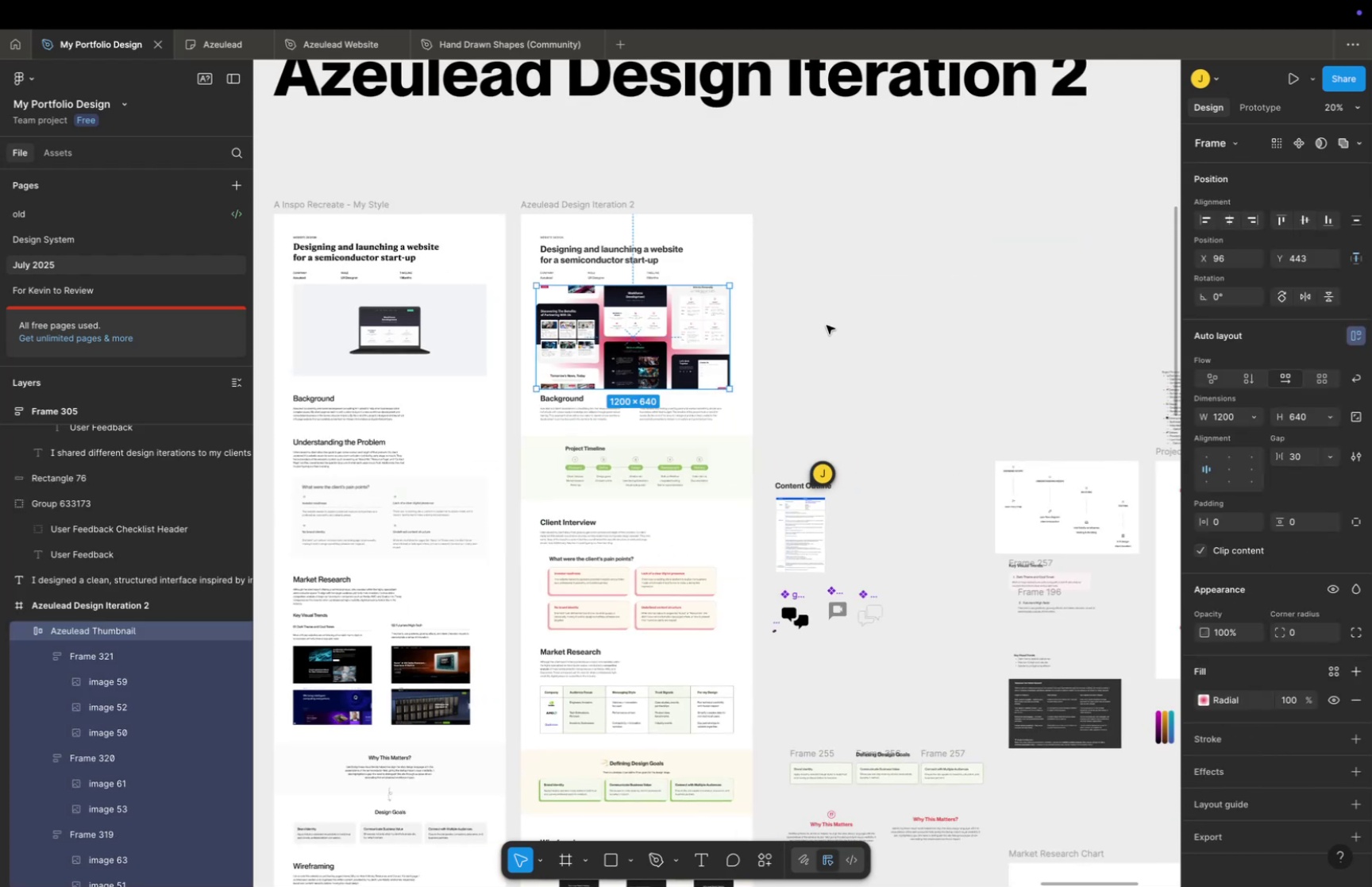 
key(Meta+Z)
 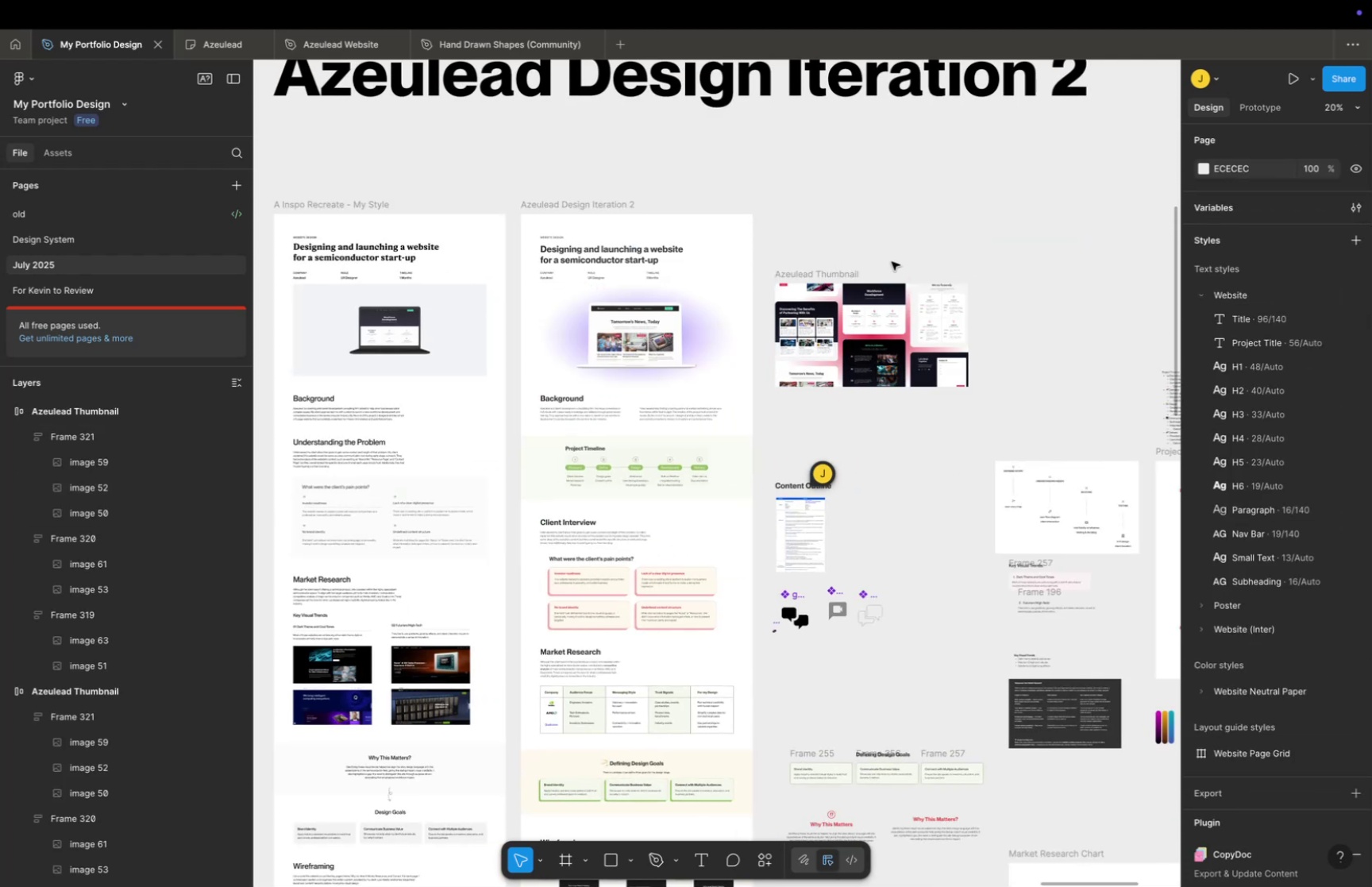 
left_click([892, 255])
 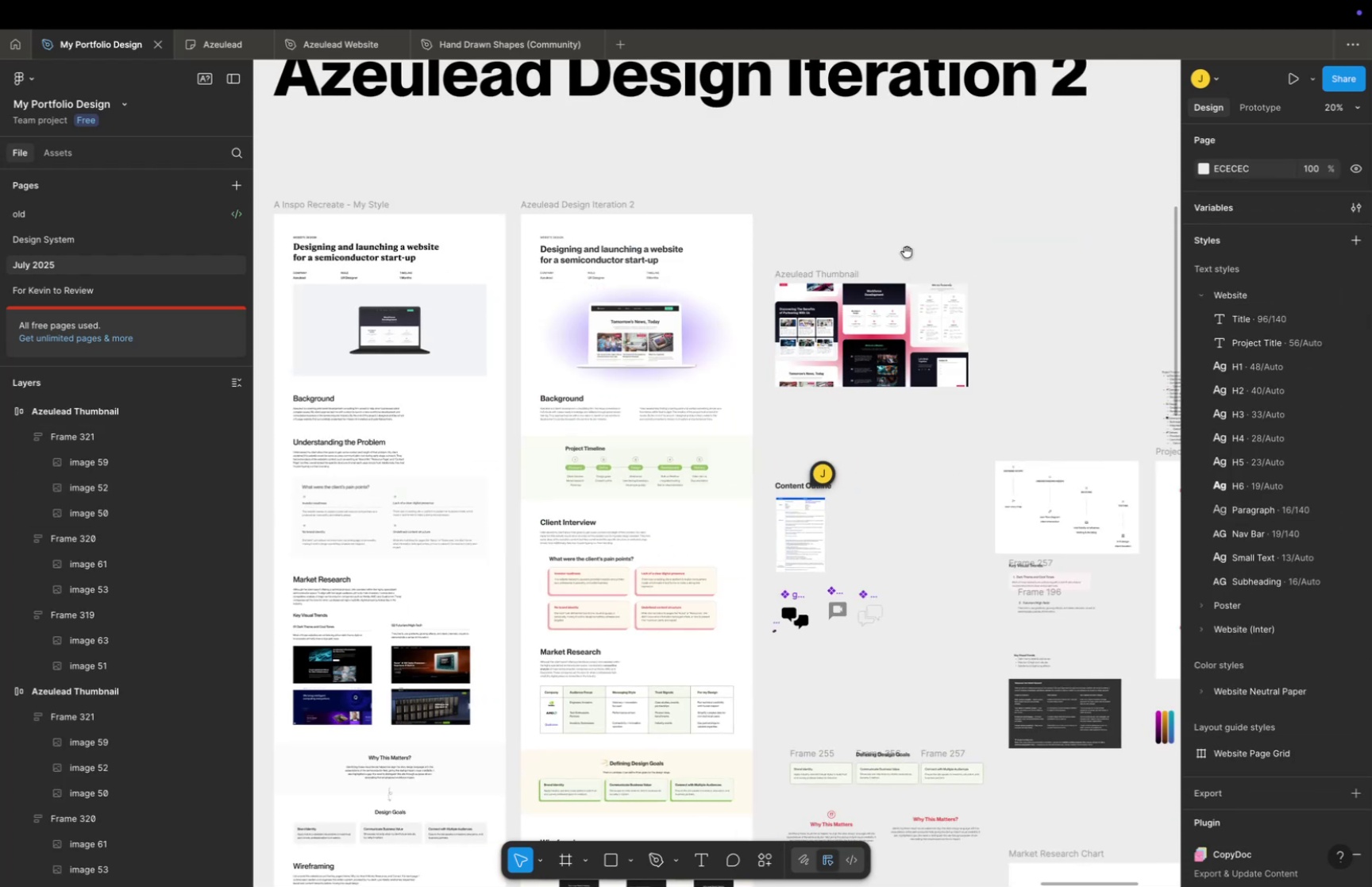 
hold_key(key=Space, duration=0.5)
 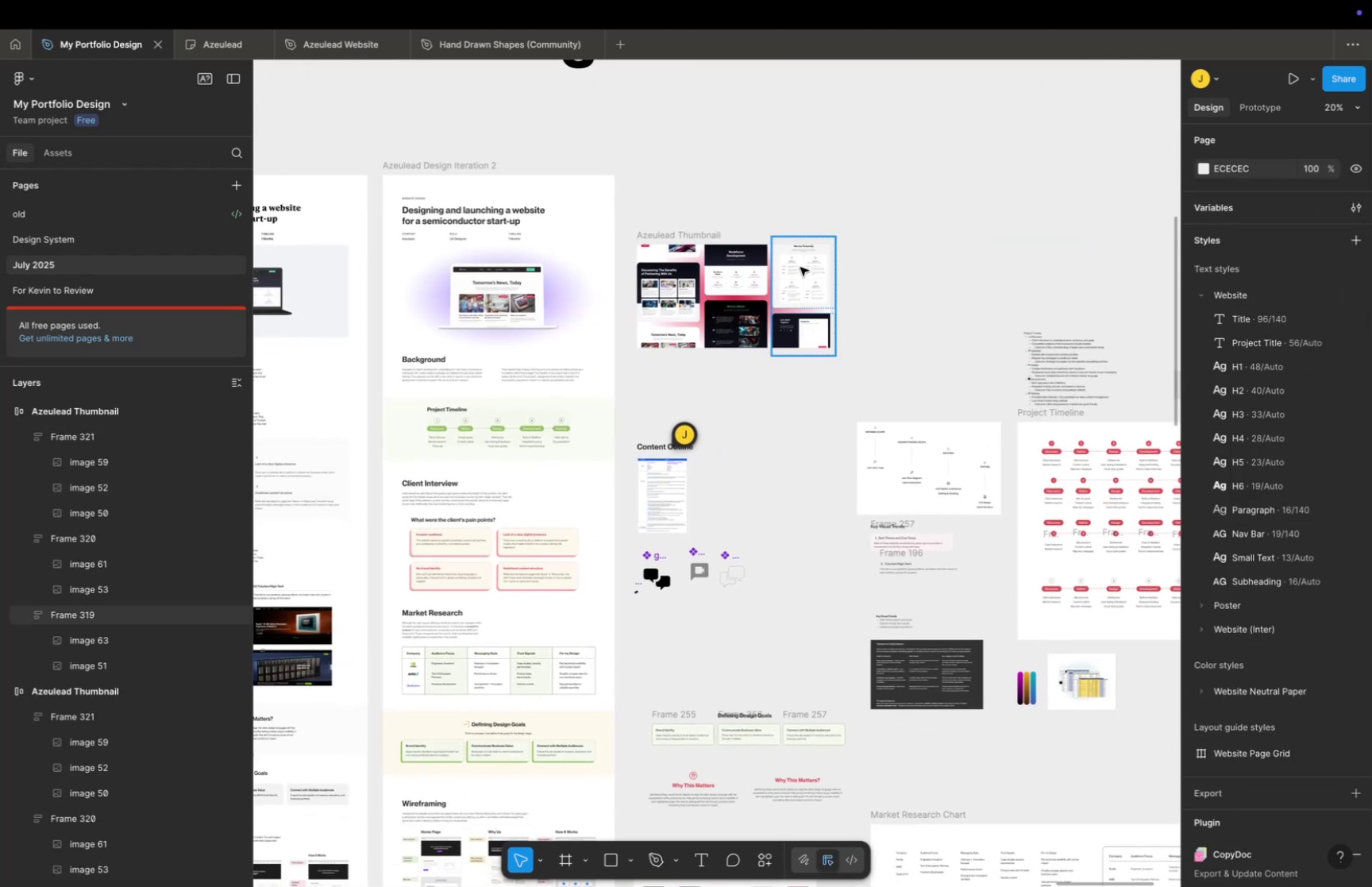 
left_click_drag(start_coordinate=[907, 251], to_coordinate=[769, 212])
 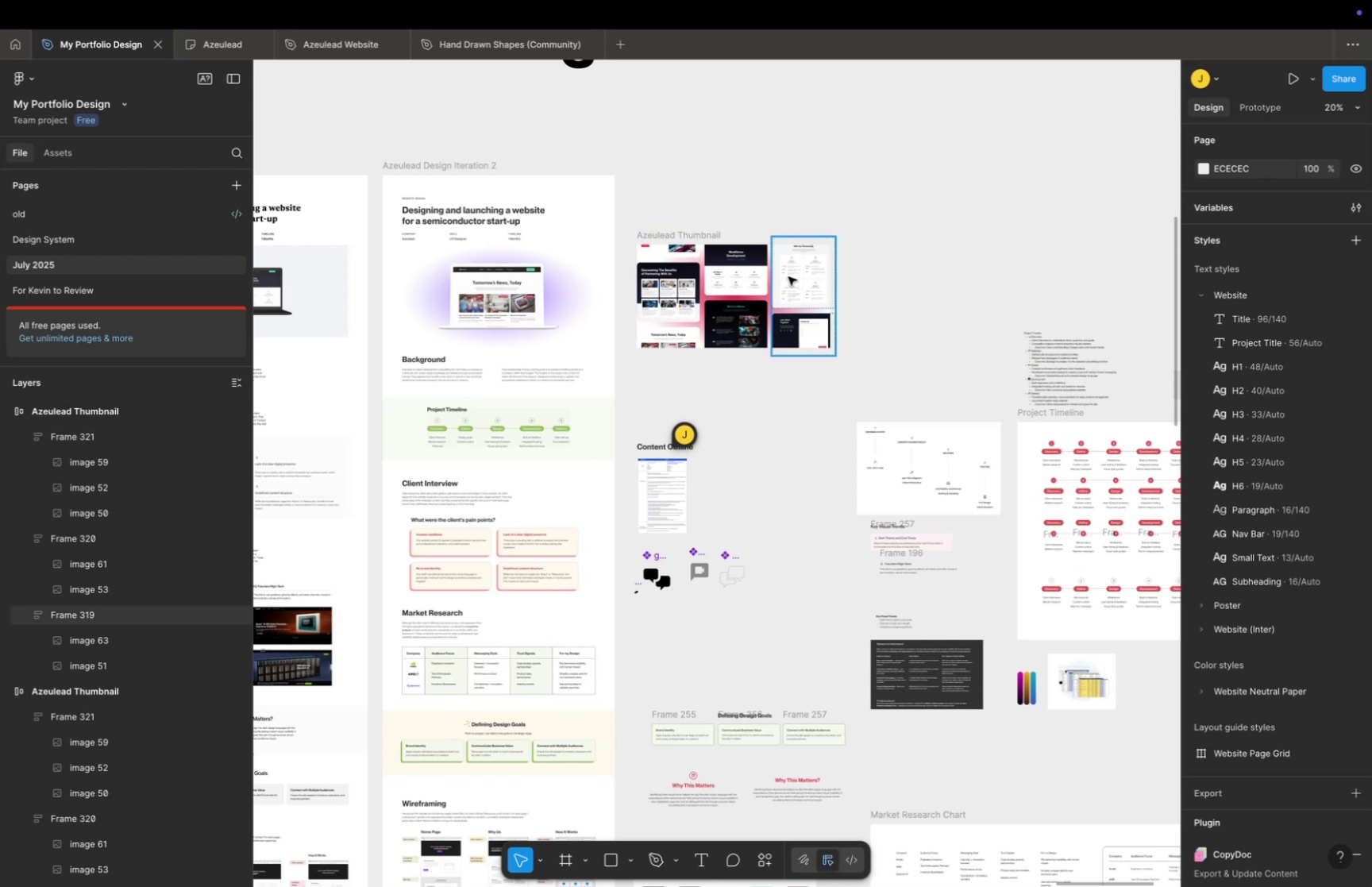 
key(Meta+CommandLeft)
 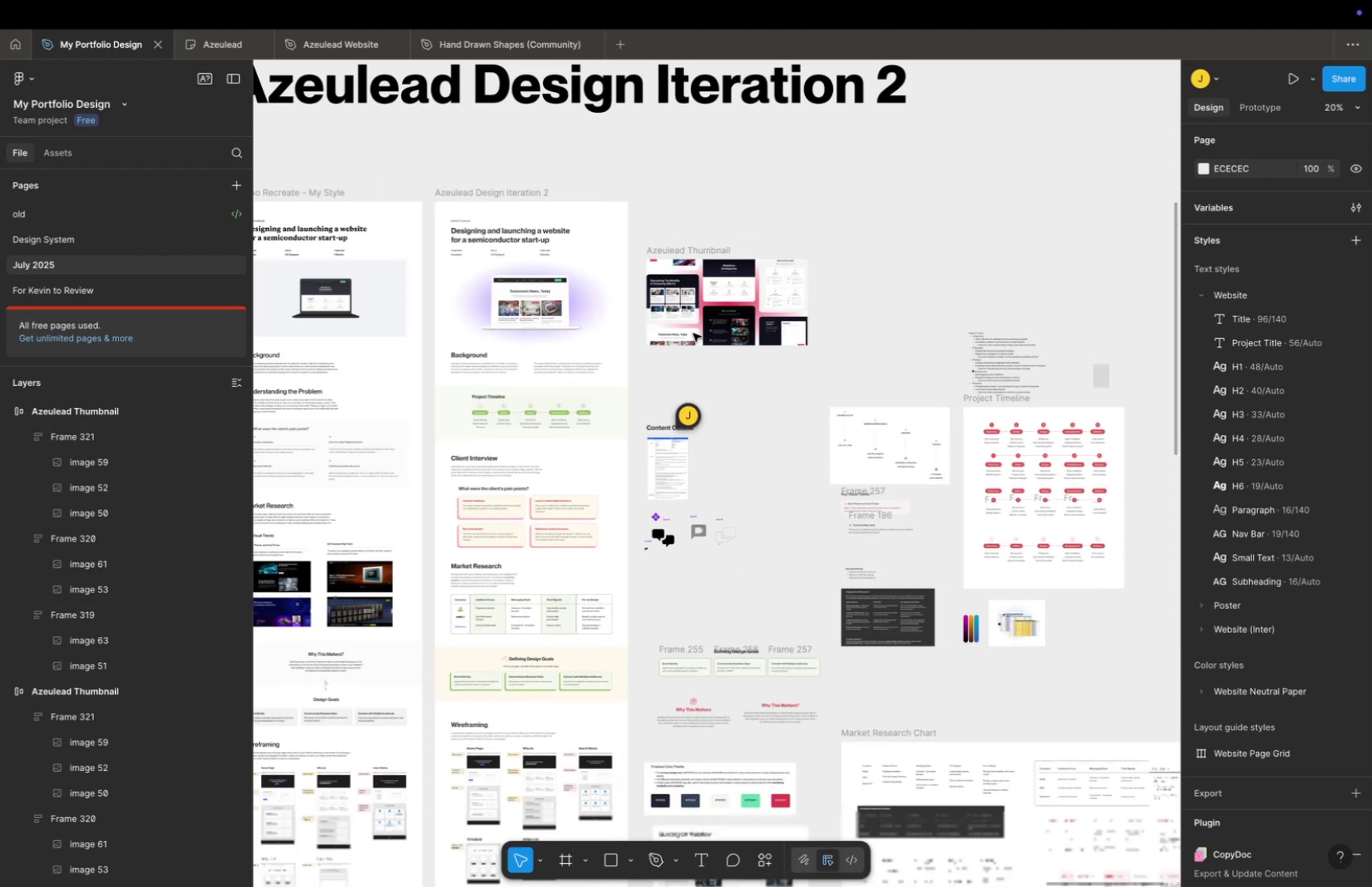 
scroll: coordinate [693, 333], scroll_direction: down, amount: 9.0
 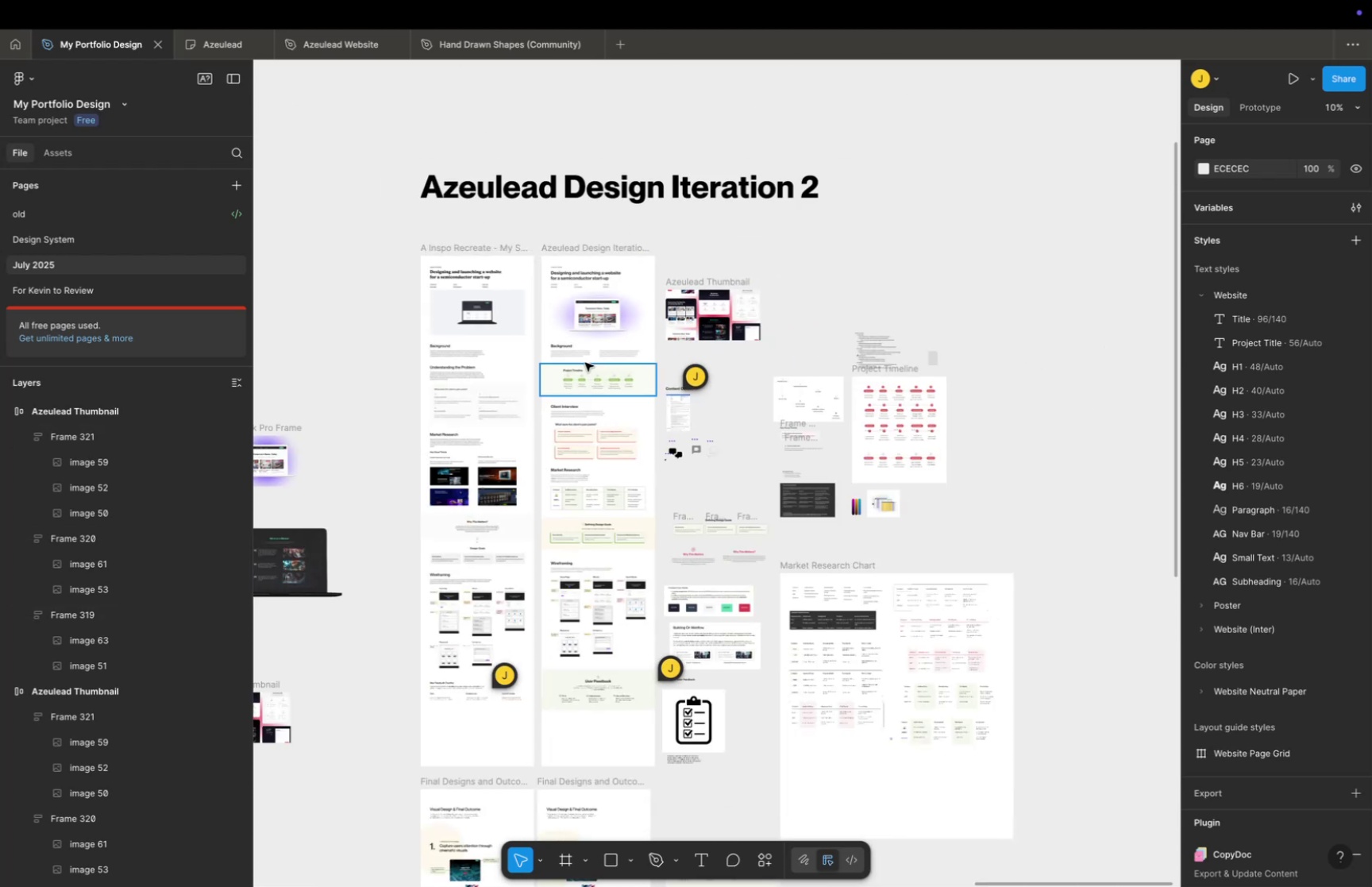 
hold_key(key=Space, duration=0.42)
 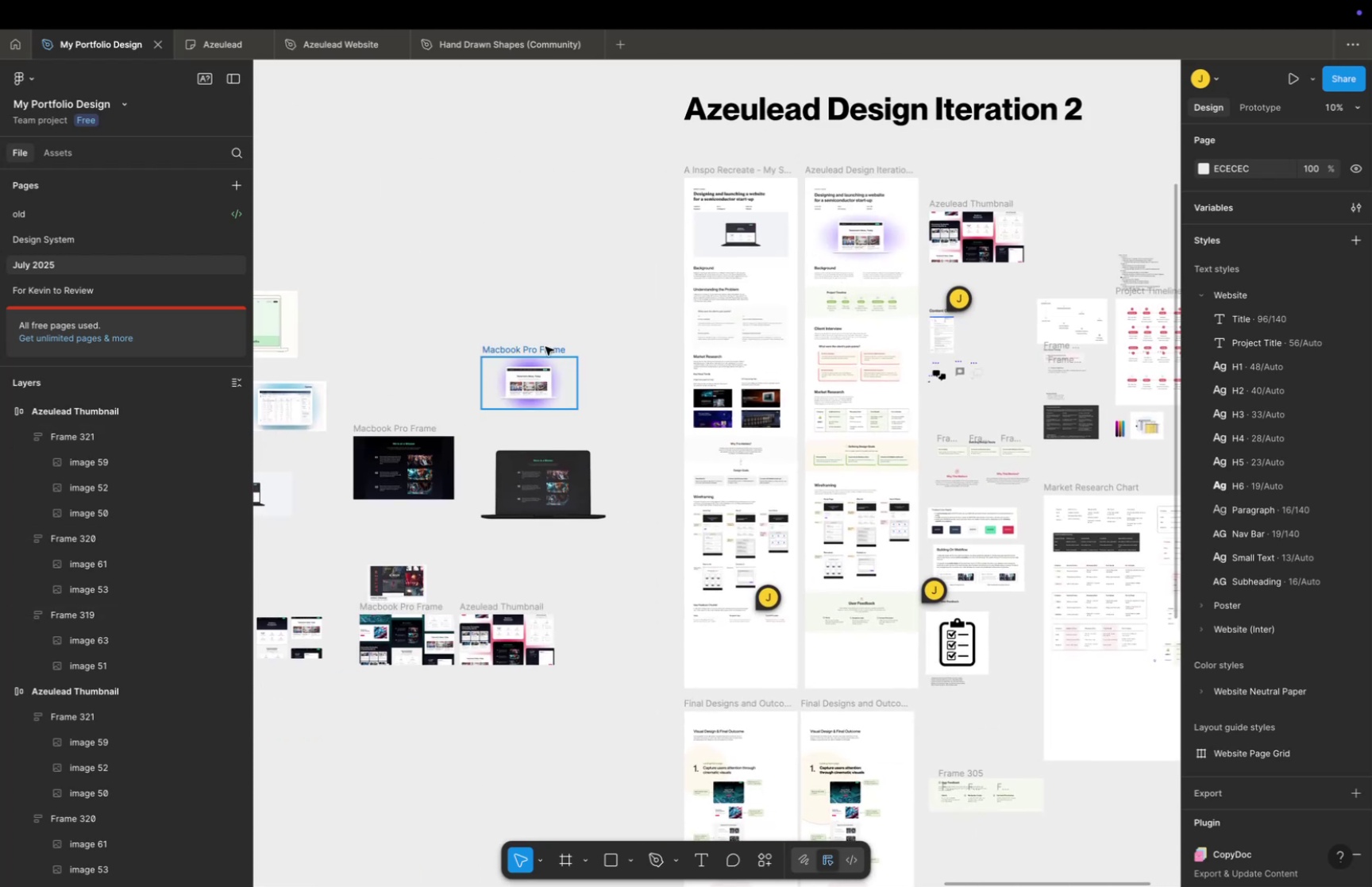 
left_click_drag(start_coordinate=[588, 361], to_coordinate=[852, 283])
 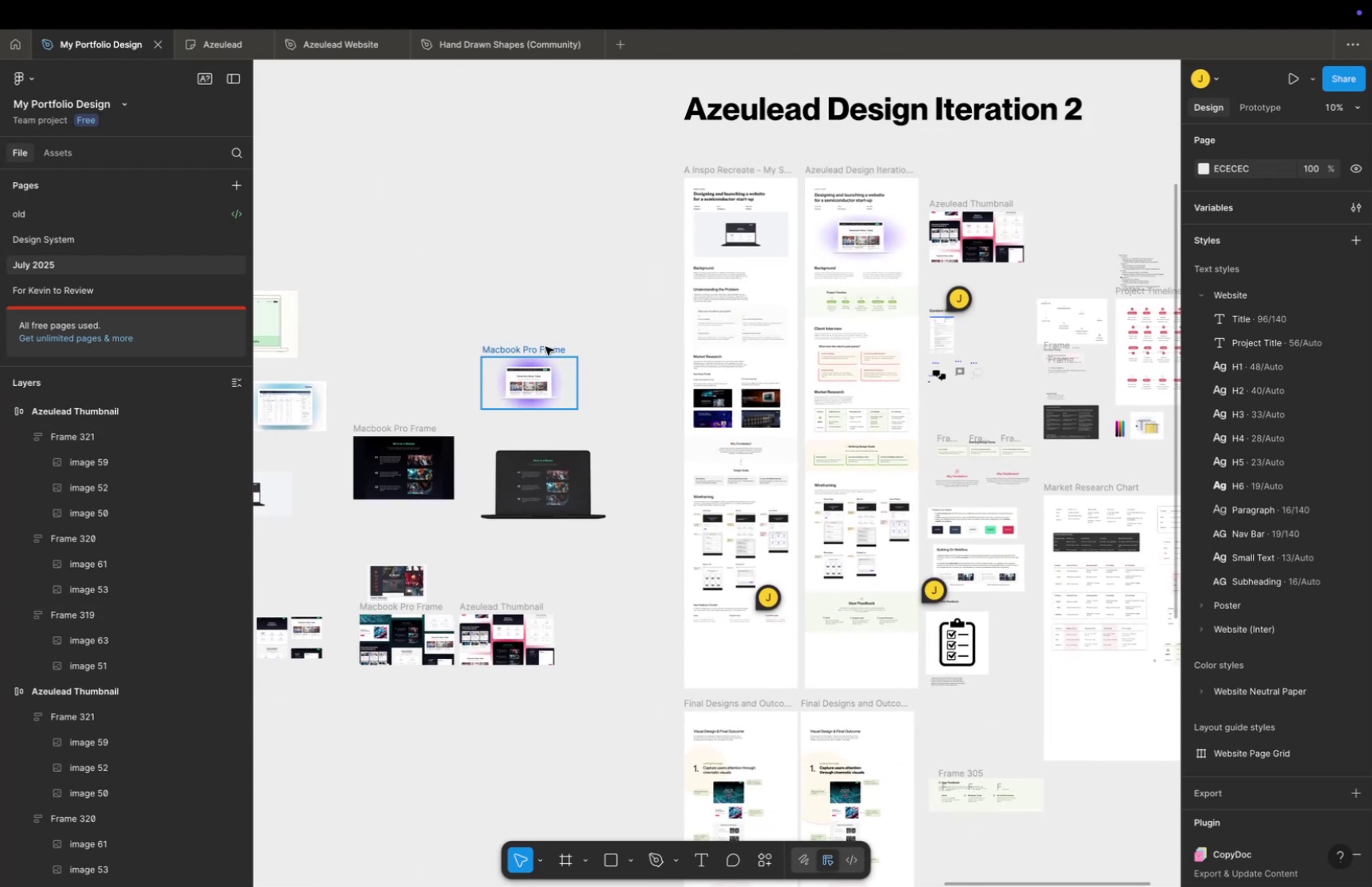 
left_click_drag(start_coordinate=[545, 346], to_coordinate=[537, 686])
 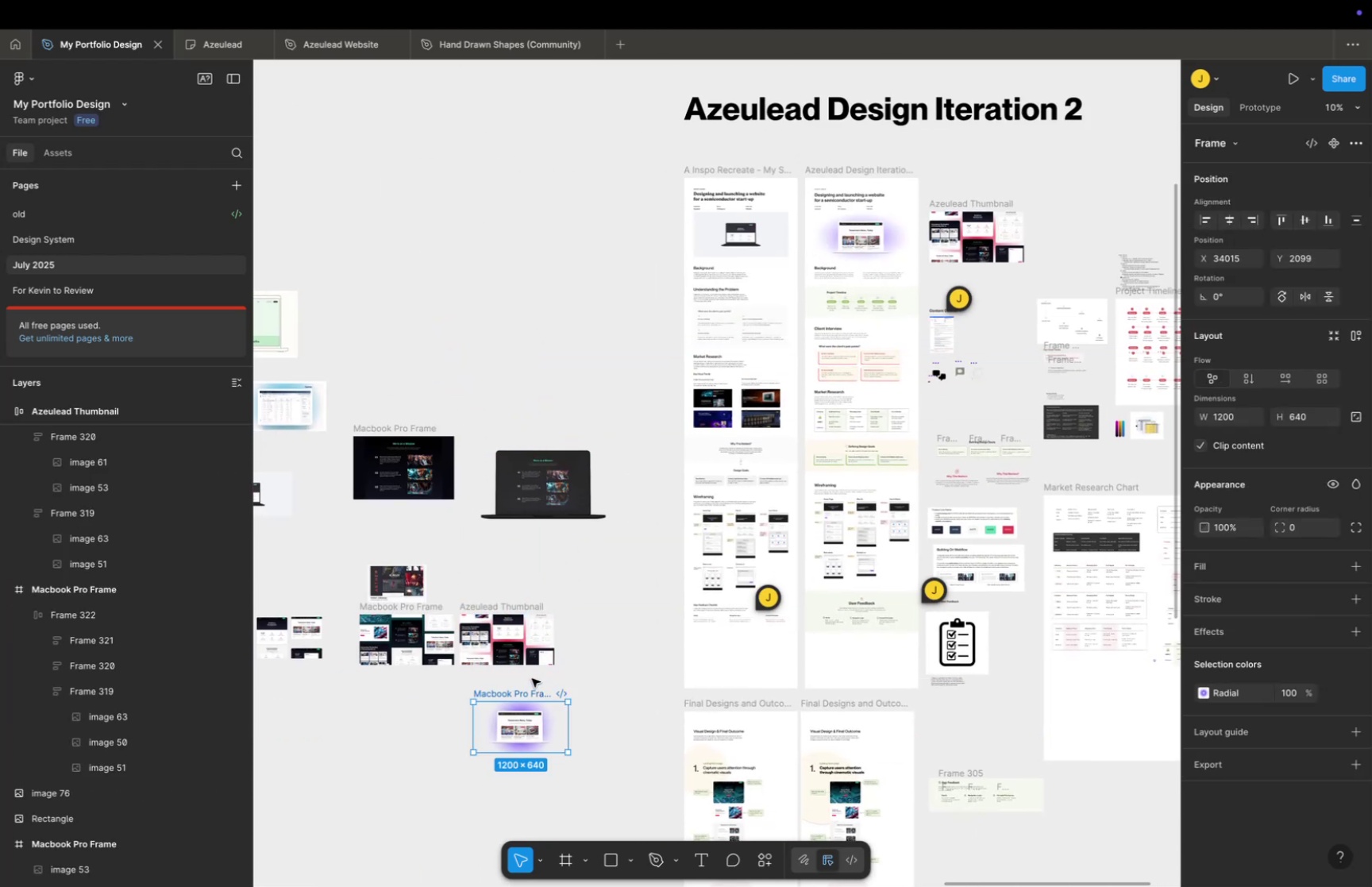 
key(Meta+C)
 